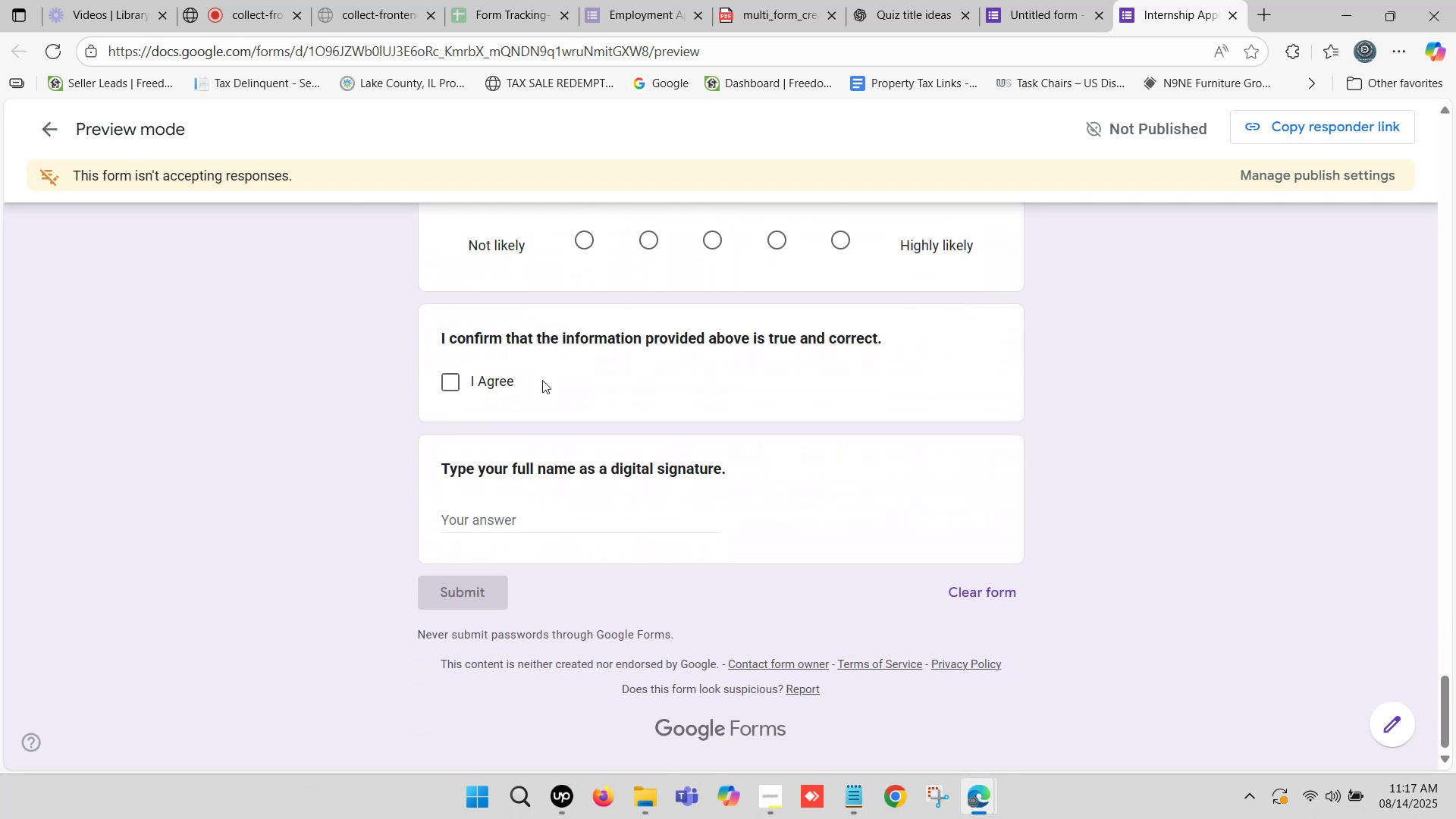 
scroll: coordinate [519, 434], scroll_direction: up, amount: 36.0
 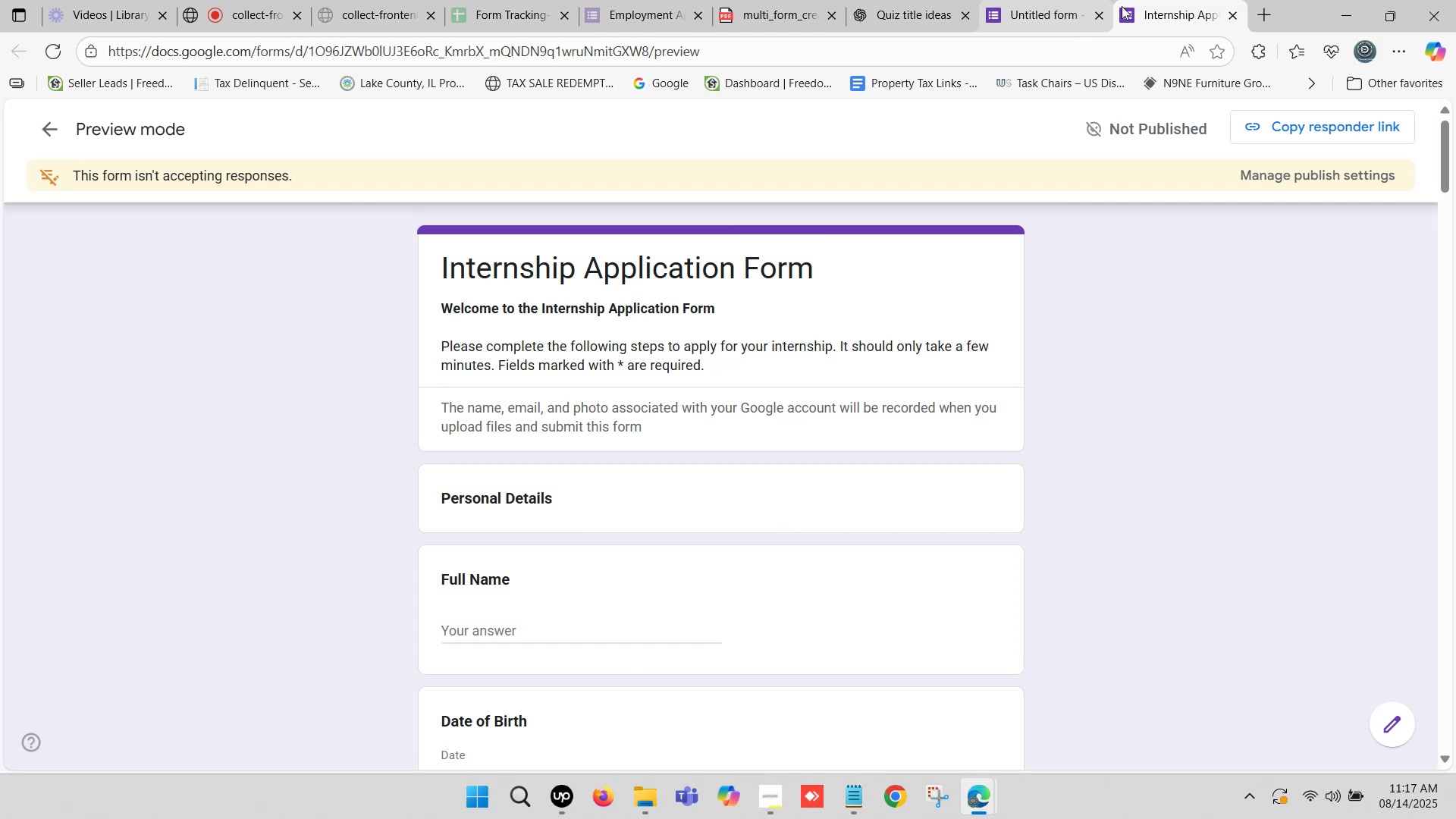 
left_click([1169, 0])
 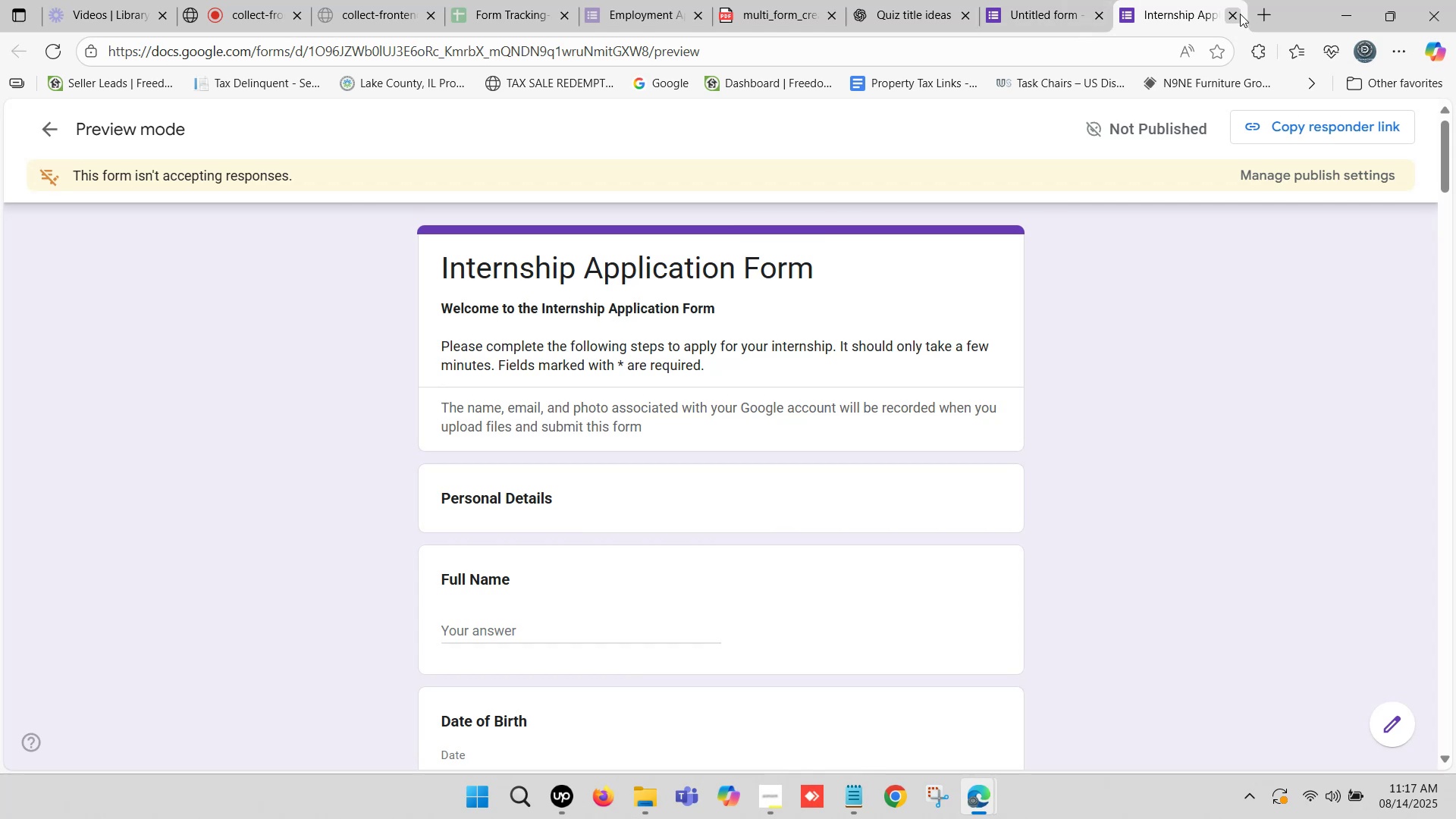 
left_click([1240, 14])
 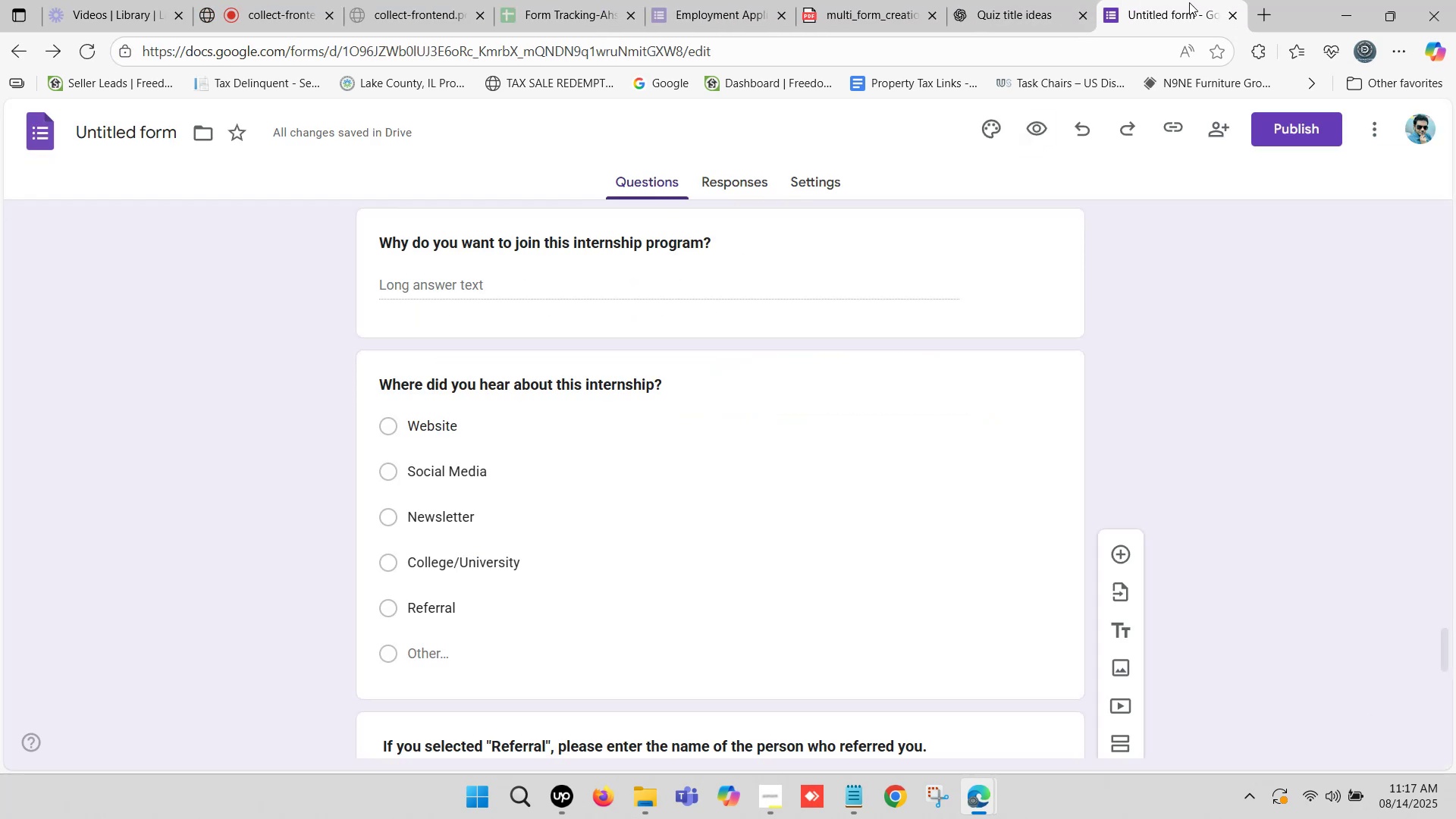 
left_click([1161, 0])
 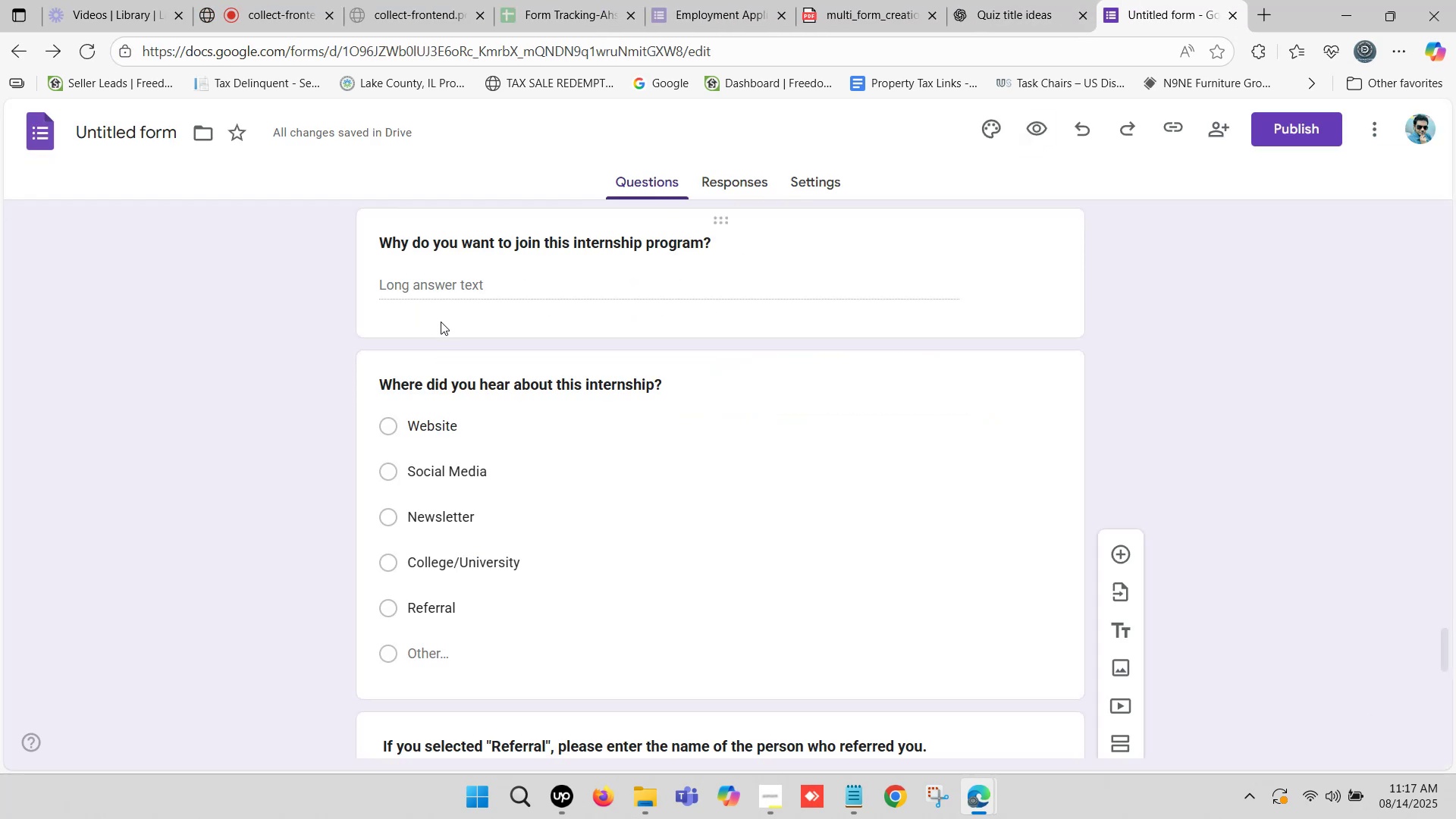 
scroll: coordinate [500, 248], scroll_direction: up, amount: 52.0
 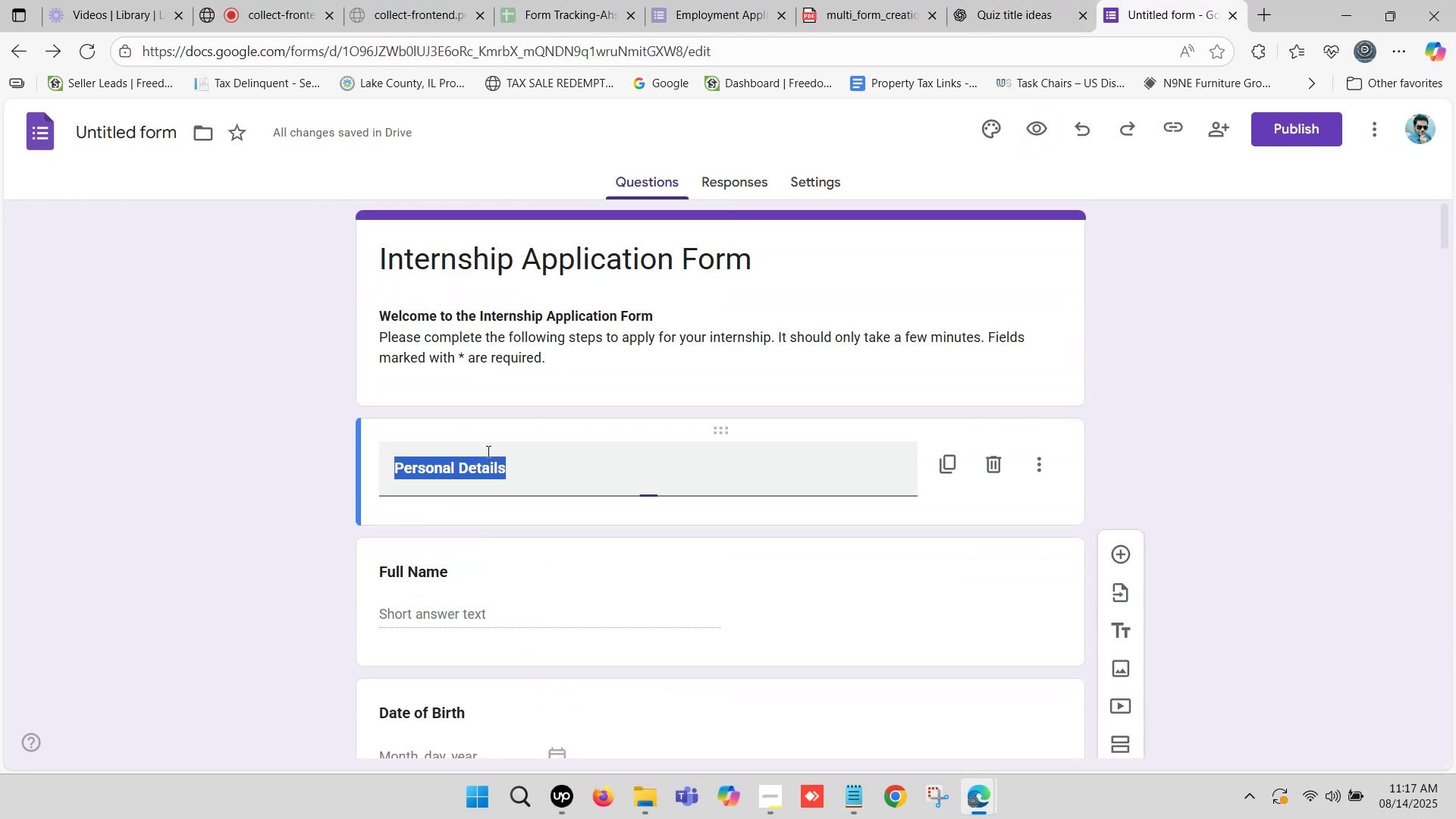 
left_click([247, 450])
 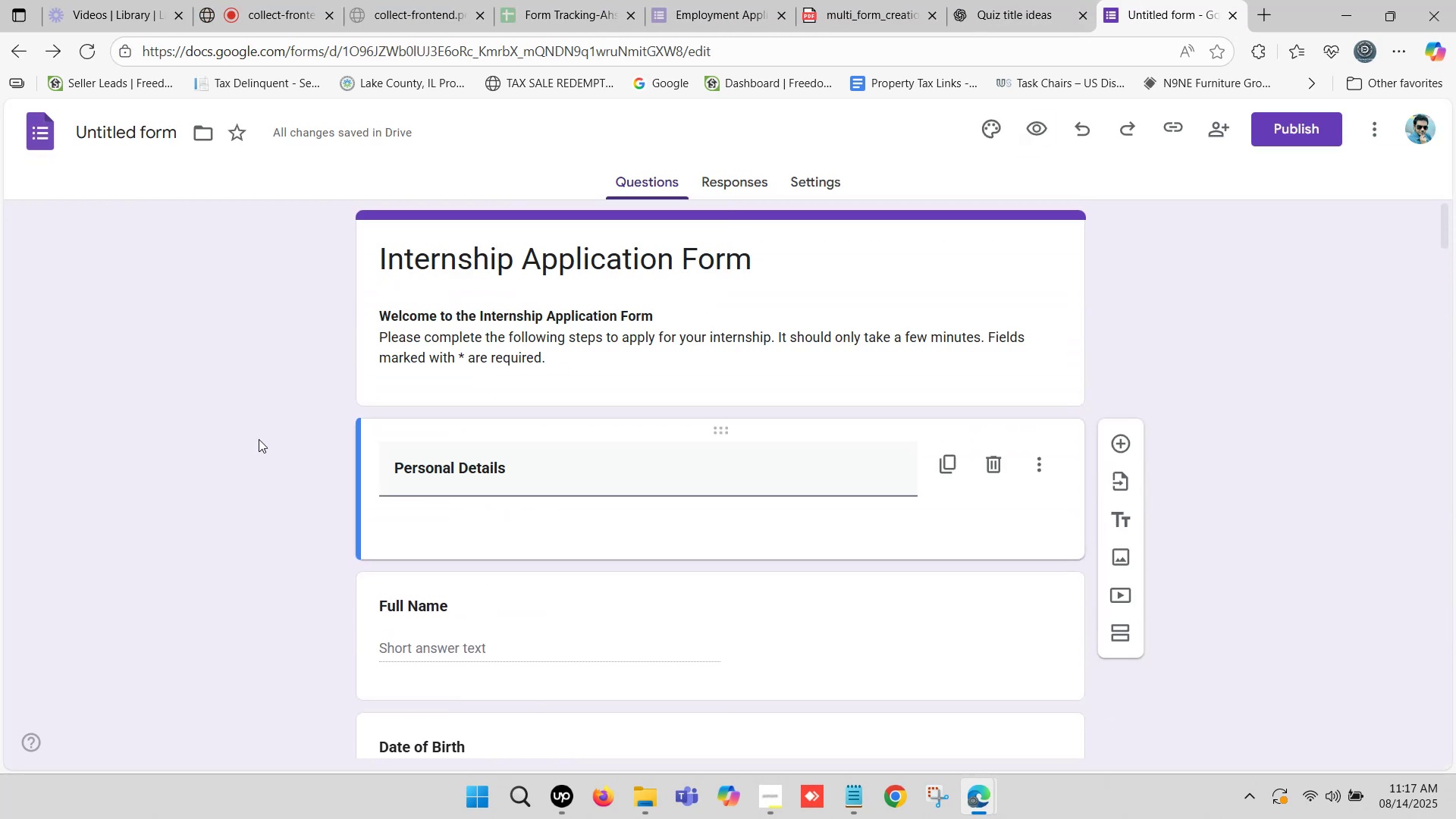 
scroll: coordinate [274, 419], scroll_direction: down, amount: 1.0
 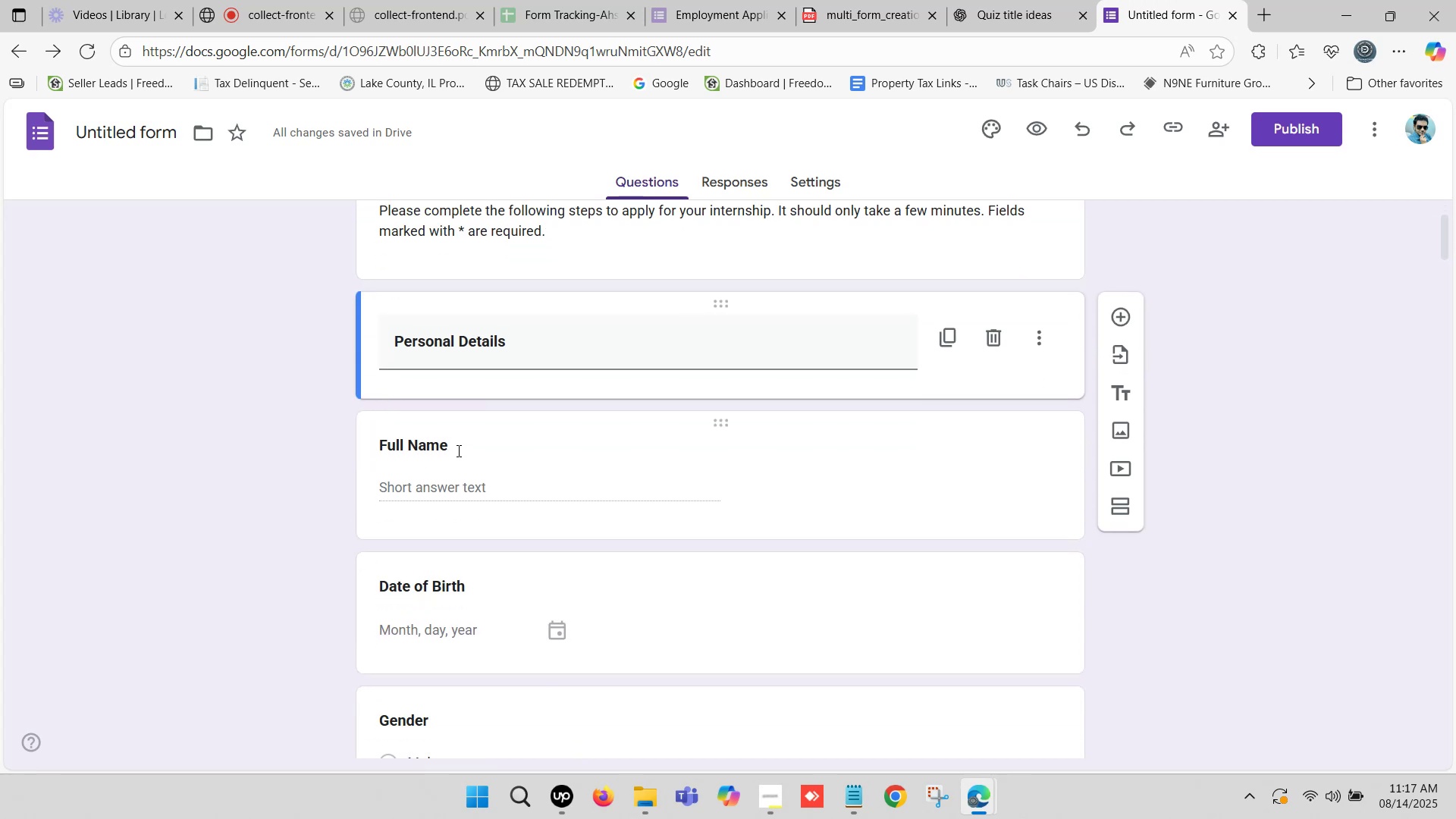 
left_click([457, 450])
 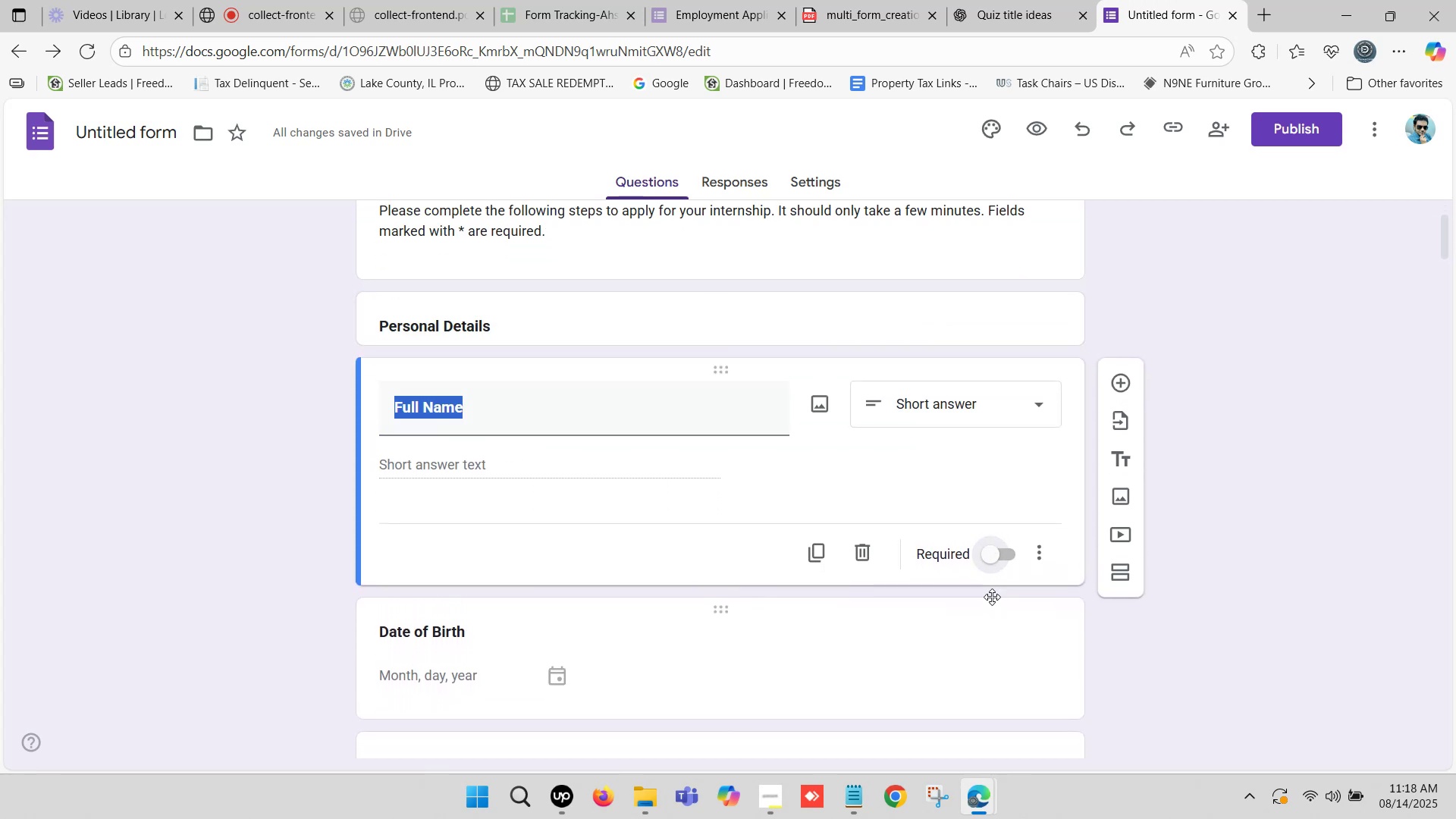 
left_click([993, 557])
 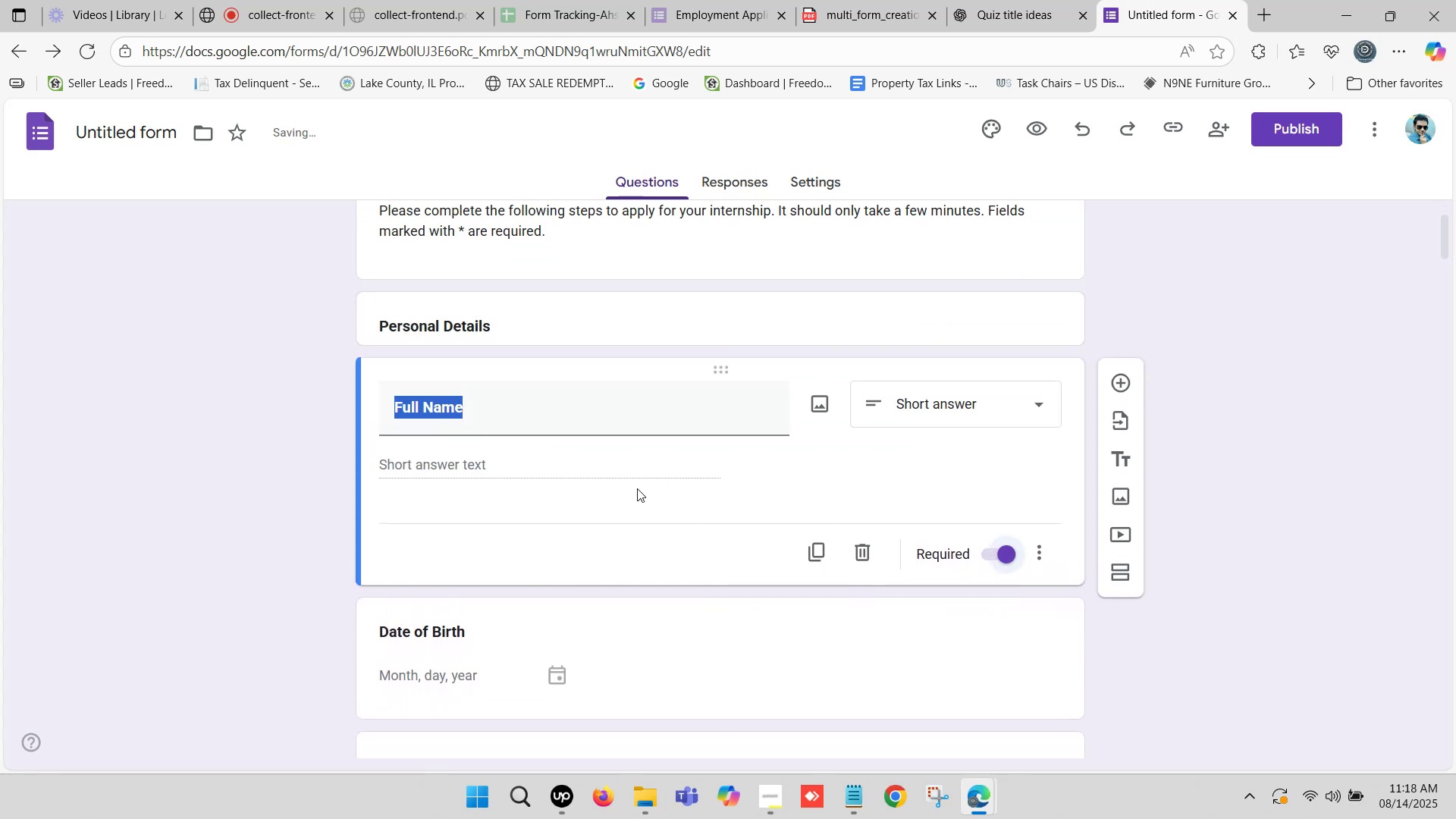 
scroll: coordinate [455, 456], scroll_direction: down, amount: 1.0
 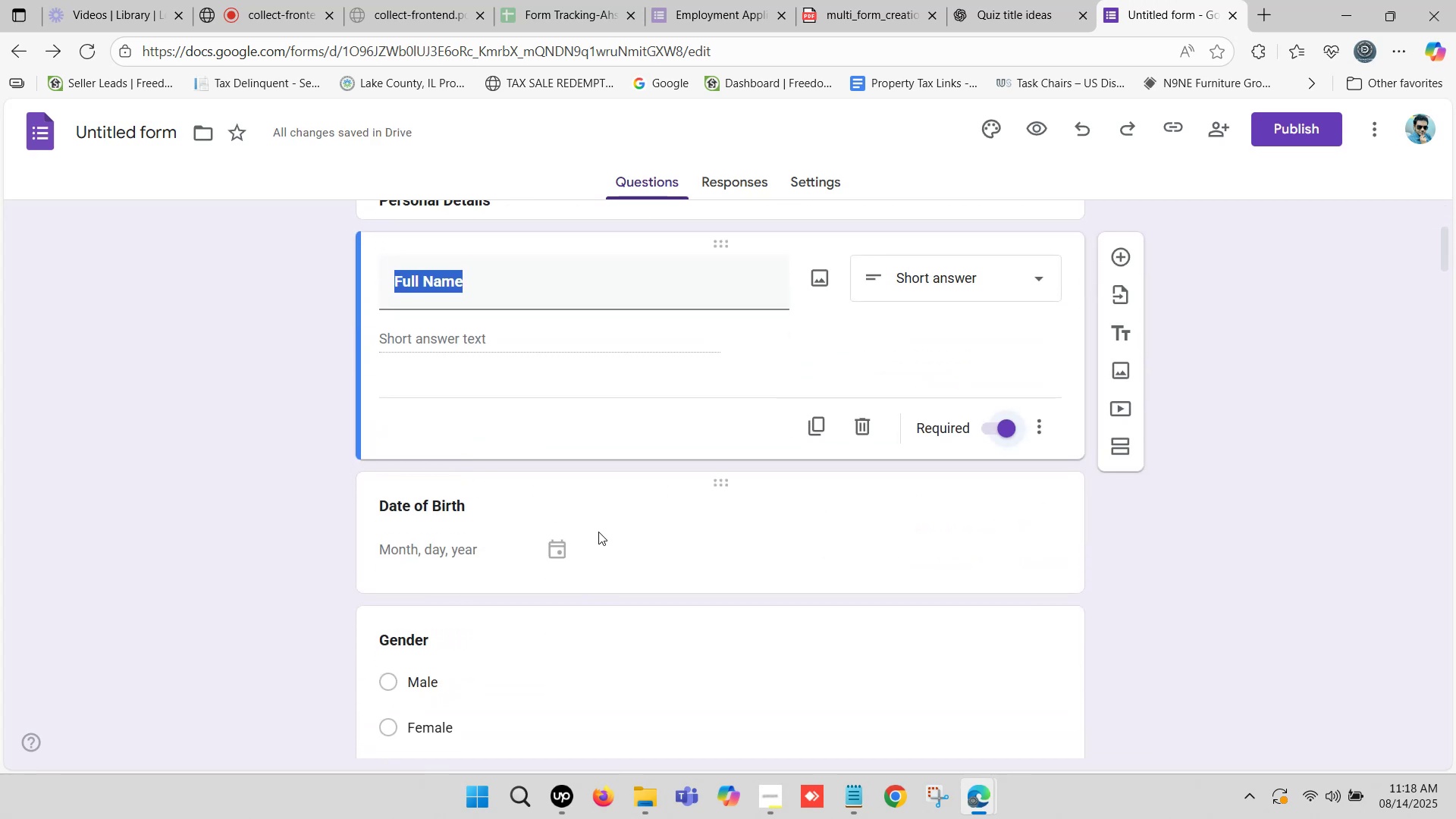 
left_click([599, 531])
 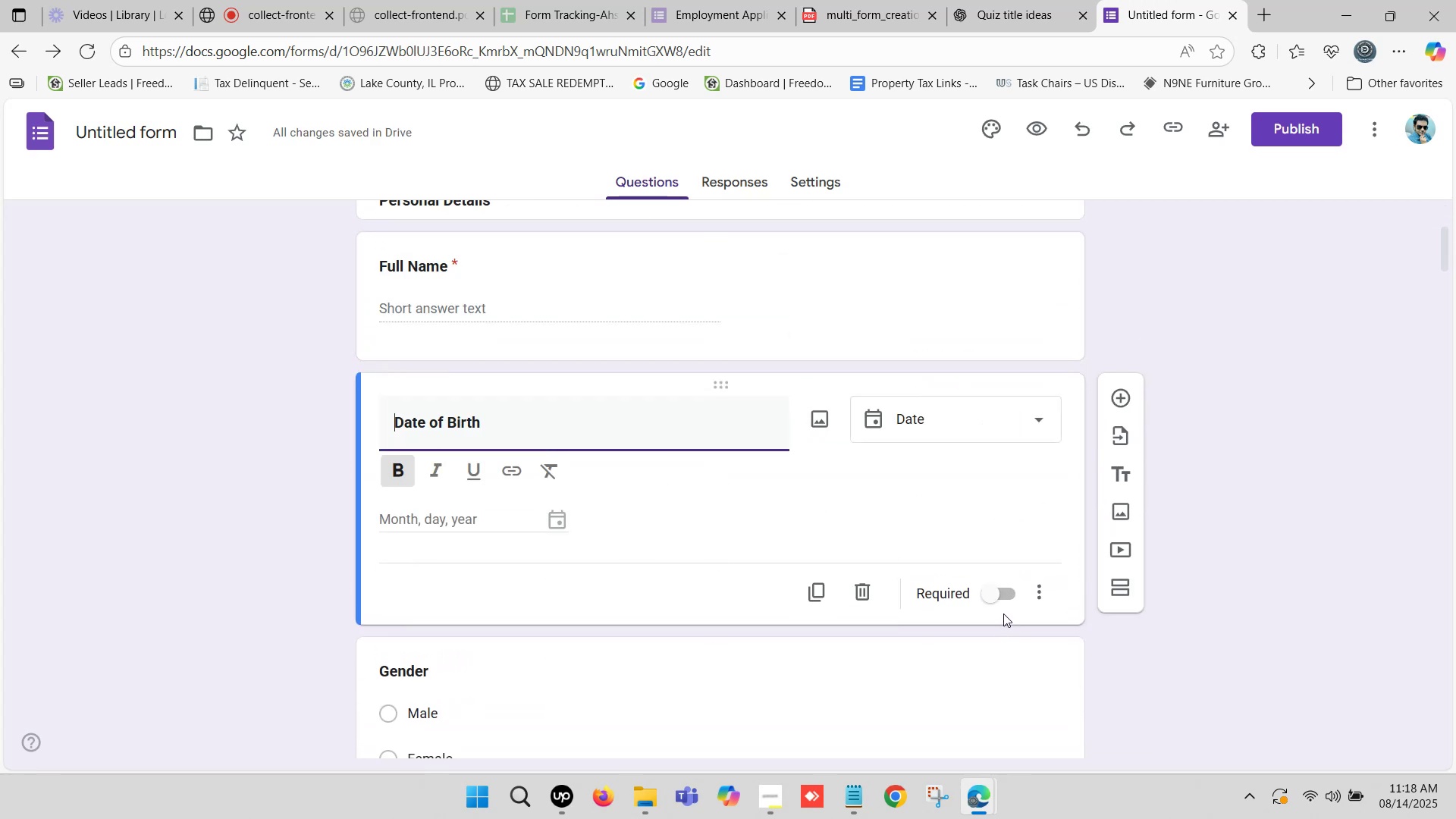 
left_click([993, 596])
 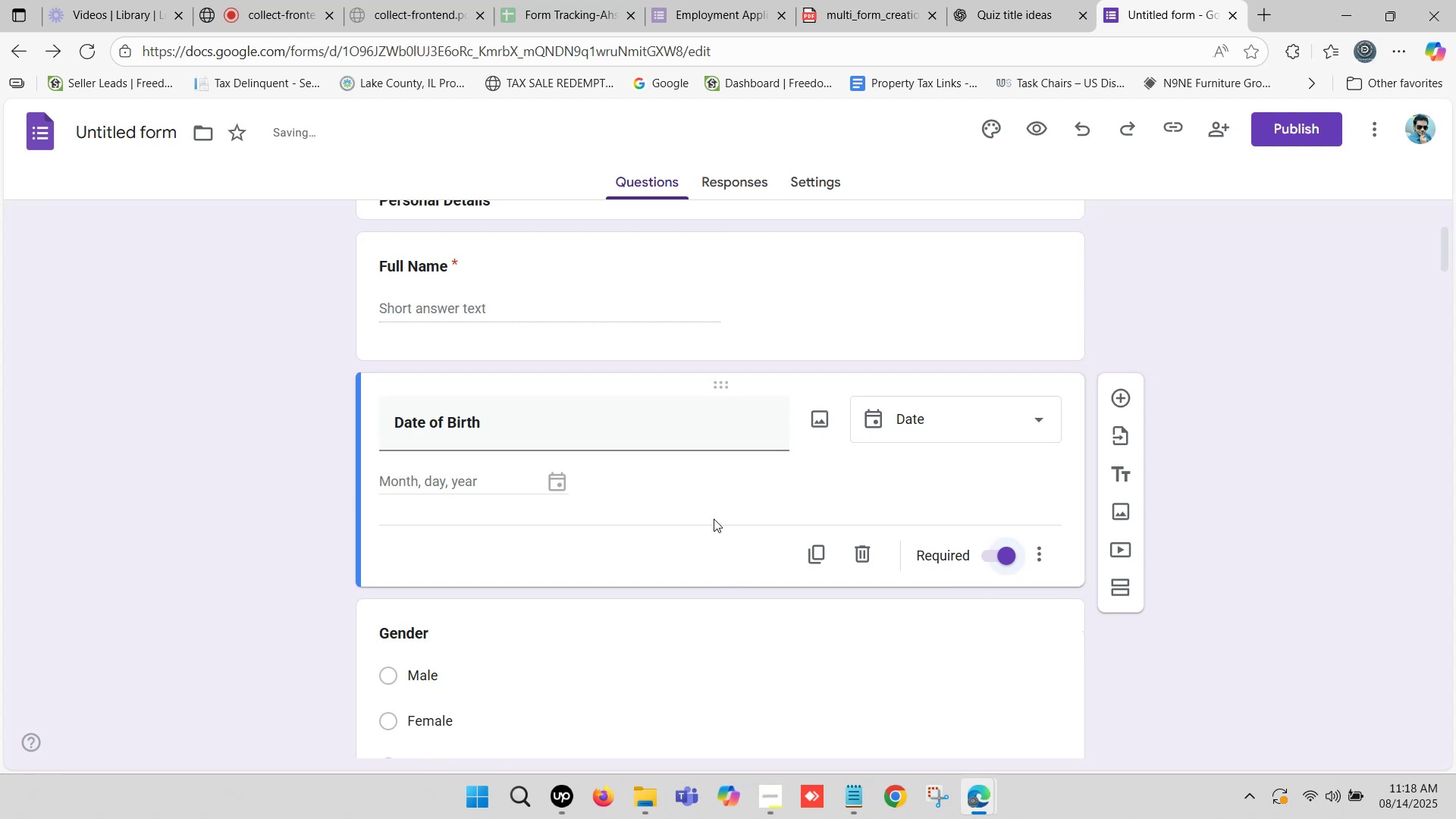 
scroll: coordinate [542, 485], scroll_direction: down, amount: 2.0
 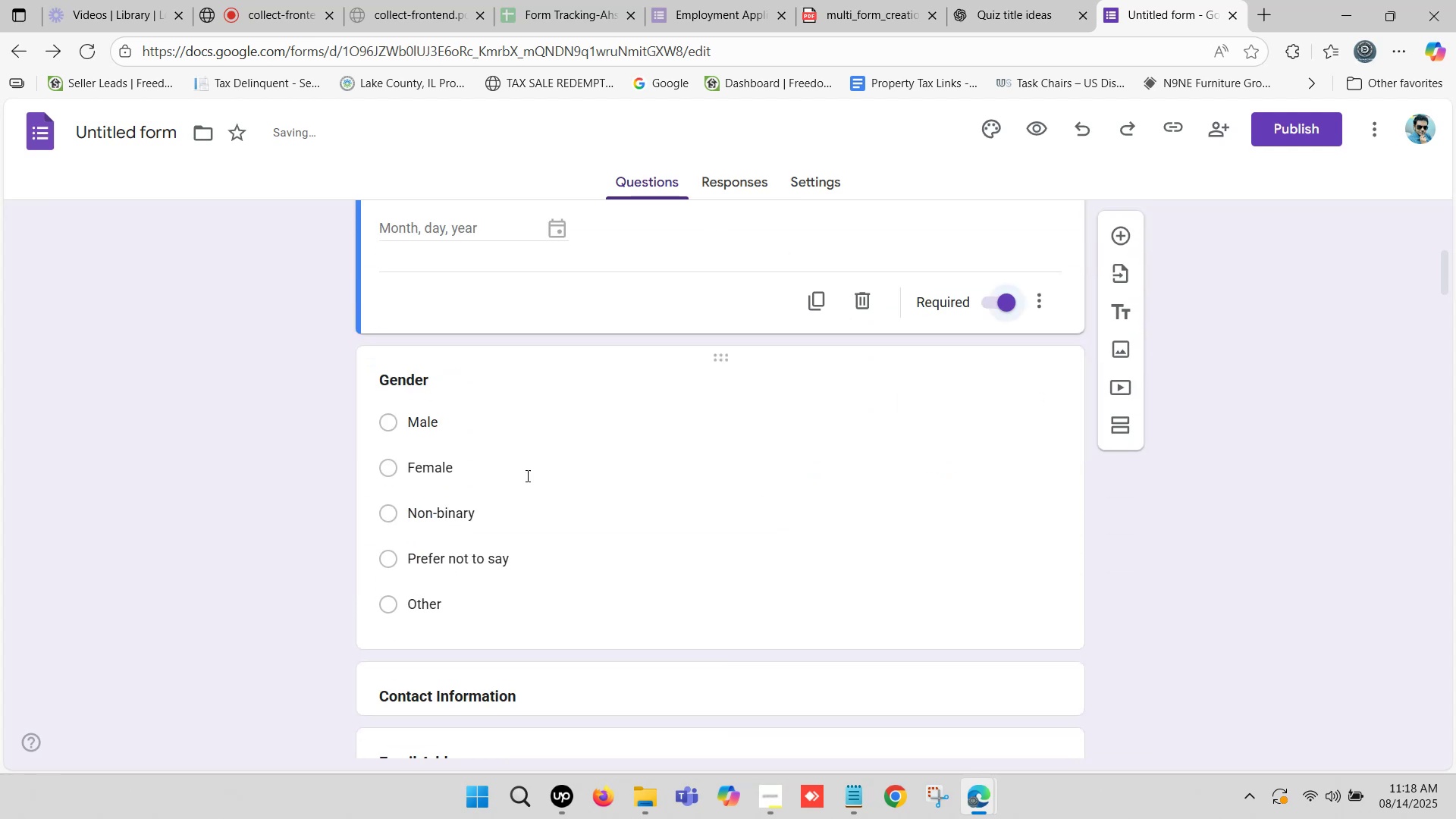 
left_click([539, 465])
 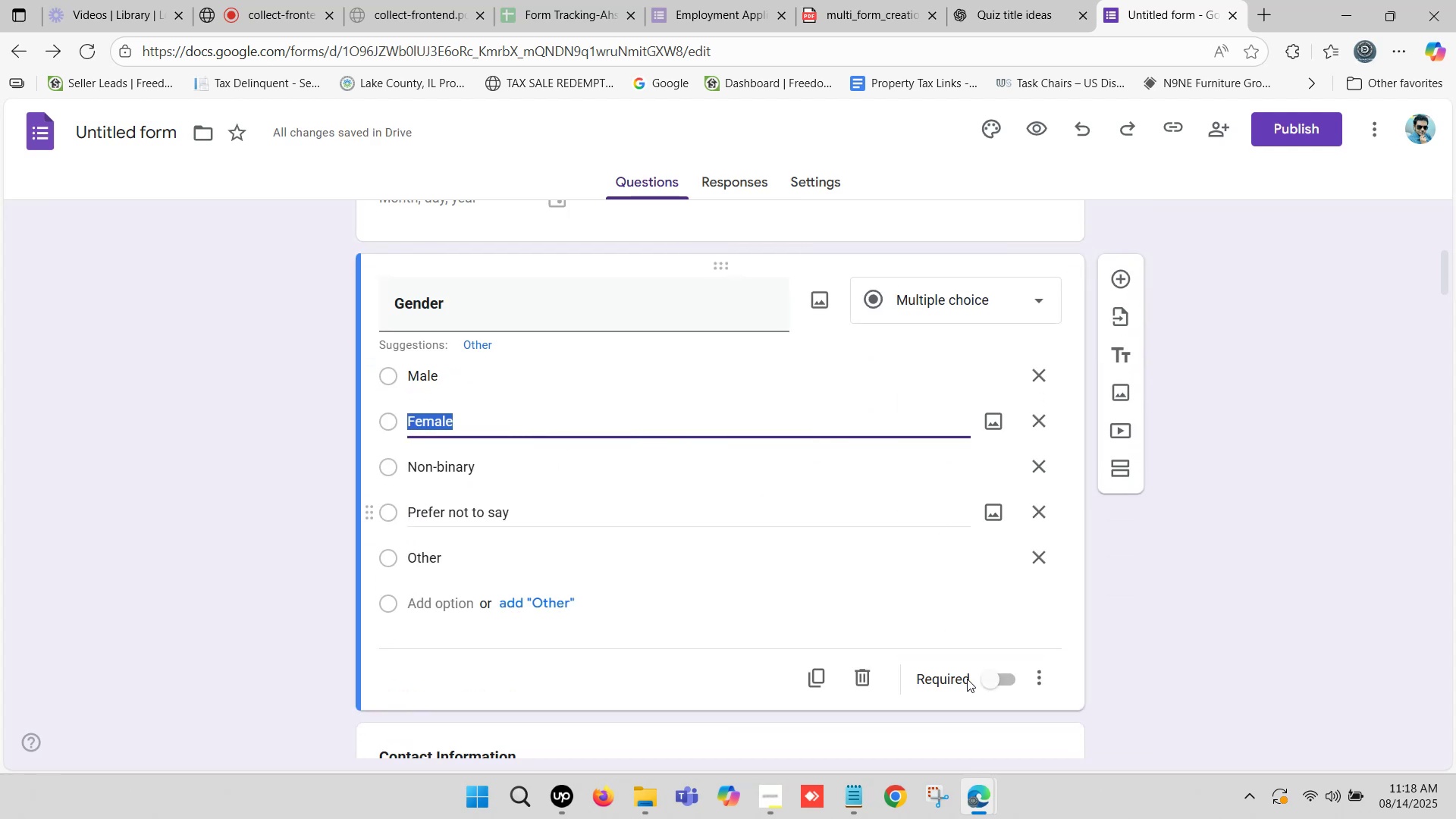 
left_click([989, 678])
 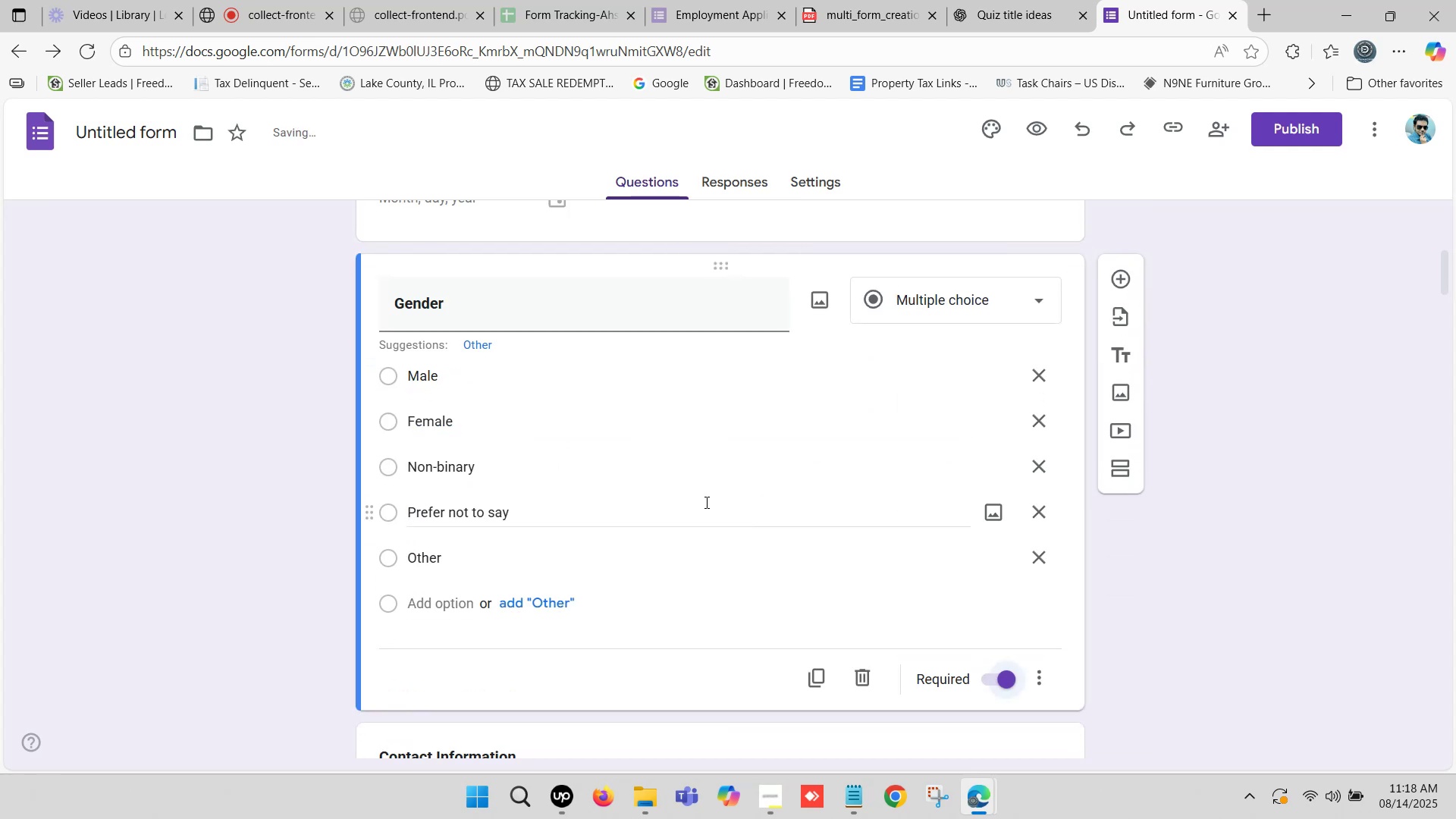 
scroll: coordinate [630, 471], scroll_direction: down, amount: 3.0
 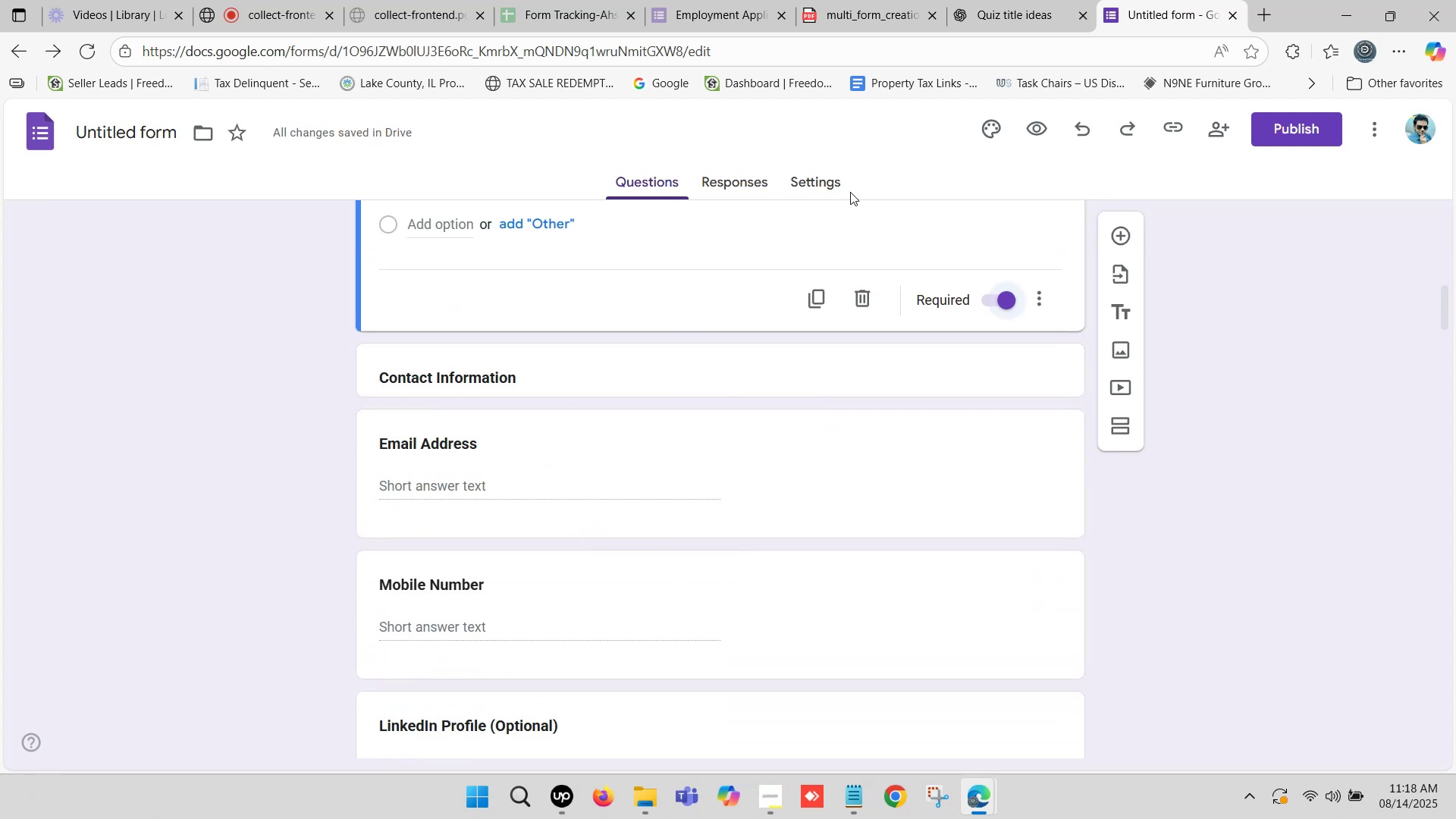 
left_click([1182, 0])
 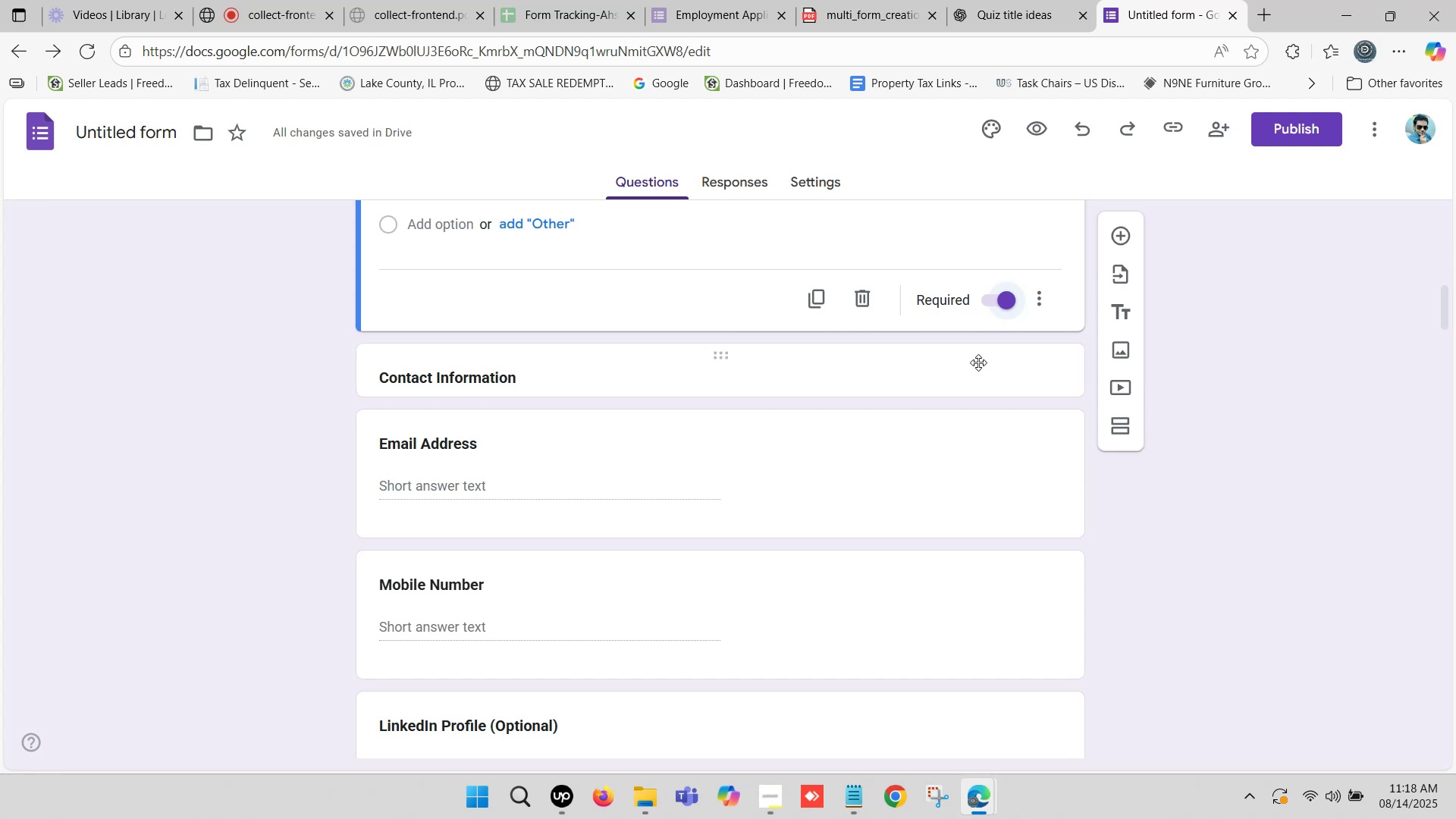 
scroll: coordinate [955, 368], scroll_direction: down, amount: 1.0
 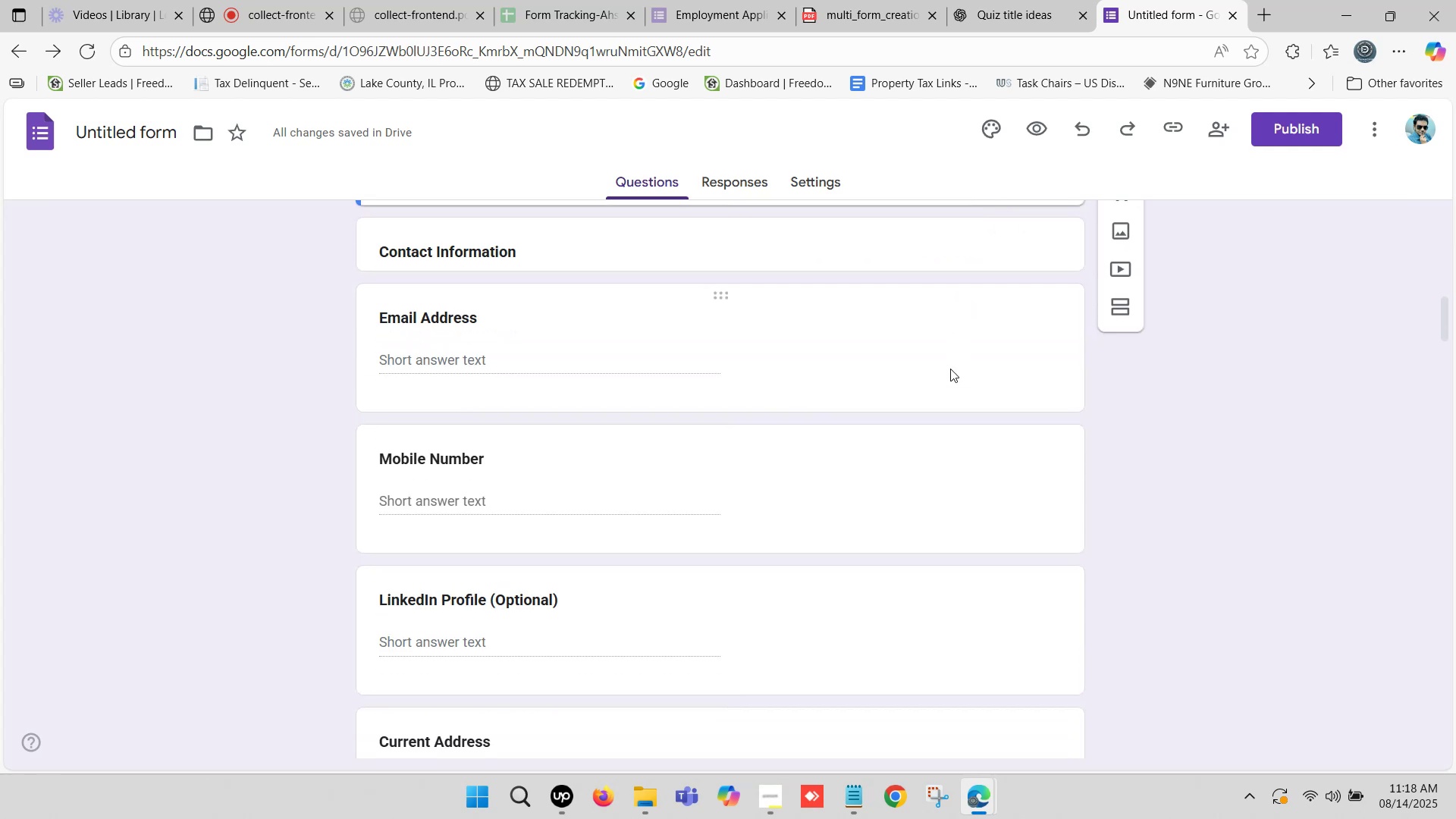 
scroll: coordinate [938, 359], scroll_direction: up, amount: 3.0
 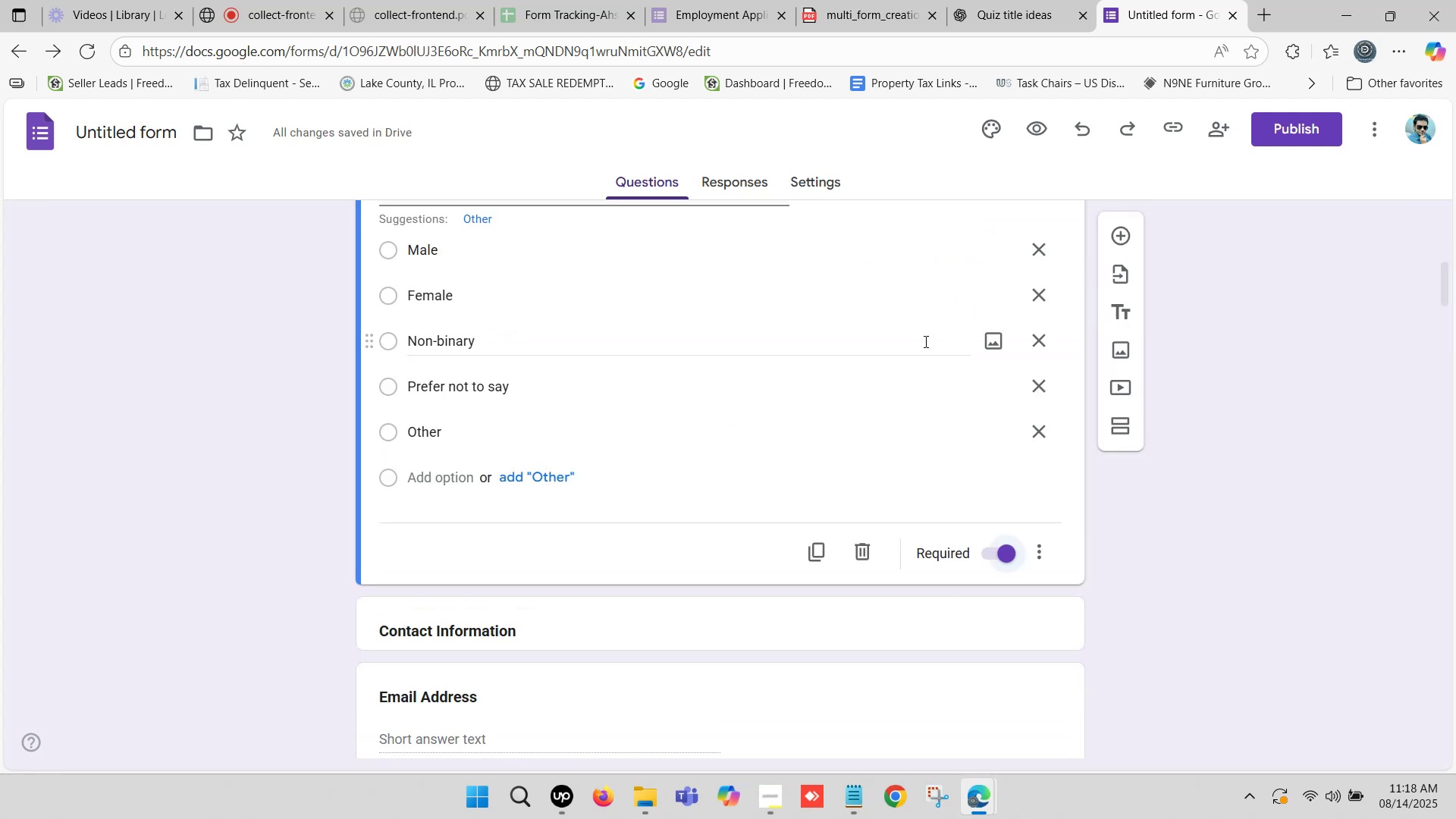 
scroll: coordinate [922, 341], scroll_direction: down, amount: 1.0
 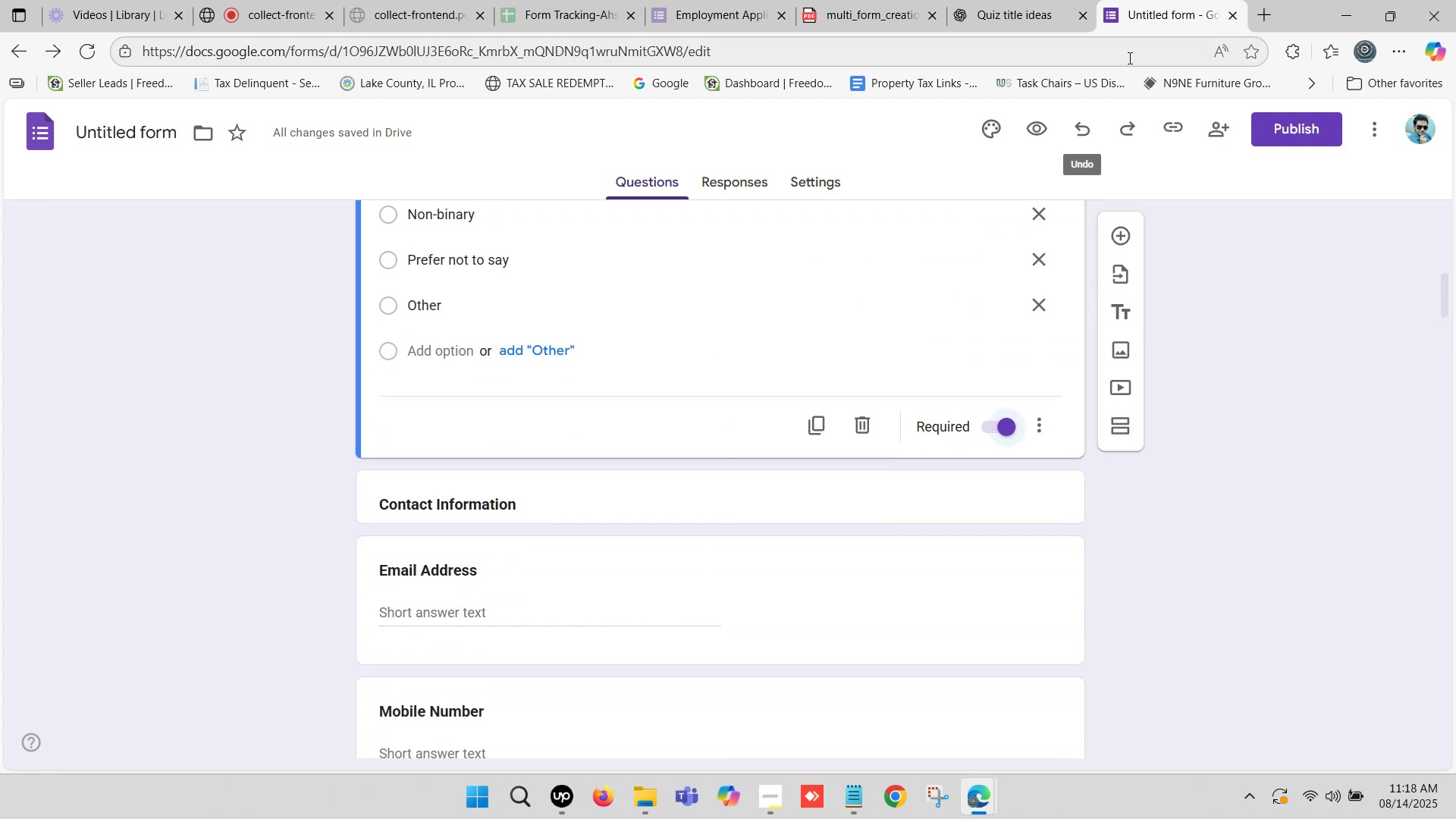 
left_click([1147, 2])
 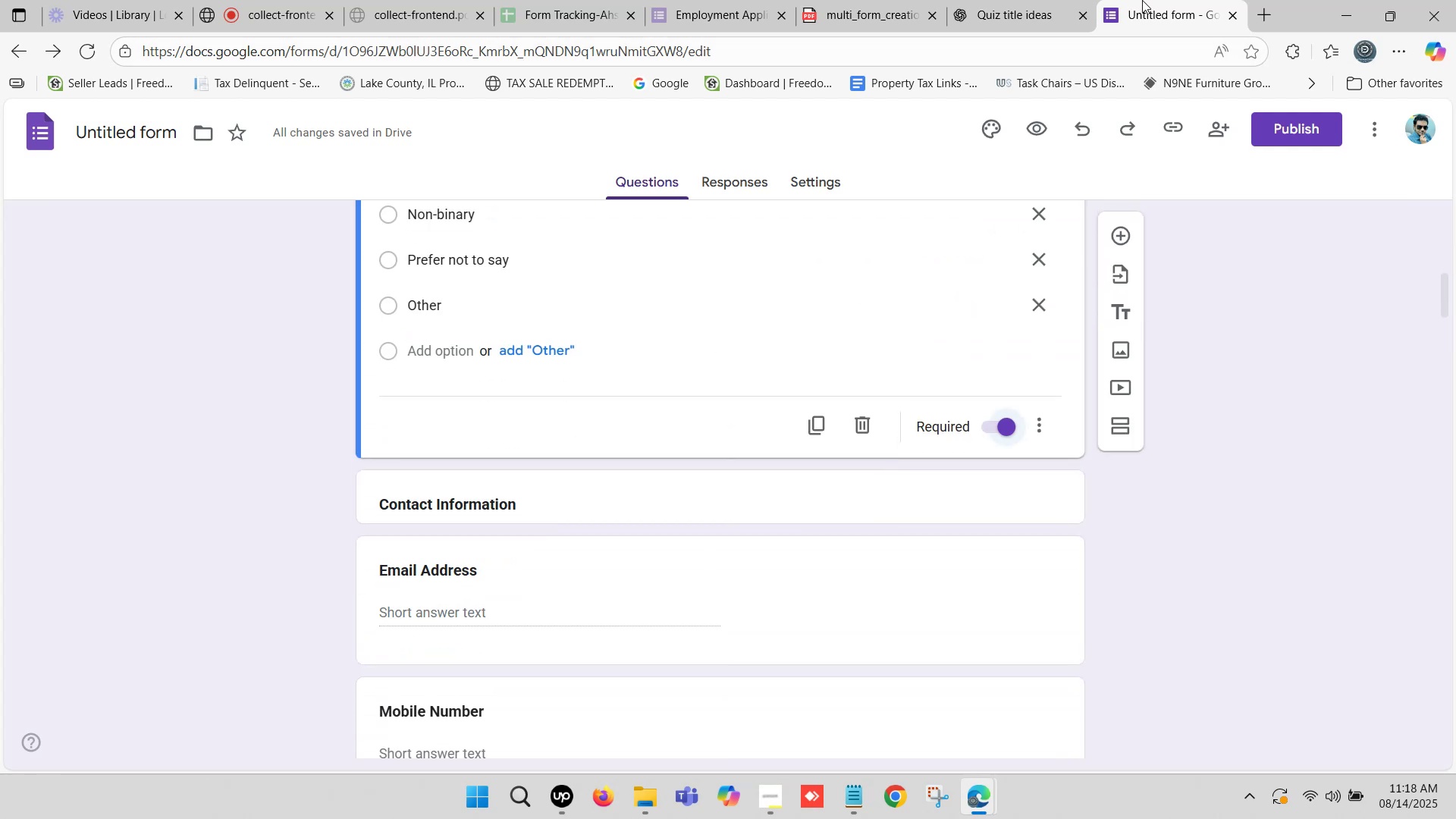 
double_click([1142, 0])
 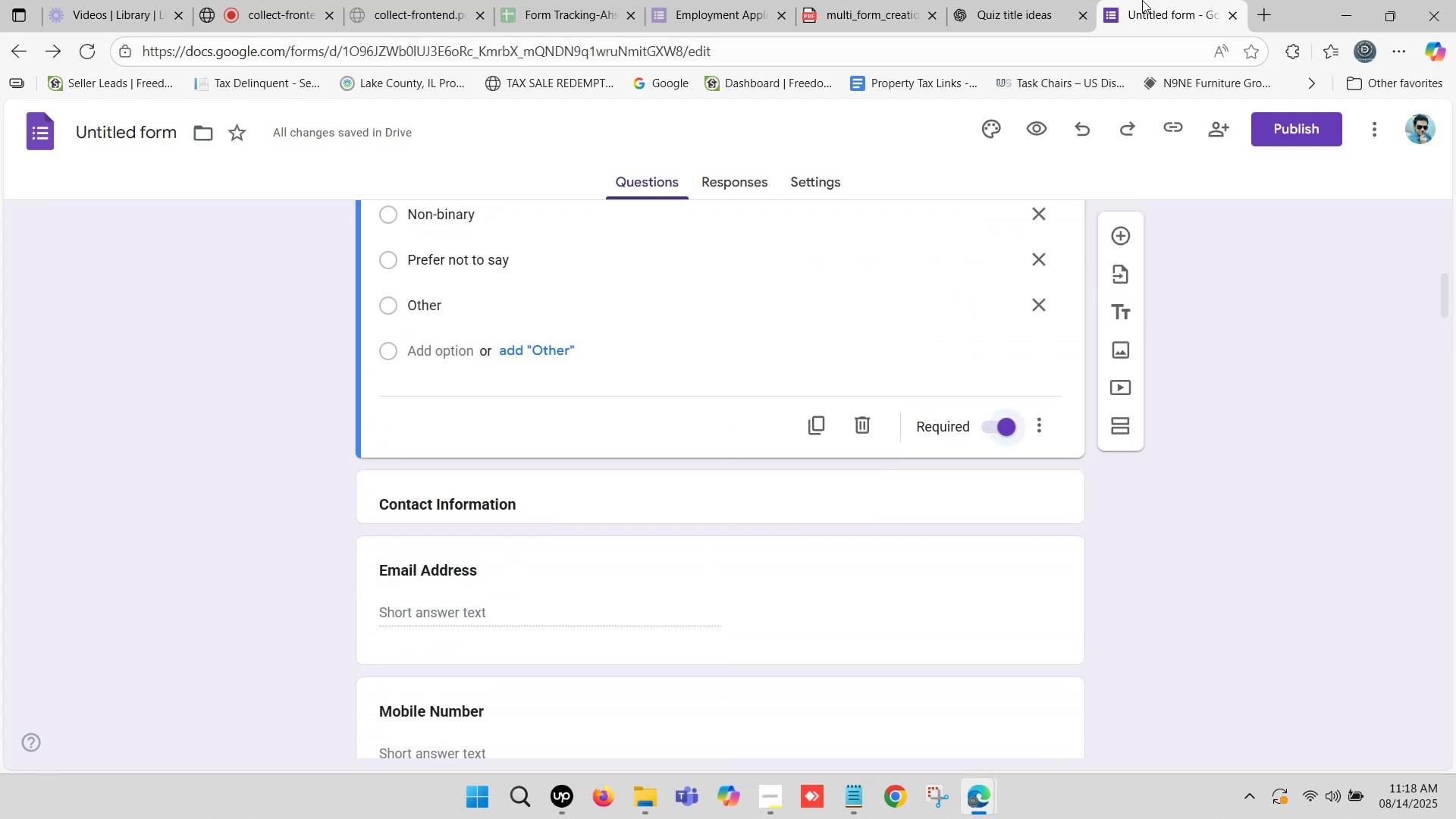 
left_click([1142, 0])
 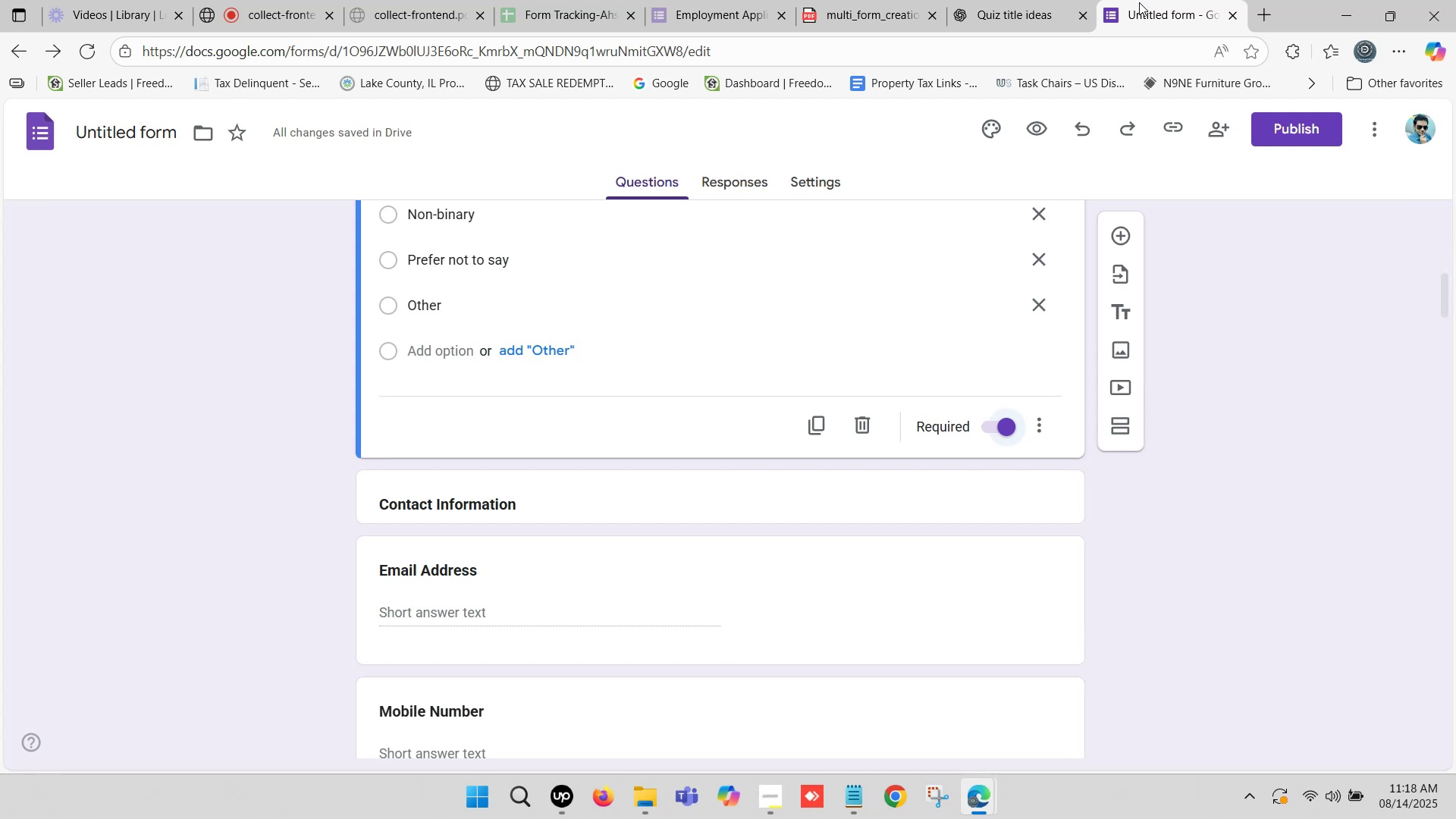 
left_click([1139, 2])
 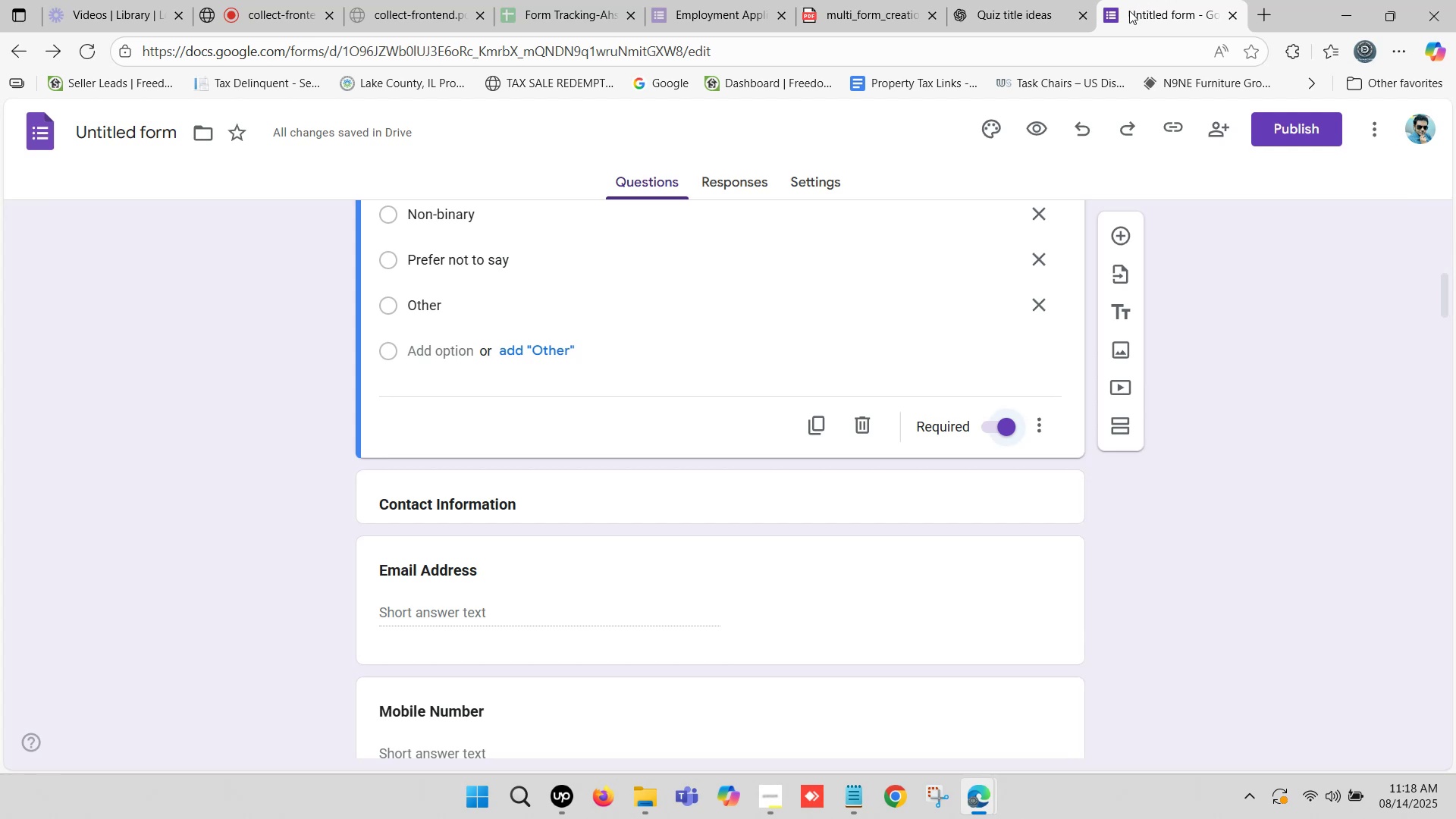 
left_click([1154, 2])
 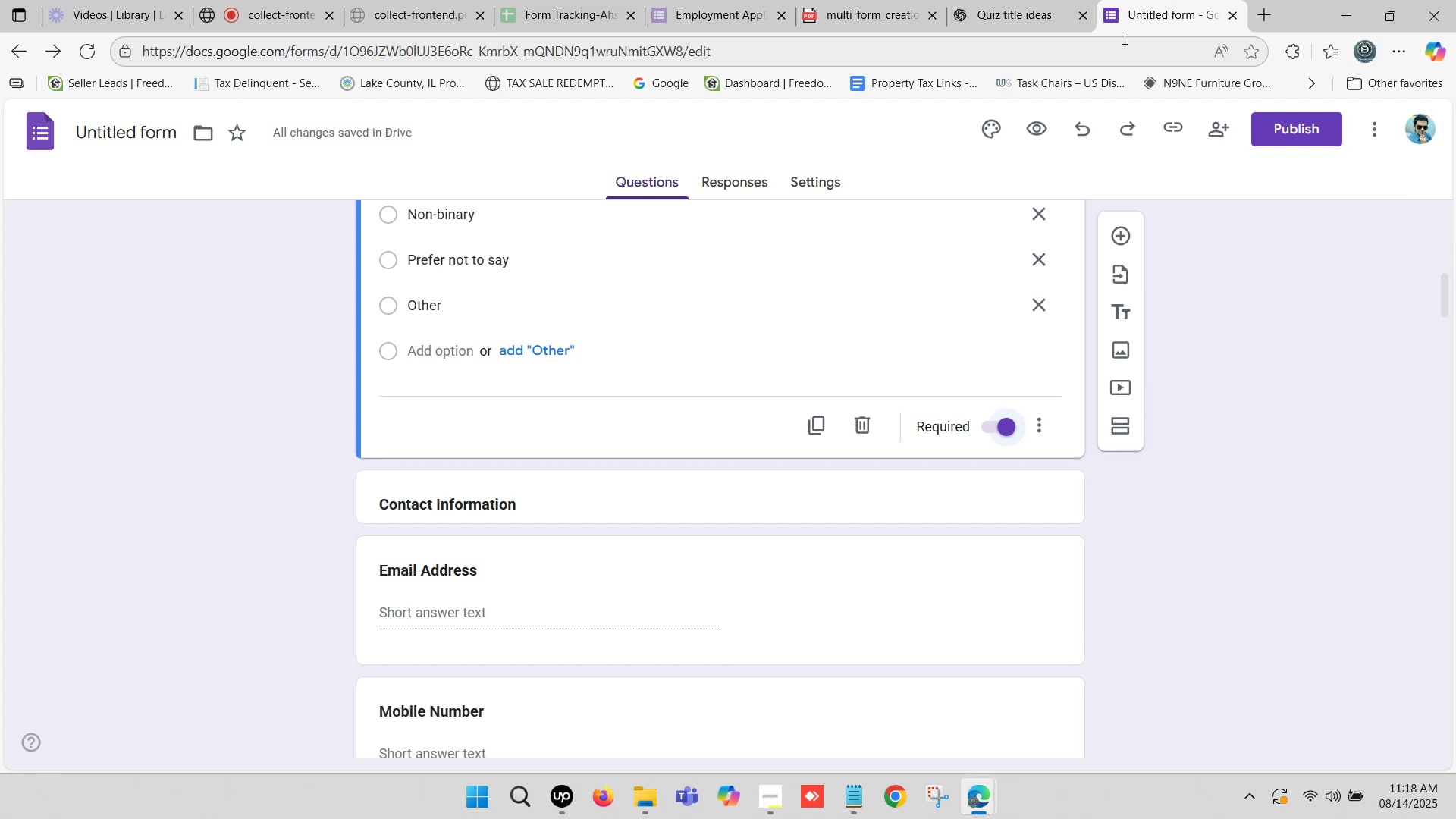 
wait(27.47)
 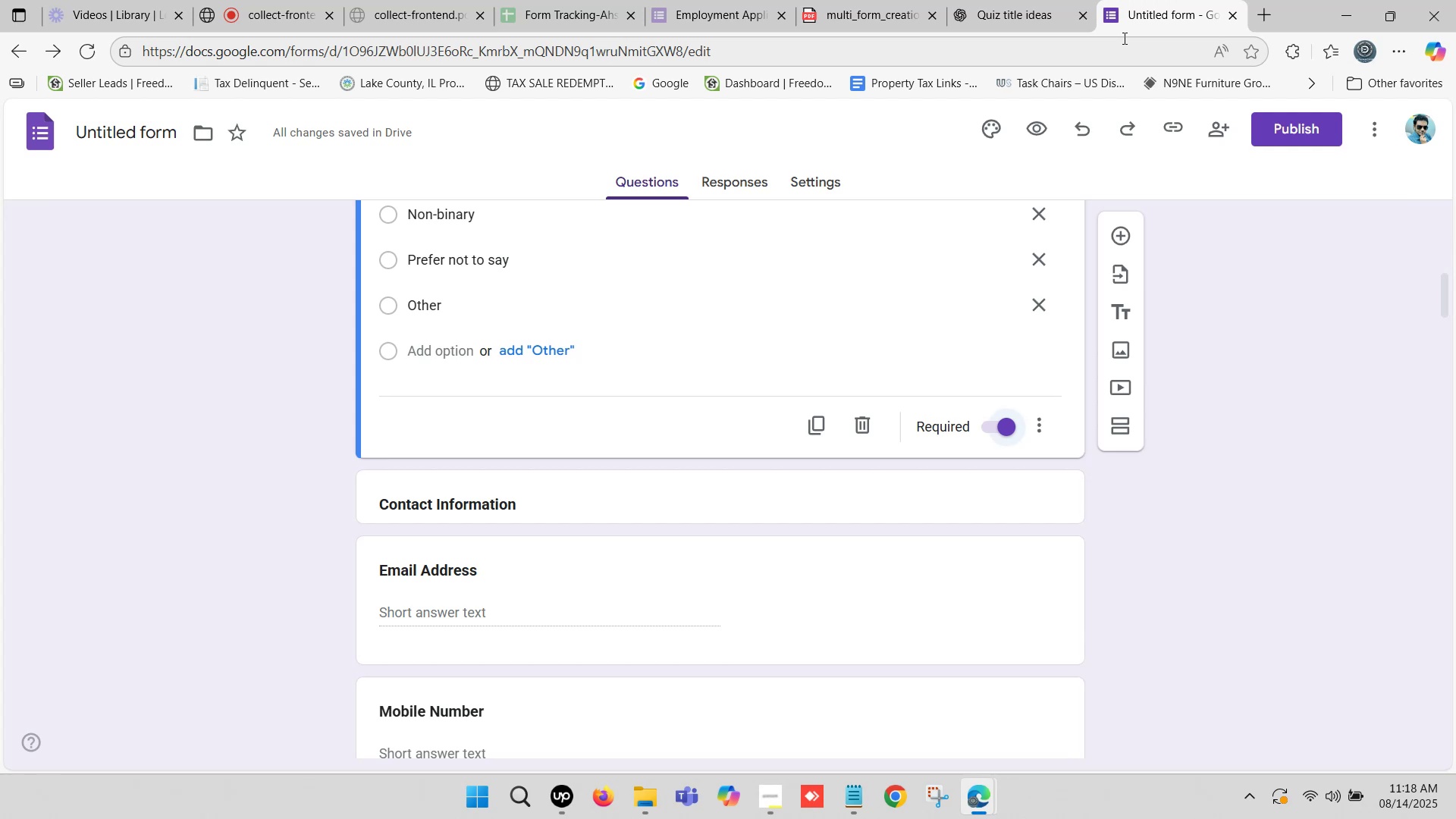 
scroll: coordinate [575, 553], scroll_direction: down, amount: 1.0
 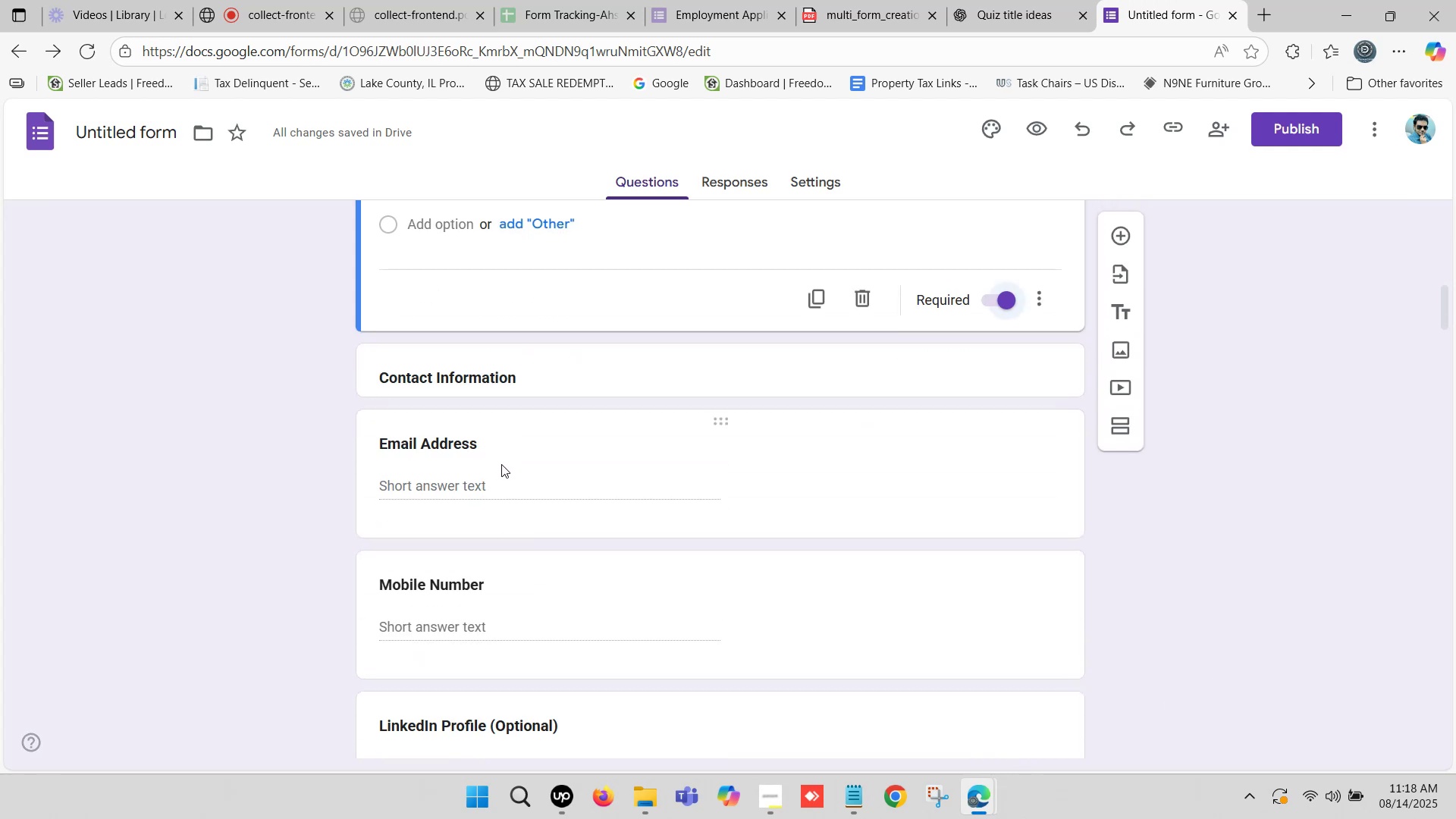 
left_click([510, 460])
 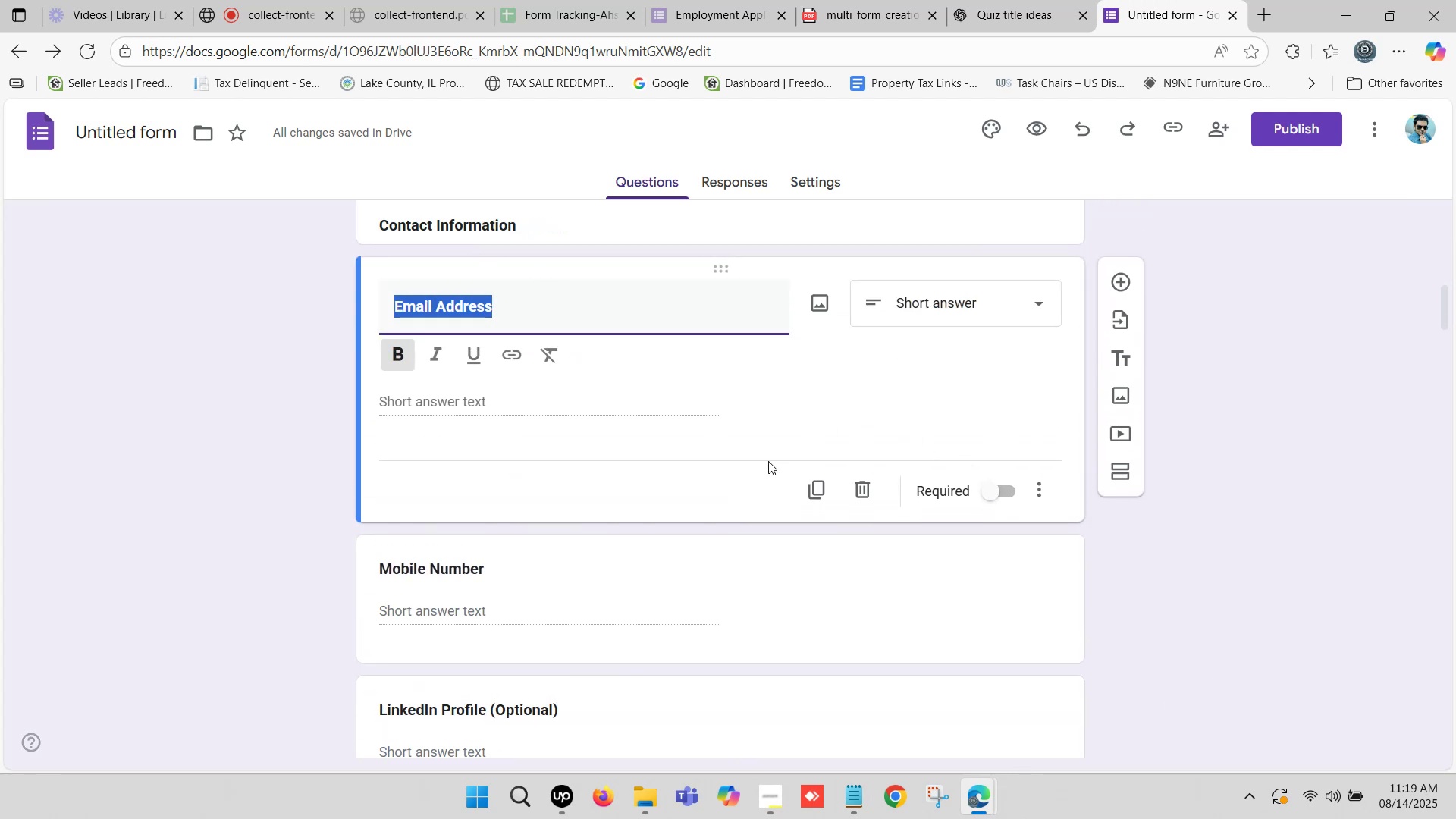 
left_click([1037, 122])
 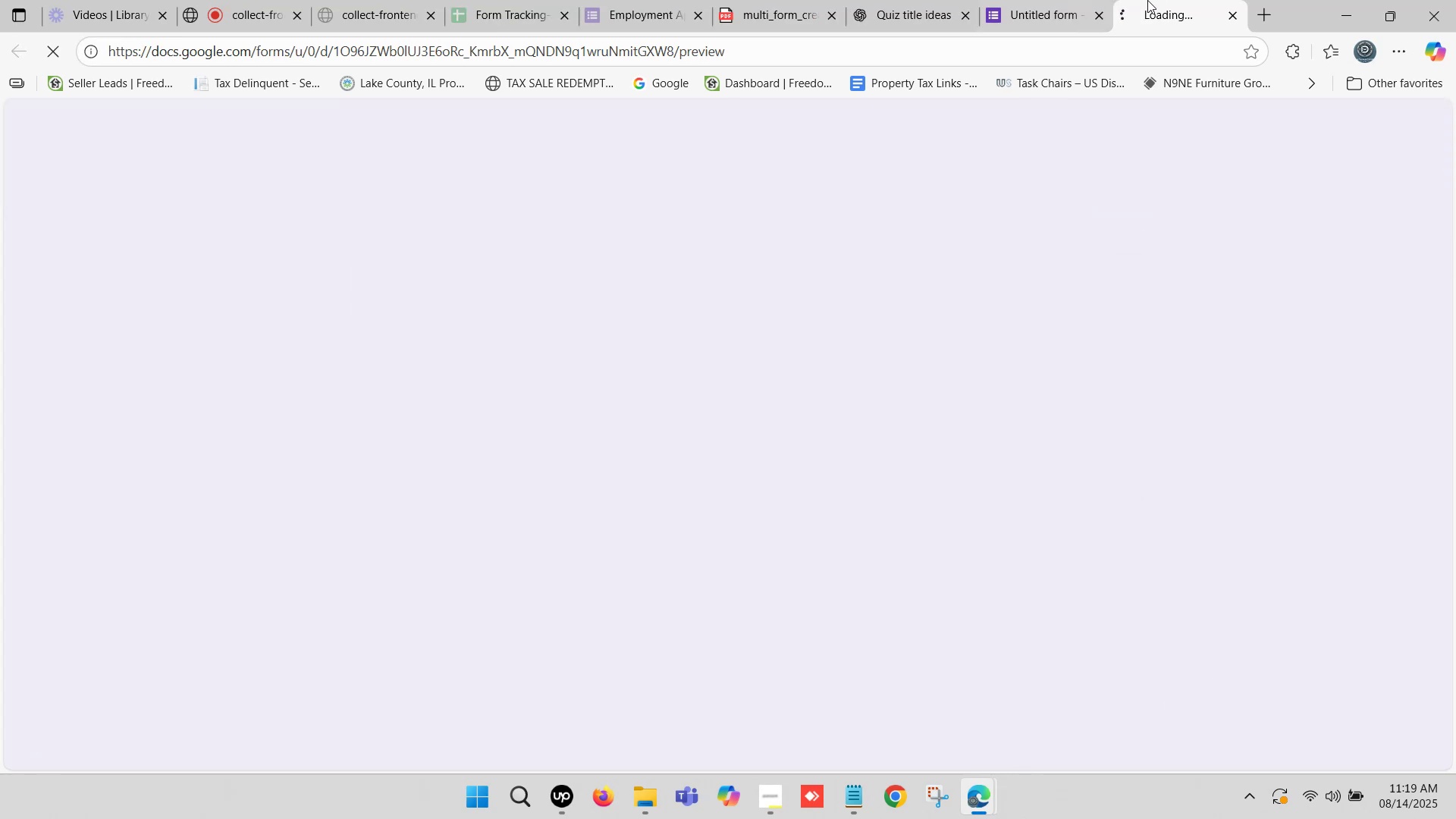 
left_click([1191, 0])
 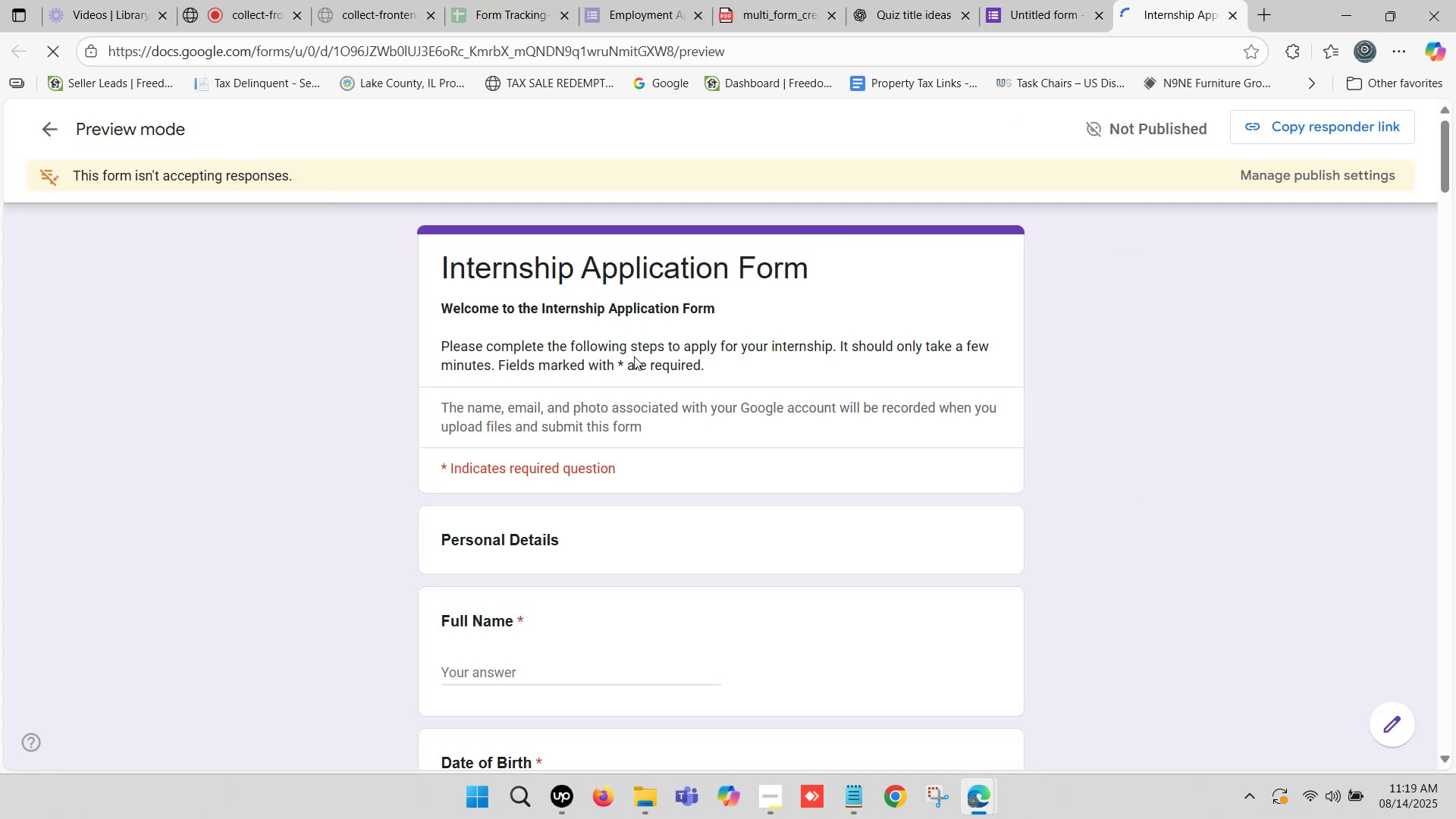 
scroll: coordinate [599, 377], scroll_direction: down, amount: 1.0
 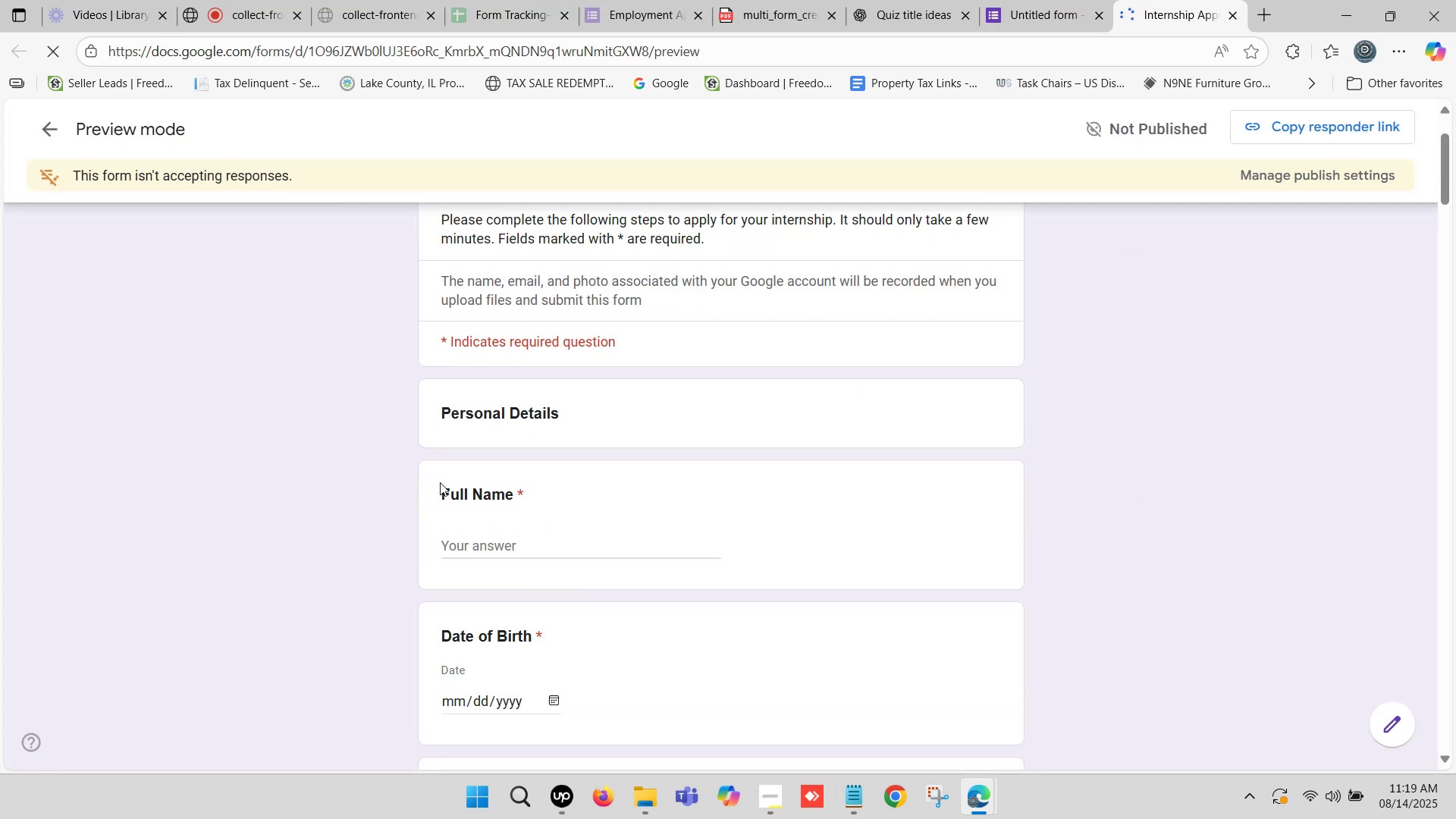 
left_click_drag(start_coordinate=[441, 488], to_coordinate=[538, 487])
 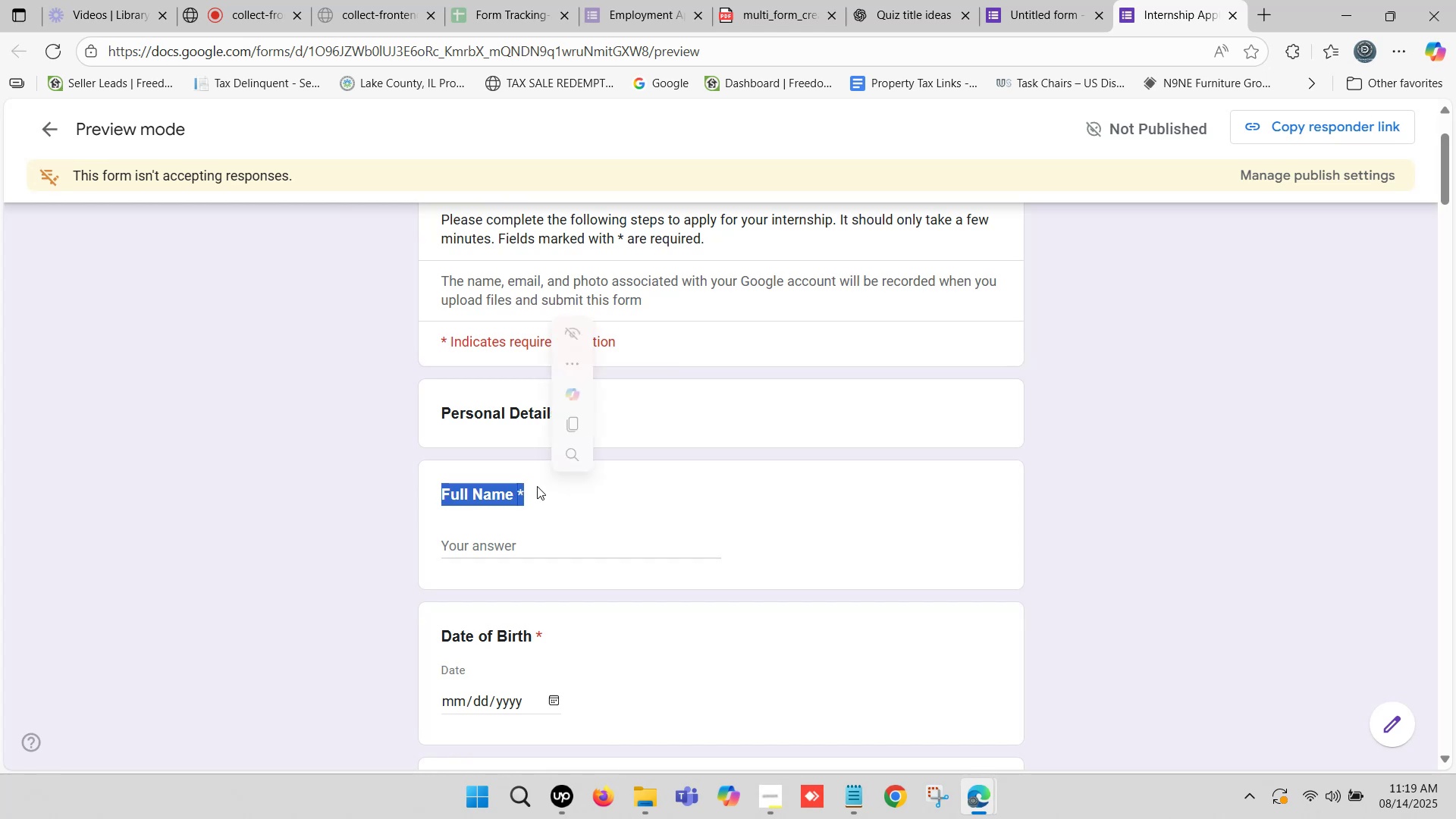 
scroll: coordinate [494, 487], scroll_direction: down, amount: 1.0
 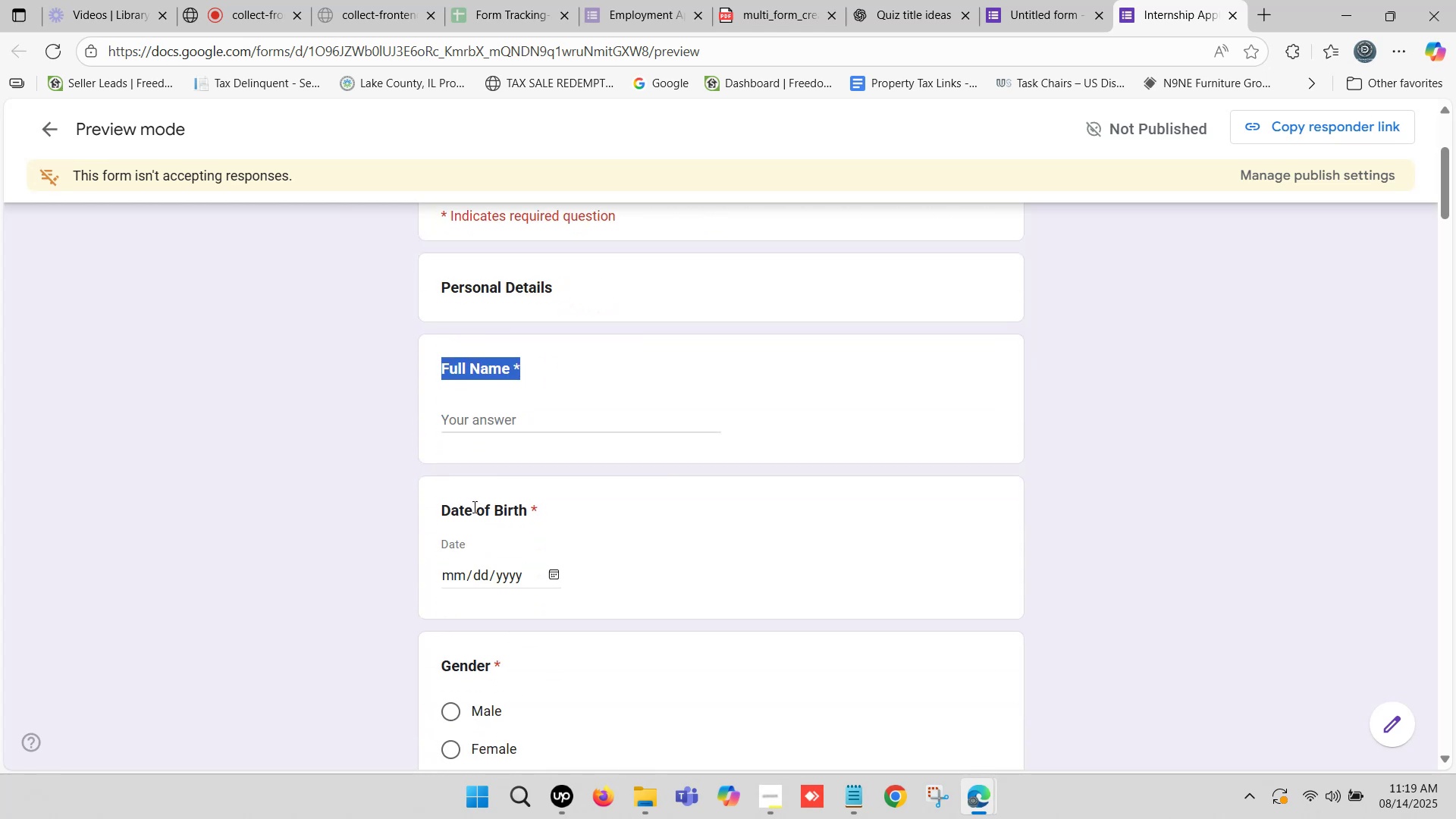 
left_click_drag(start_coordinate=[444, 508], to_coordinate=[535, 510])
 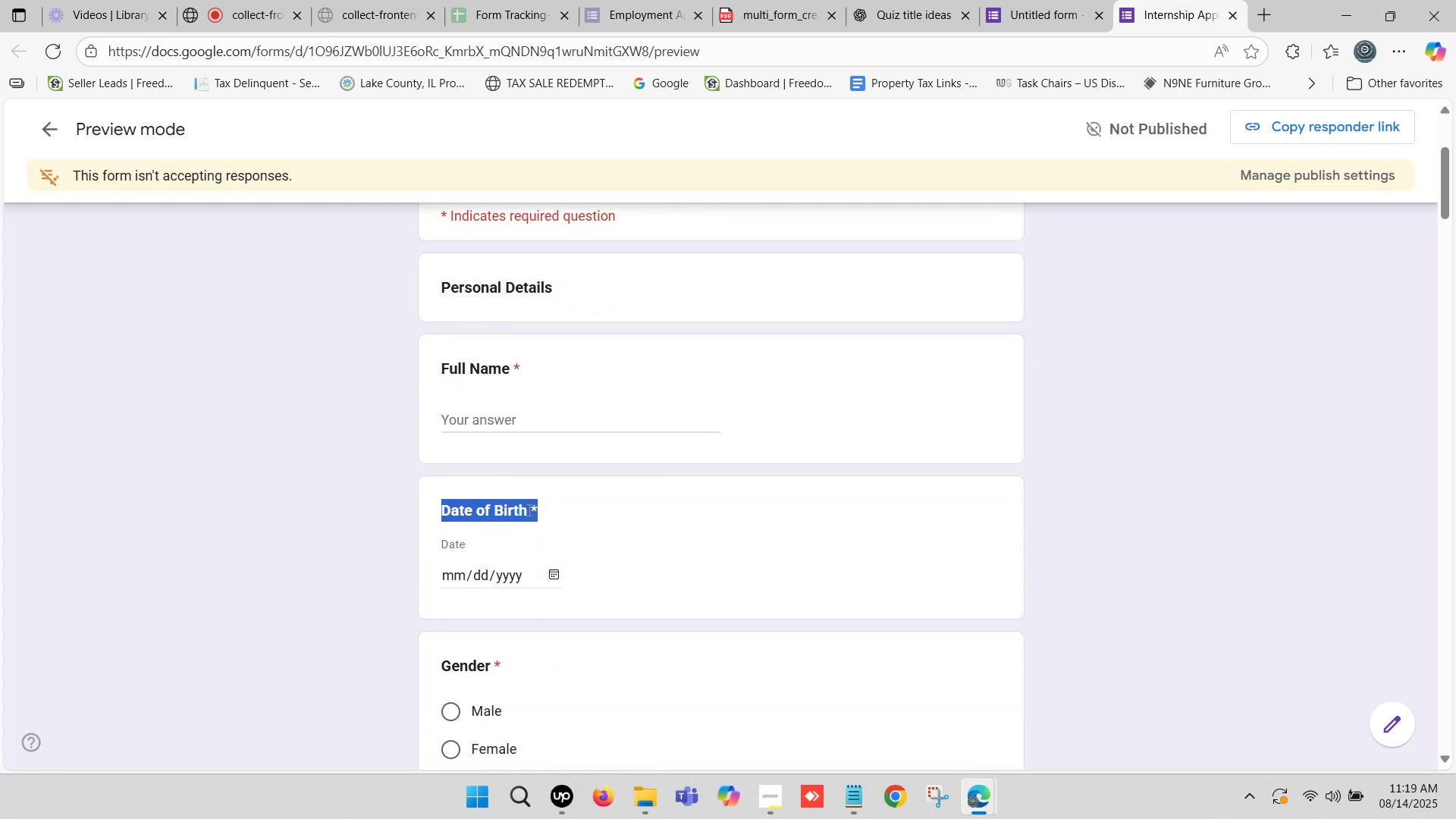 
scroll: coordinate [514, 509], scroll_direction: down, amount: 1.0
 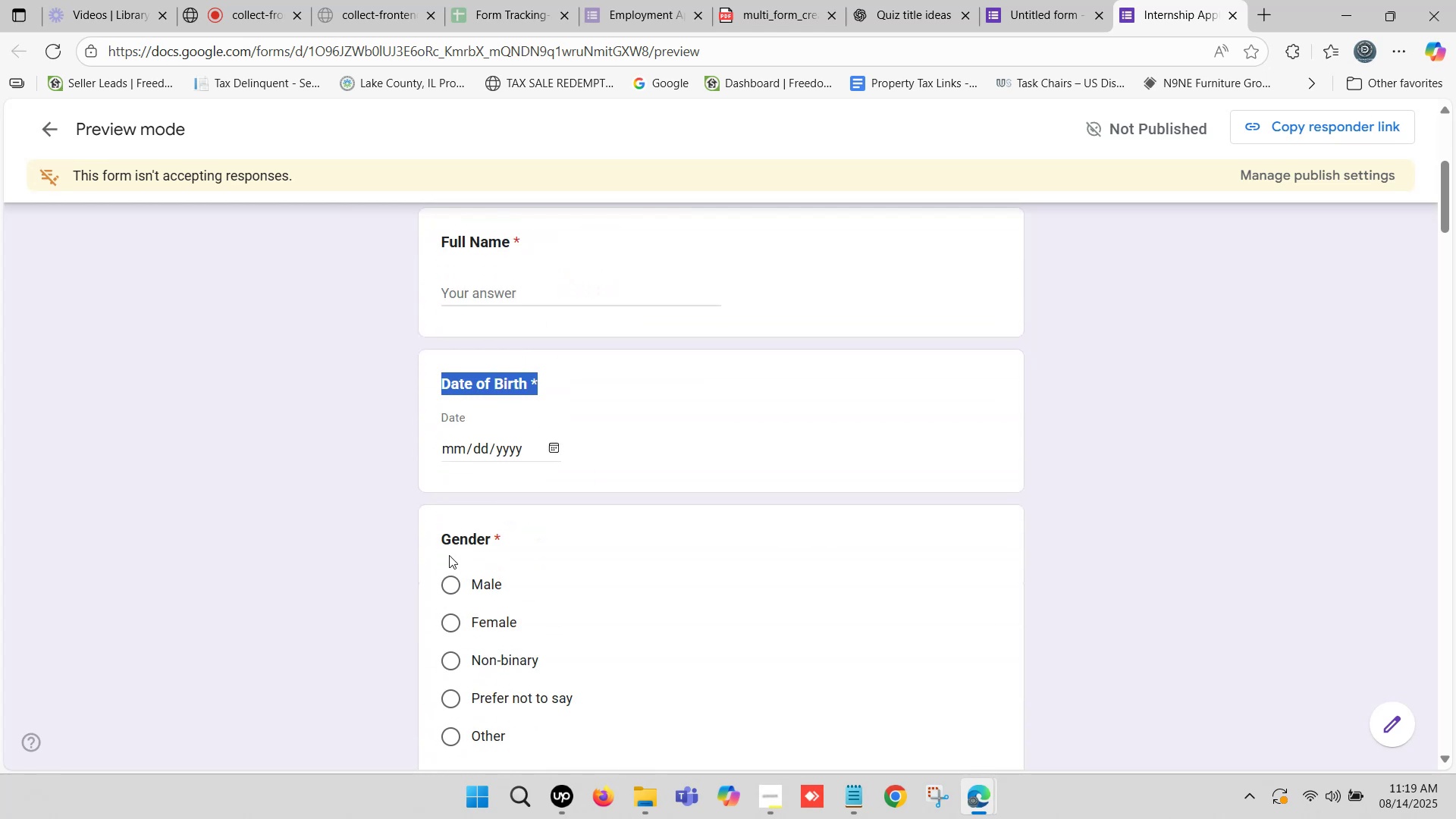 
left_click_drag(start_coordinate=[438, 551], to_coordinate=[491, 550])
 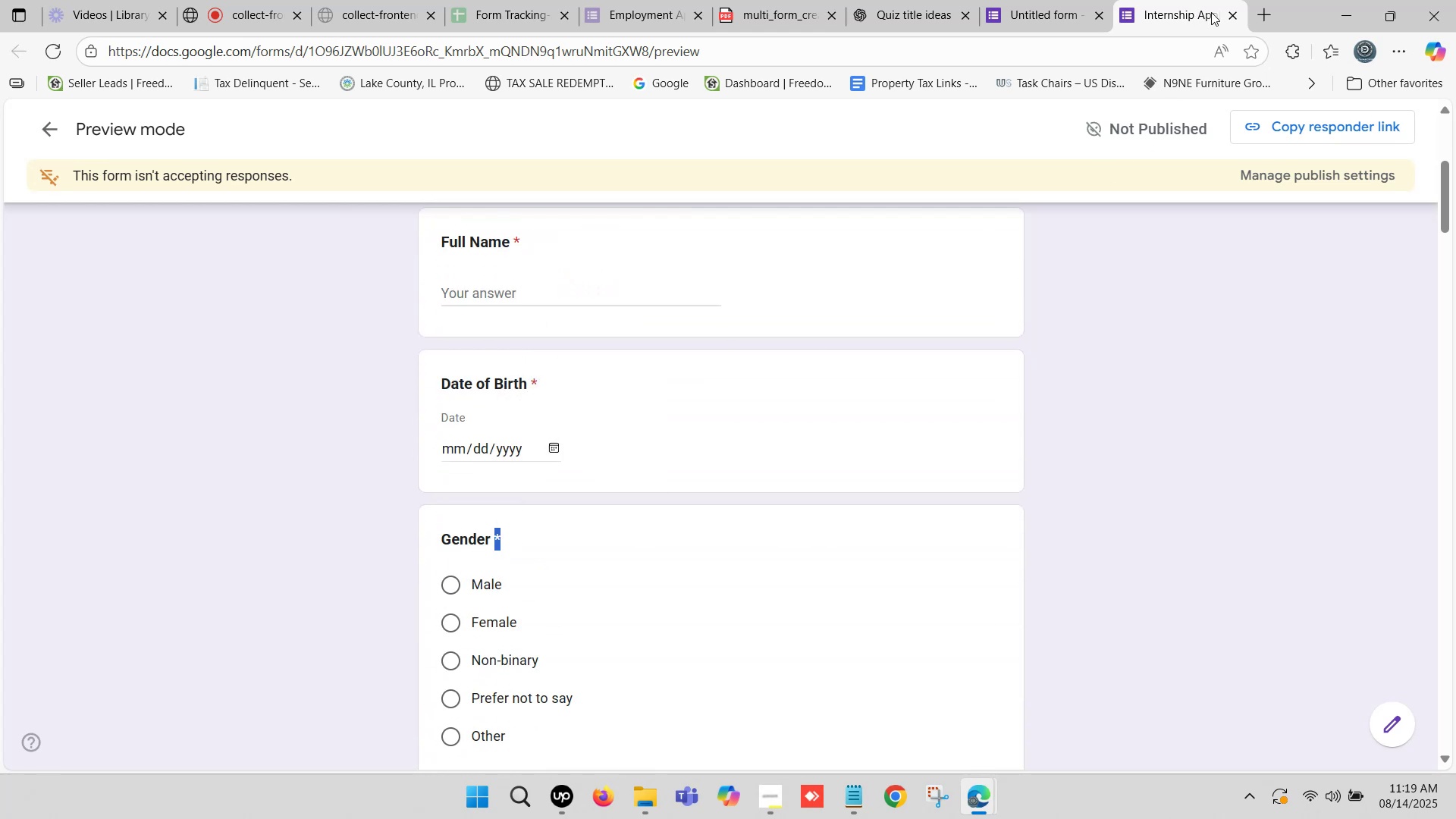 
left_click([1232, 11])
 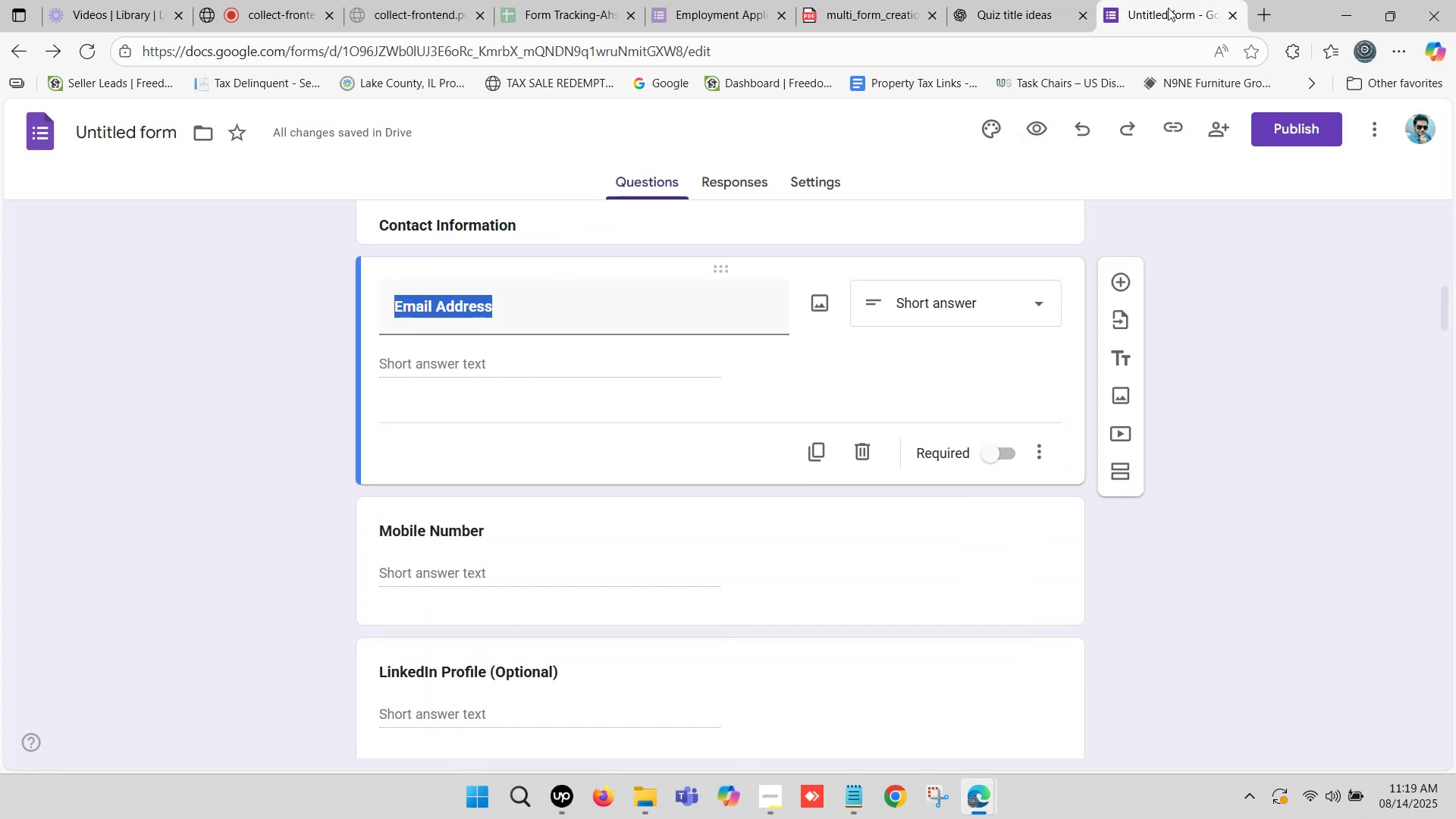 
left_click([1162, 0])
 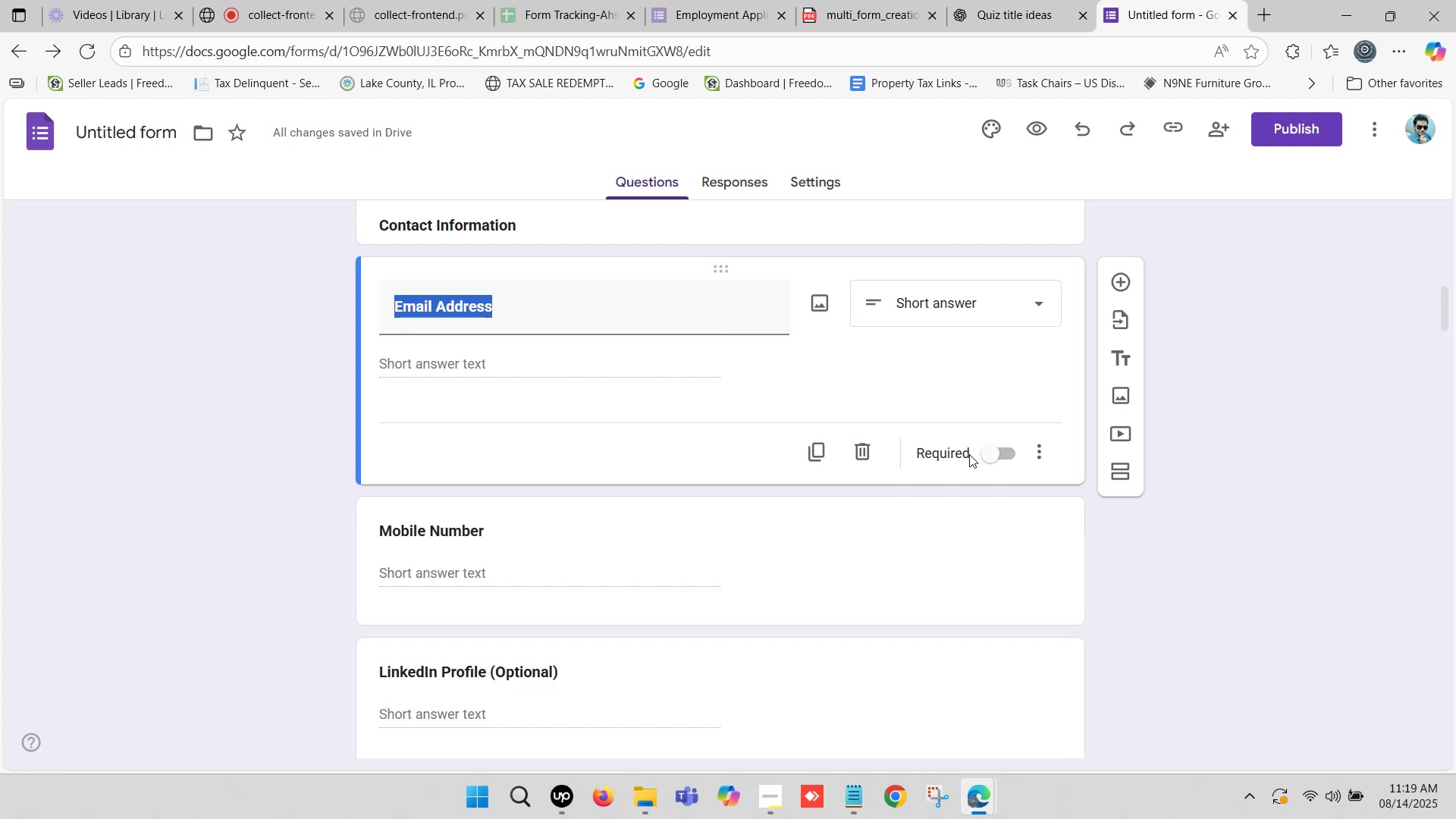 
wait(19.28)
 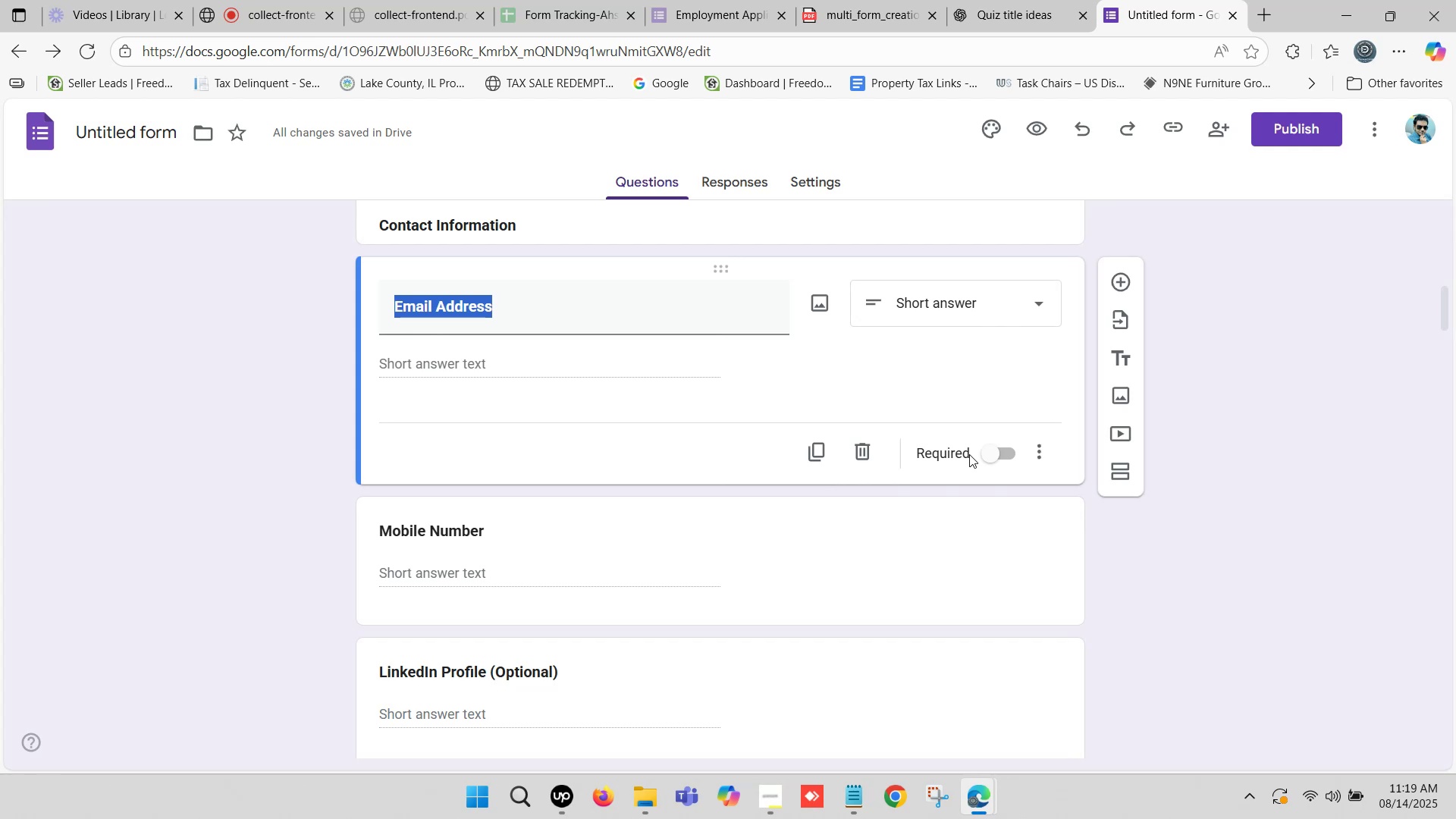 
left_click([994, 450])
 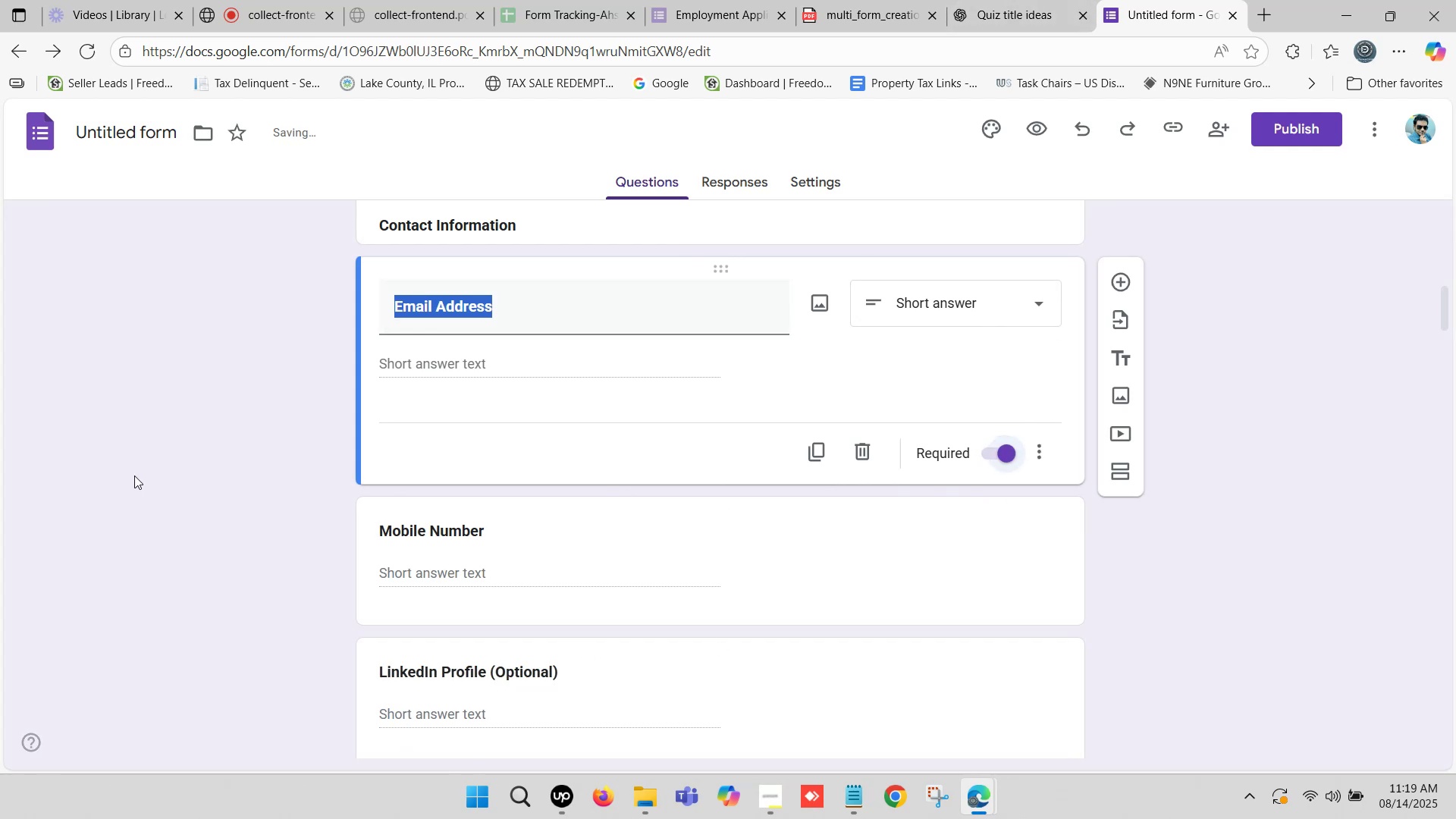 
left_click([134, 475])
 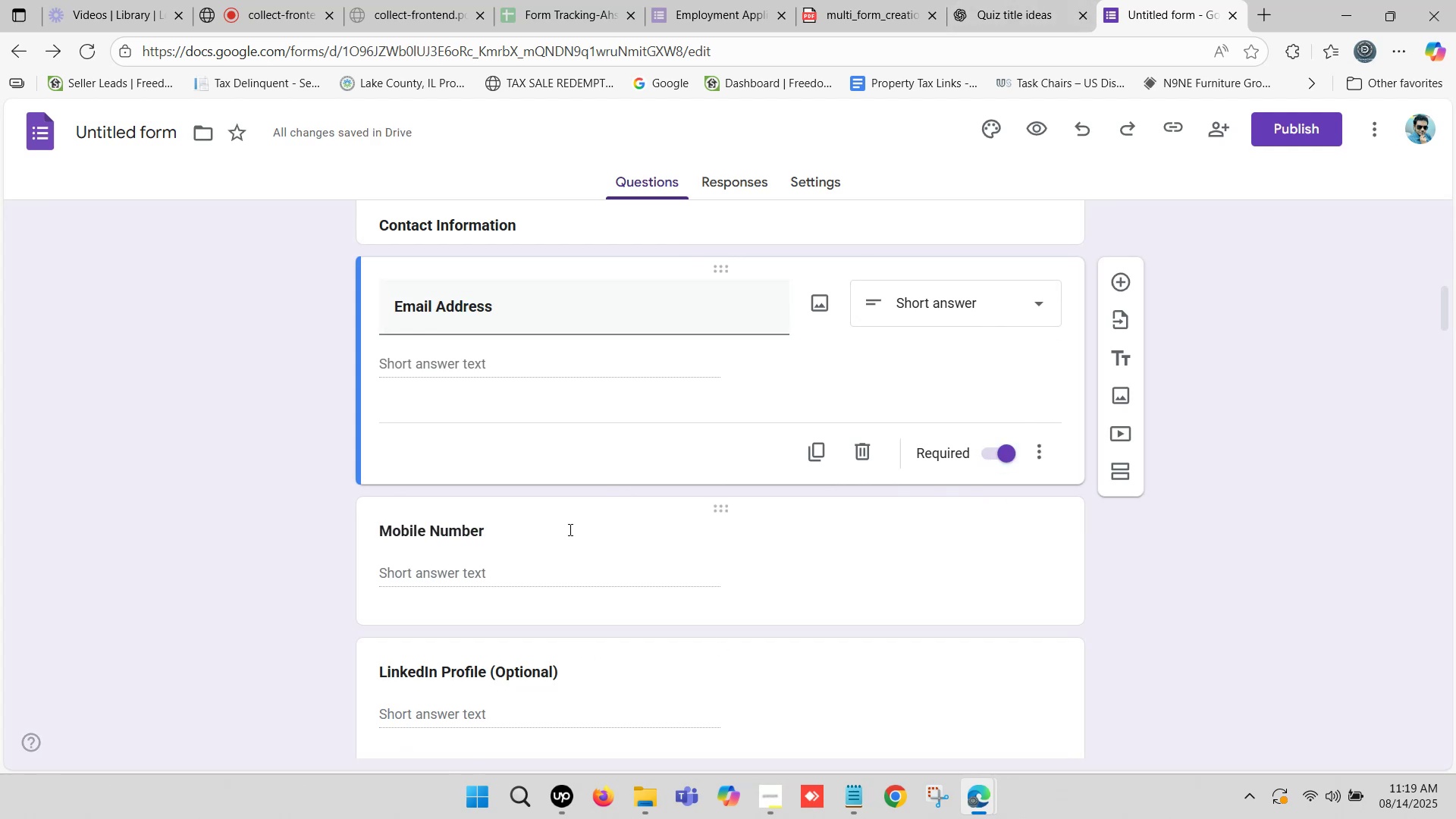 
scroll: coordinate [562, 538], scroll_direction: down, amount: 1.0
 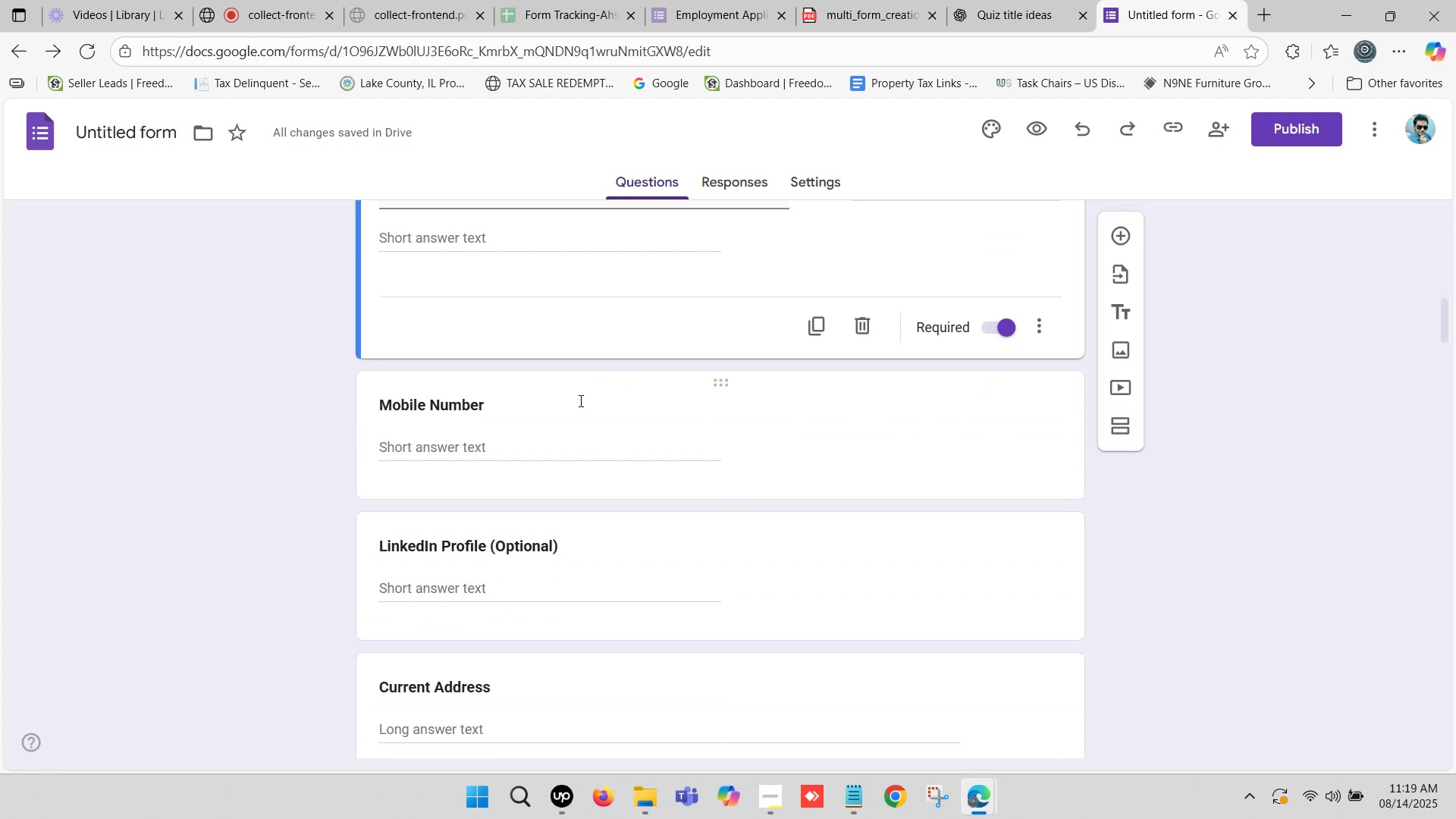 
left_click([579, 400])
 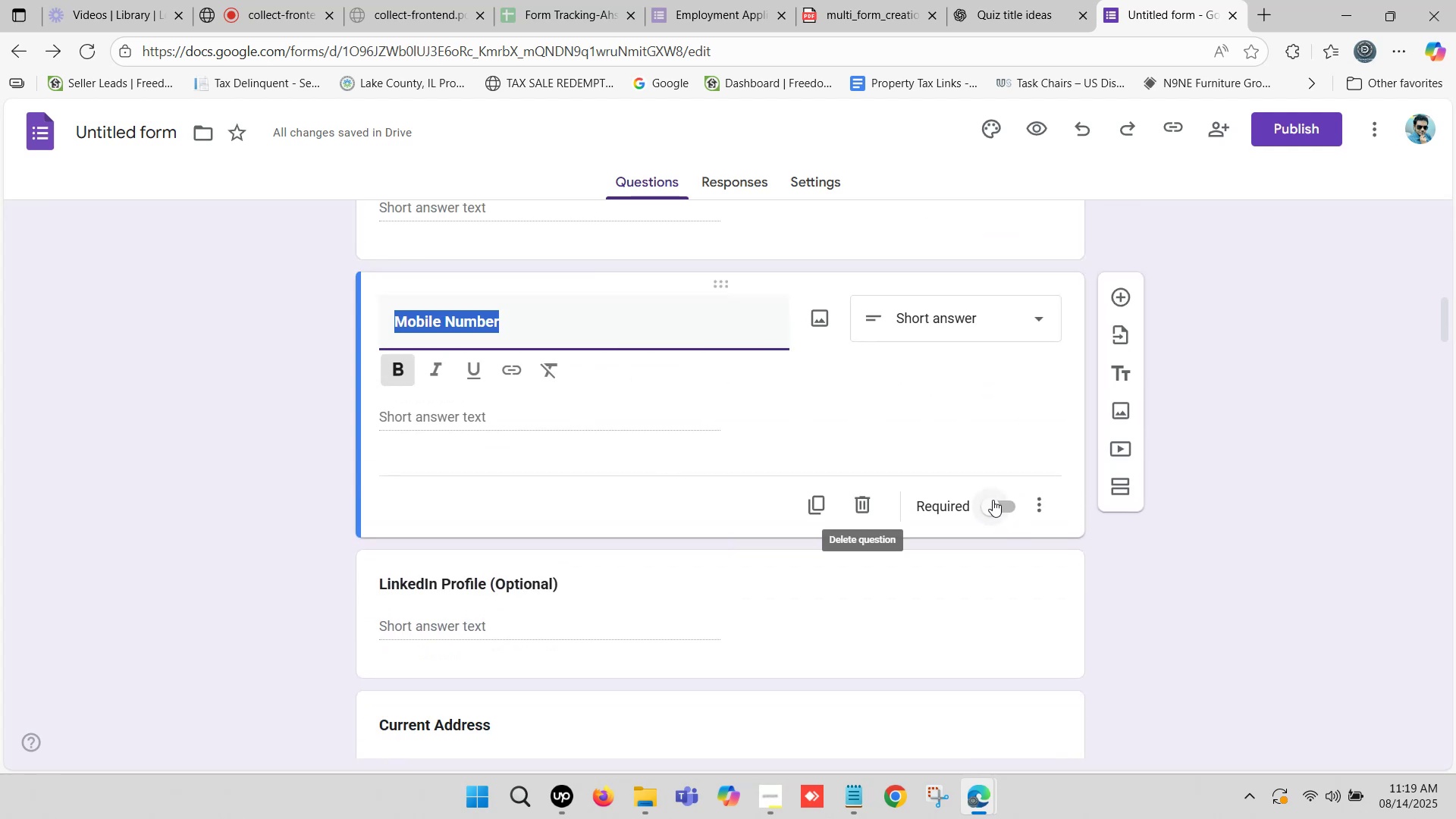 
left_click([993, 498])
 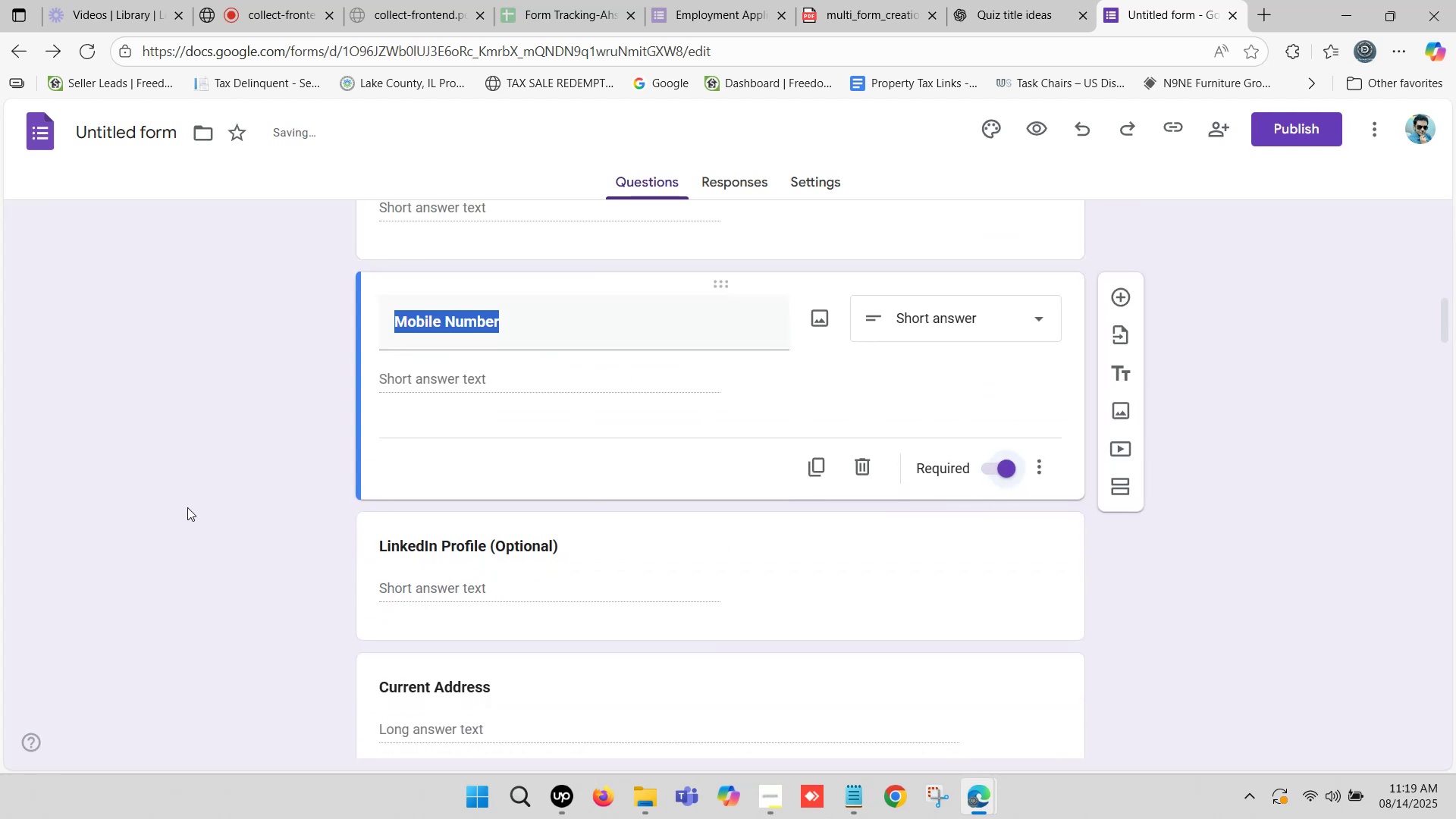 
left_click([190, 507])
 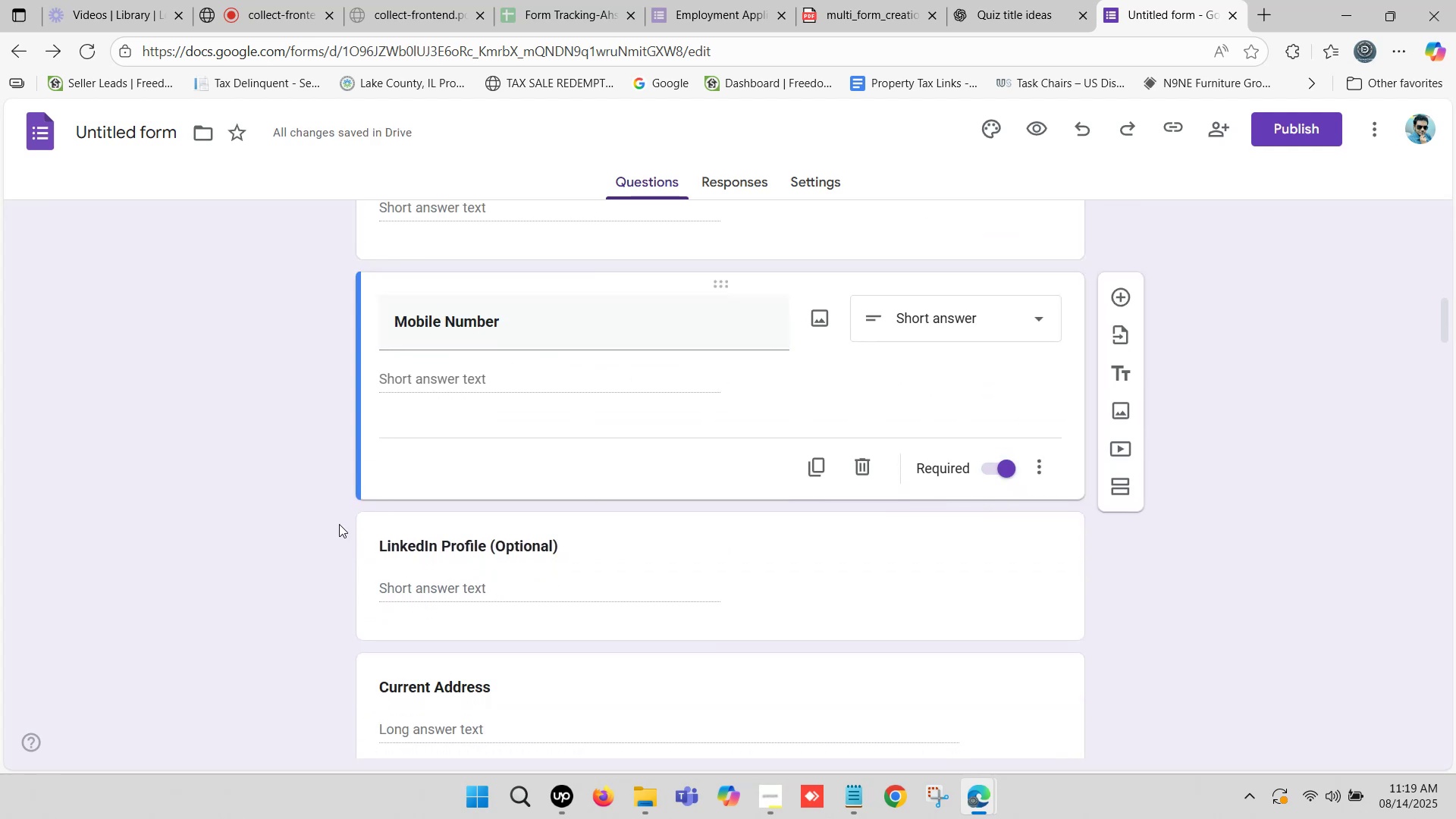 
scroll: coordinate [665, 571], scroll_direction: down, amount: 1.0
 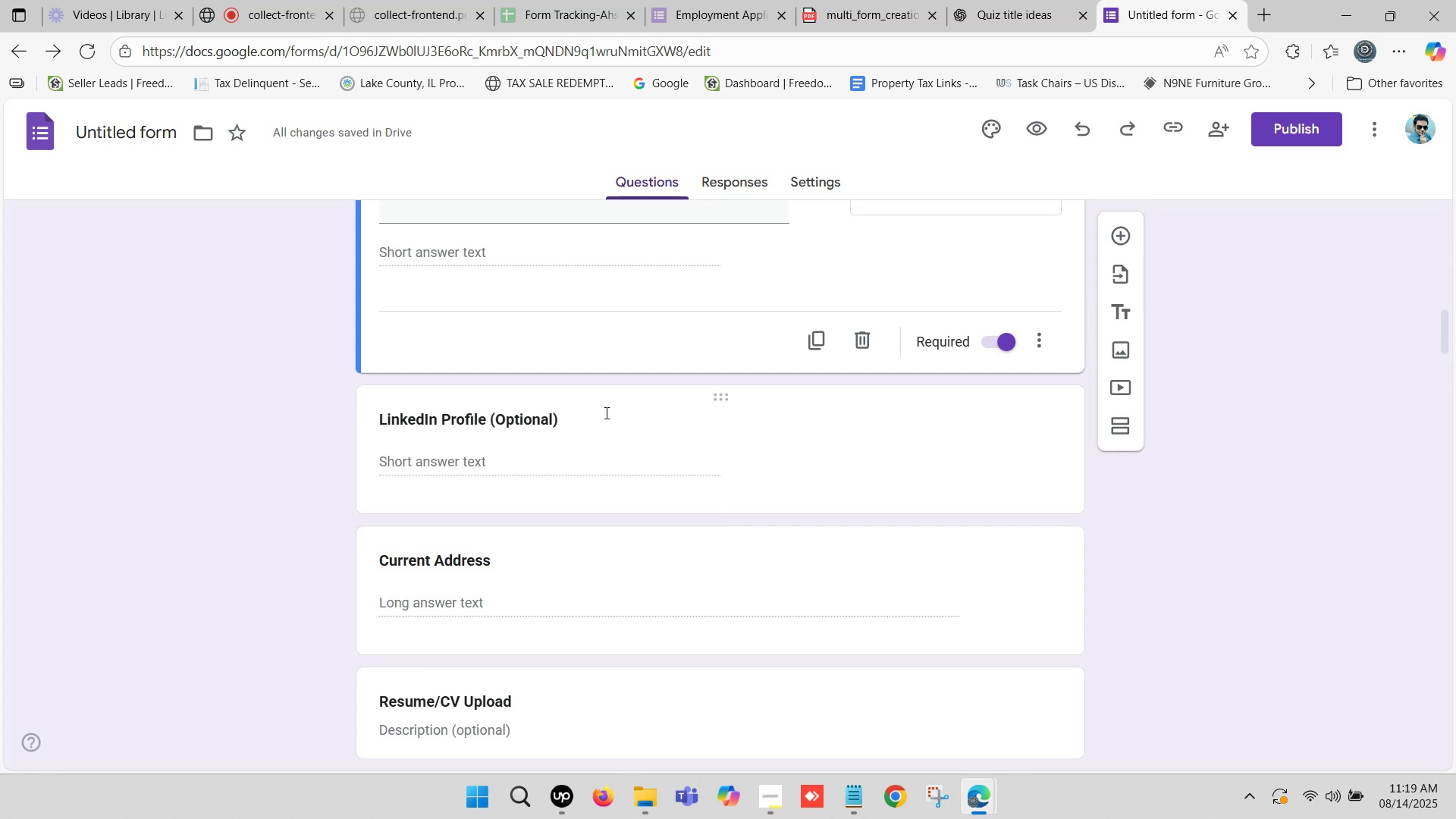 
left_click([605, 413])
 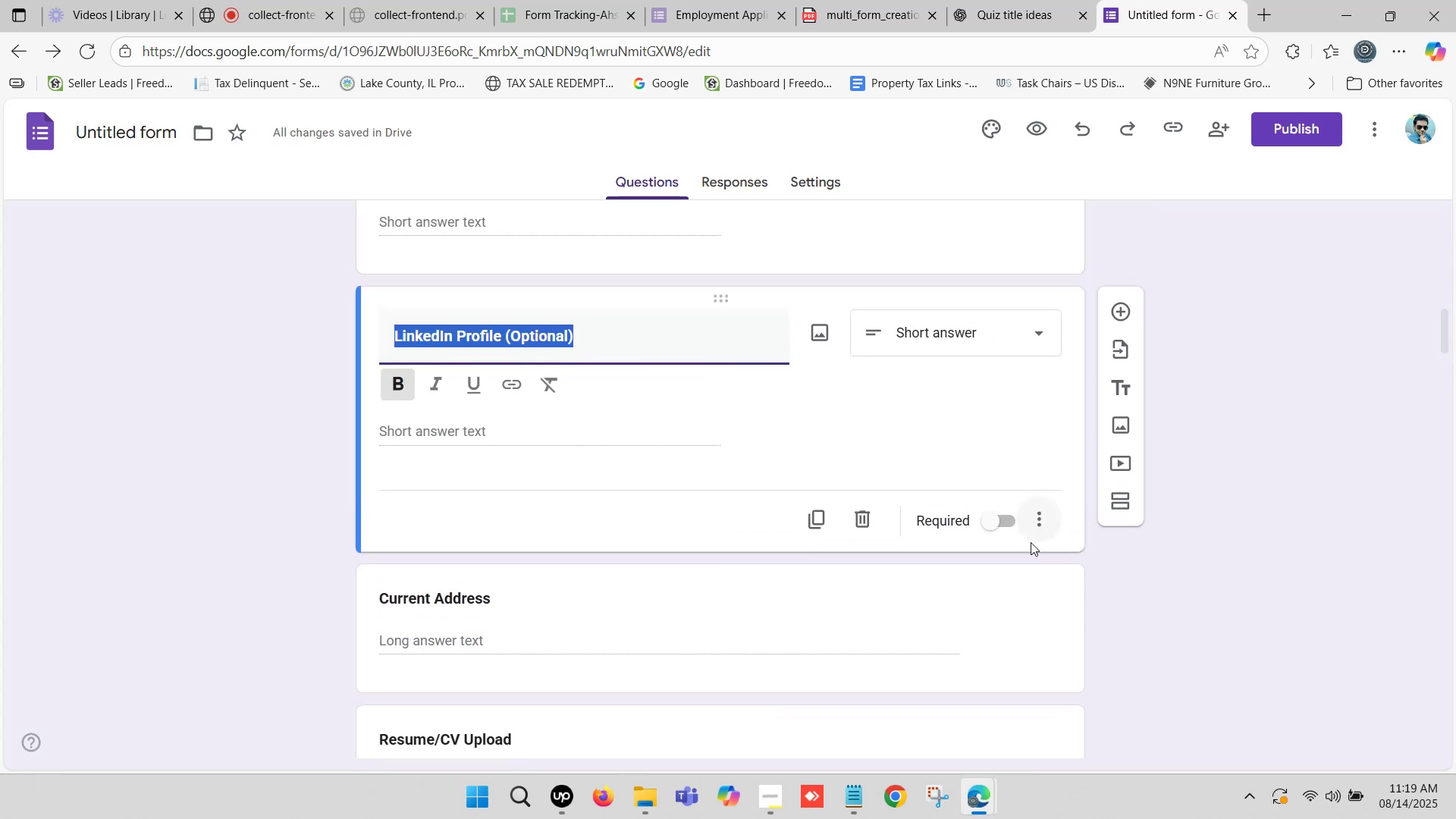 
left_click([991, 524])
 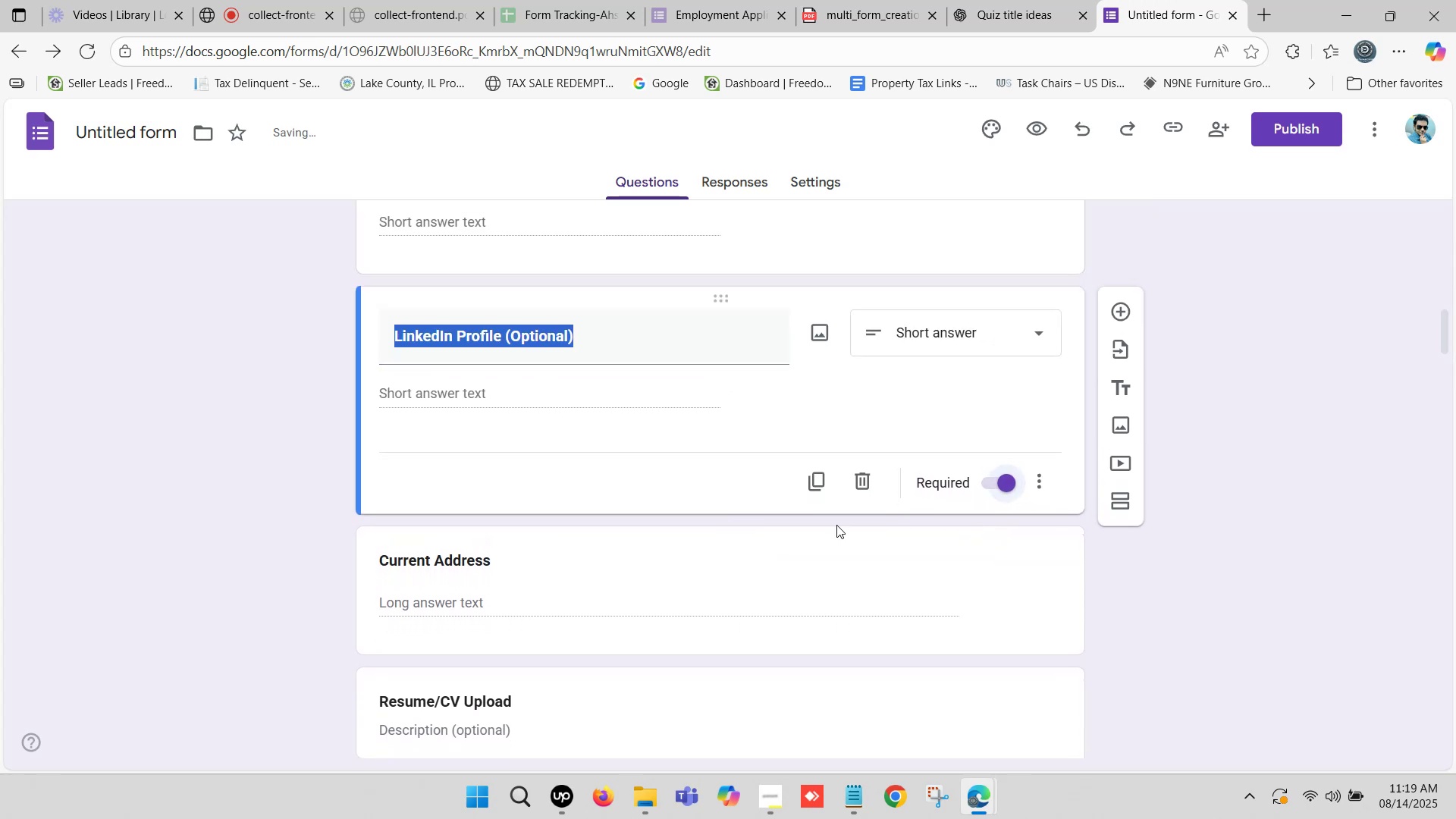 
scroll: coordinate [645, 519], scroll_direction: down, amount: 2.0
 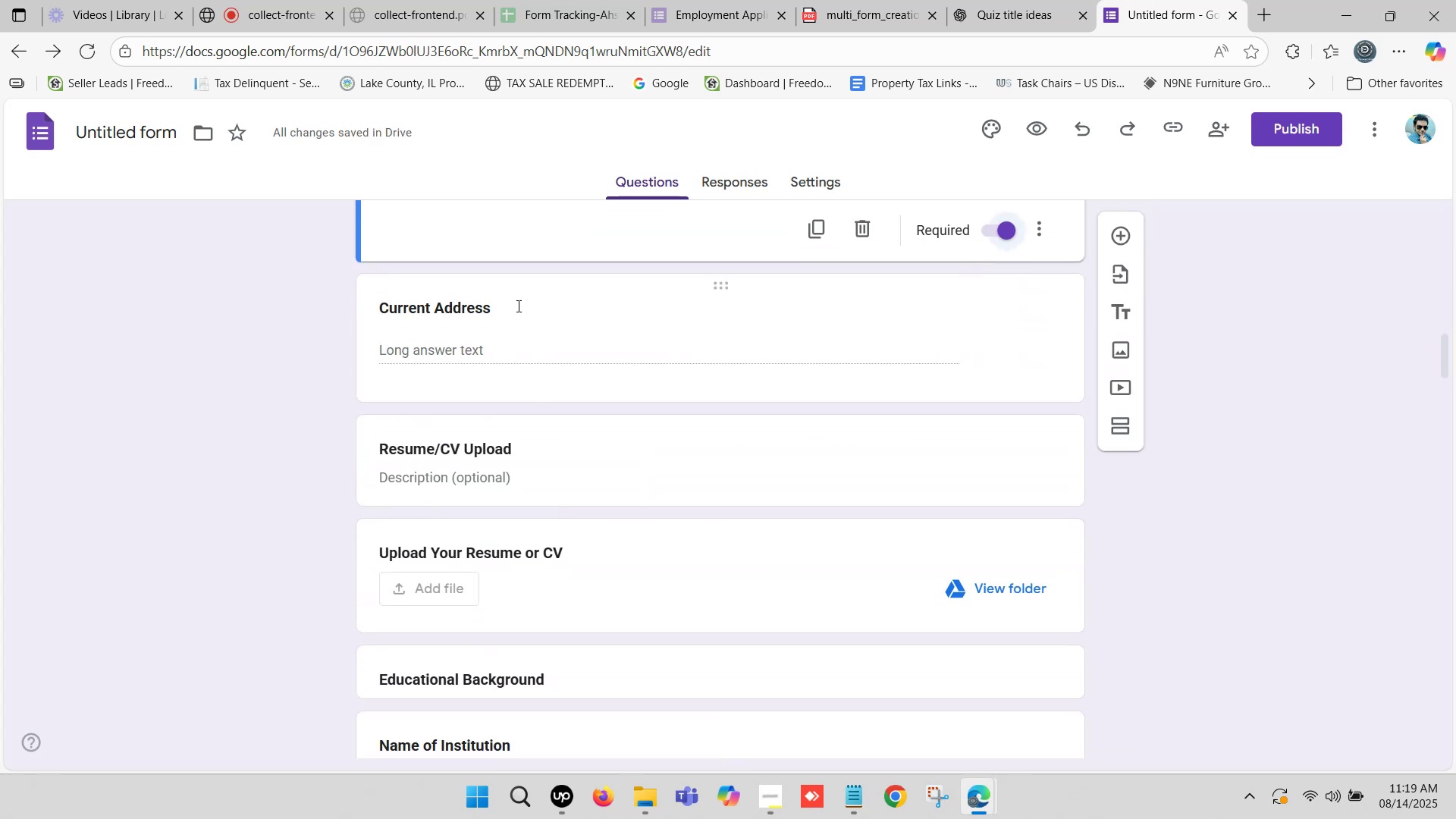 
left_click([517, 306])
 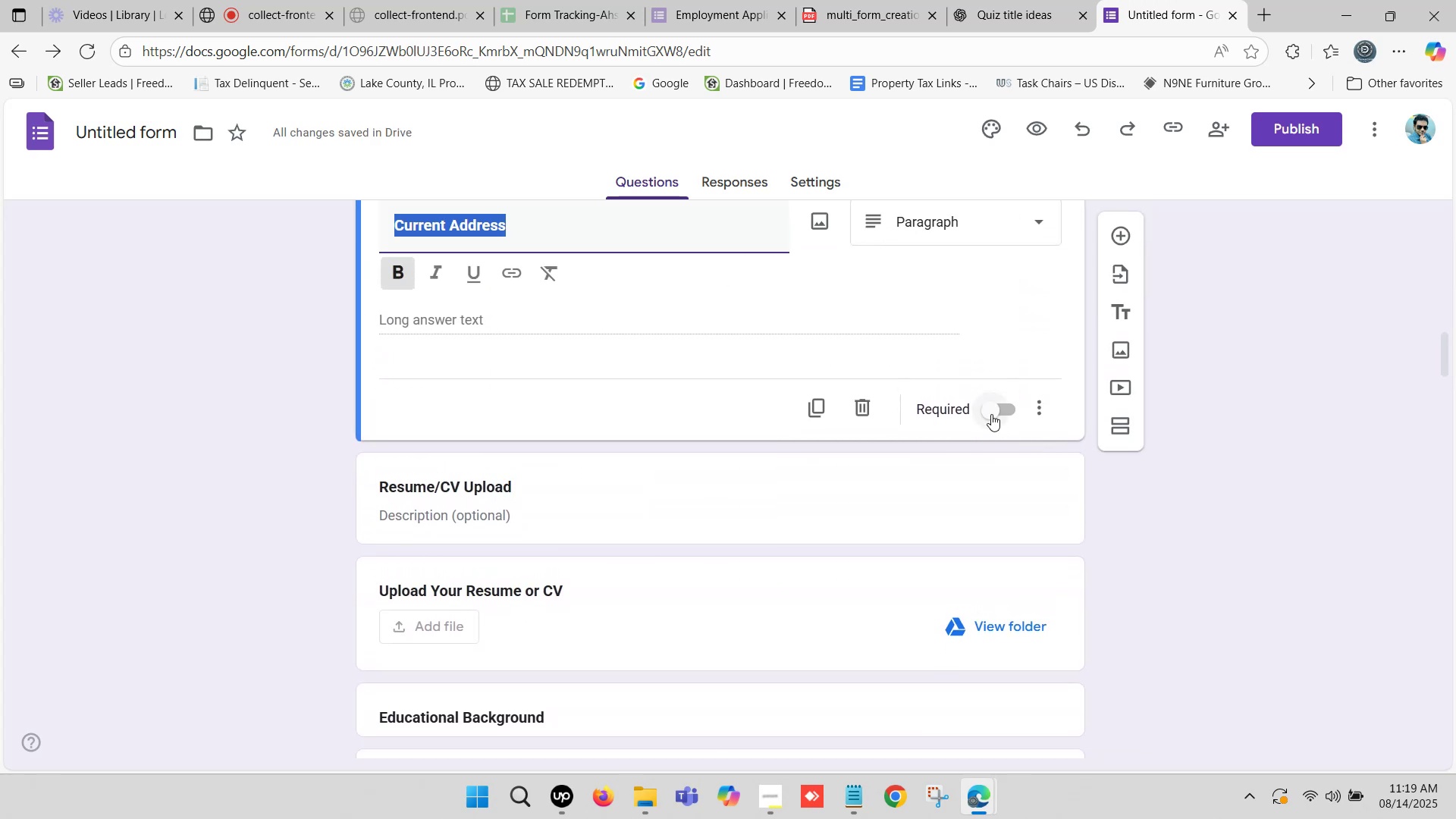 
left_click([991, 414])
 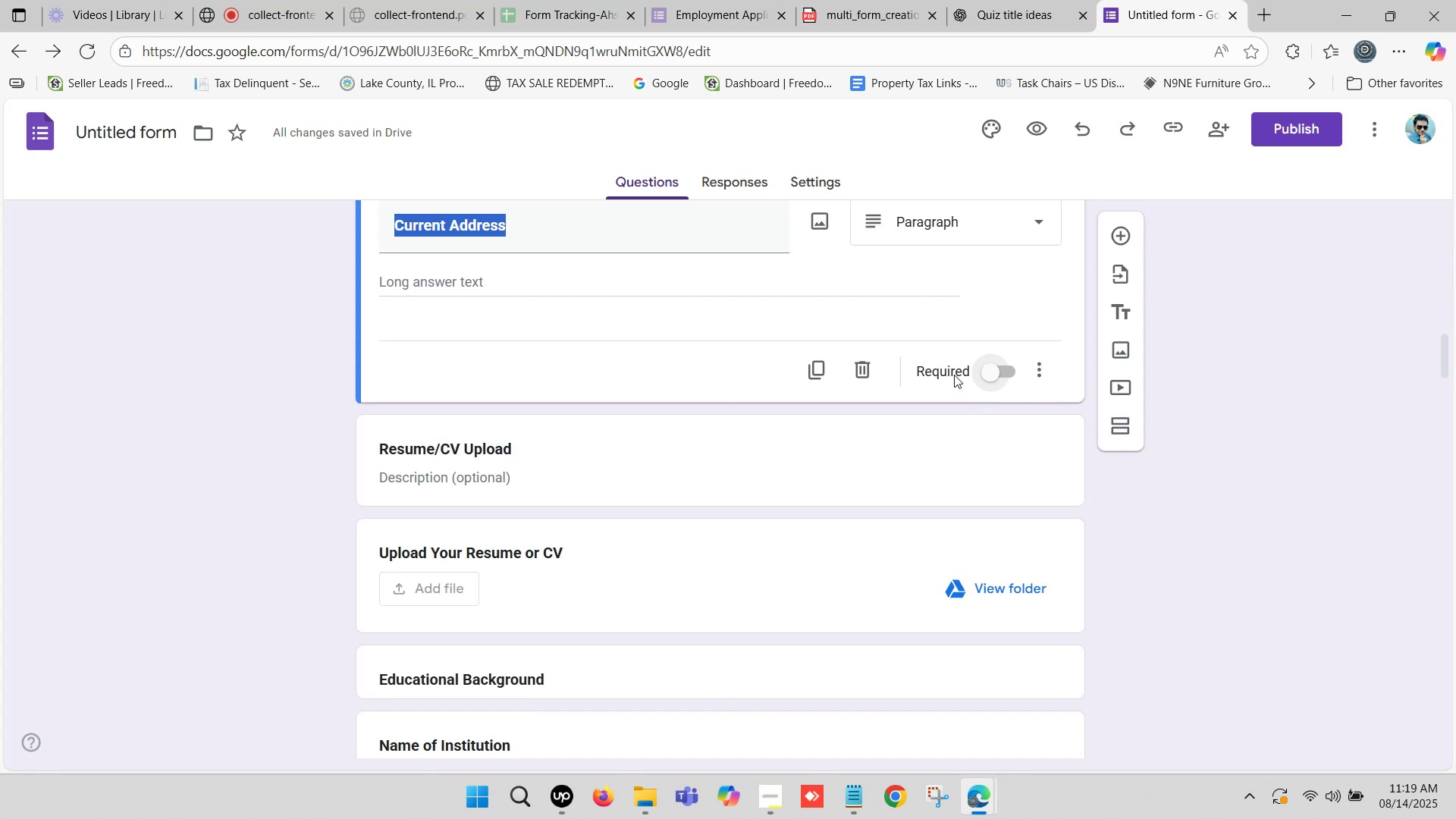 
left_click([990, 366])
 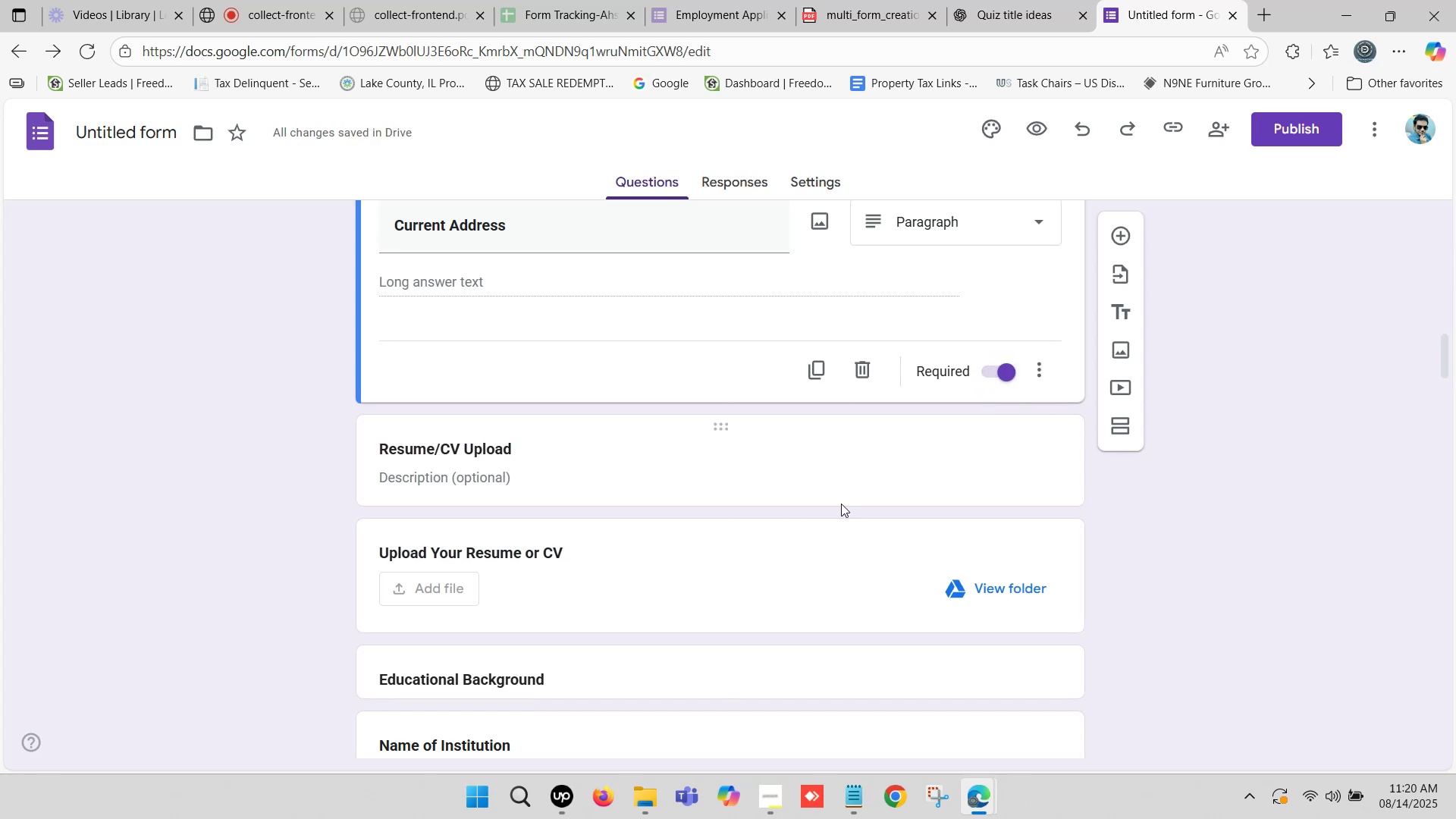 
scroll: coordinate [557, 466], scroll_direction: none, amount: 0.0
 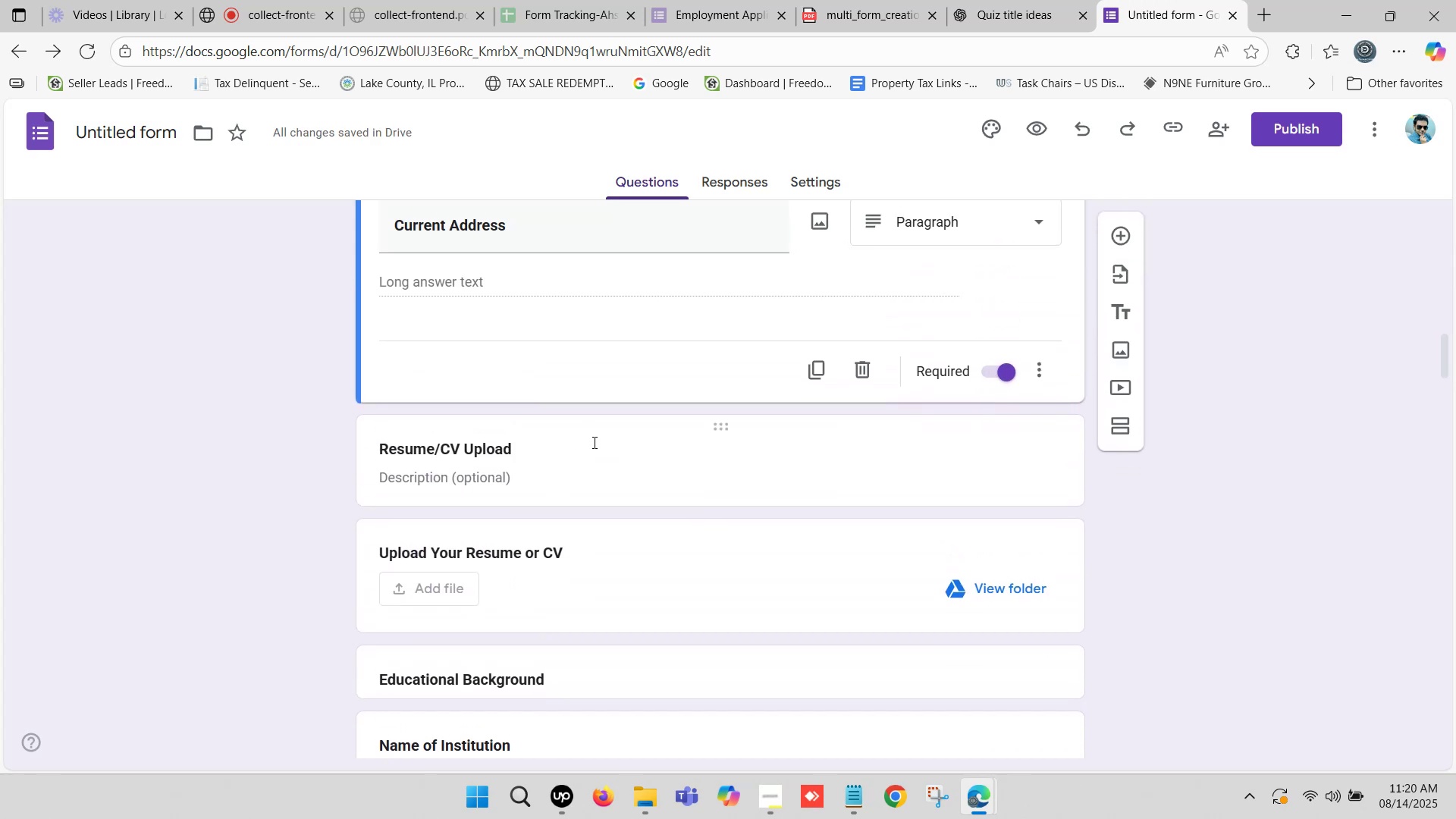 
wait(5.4)
 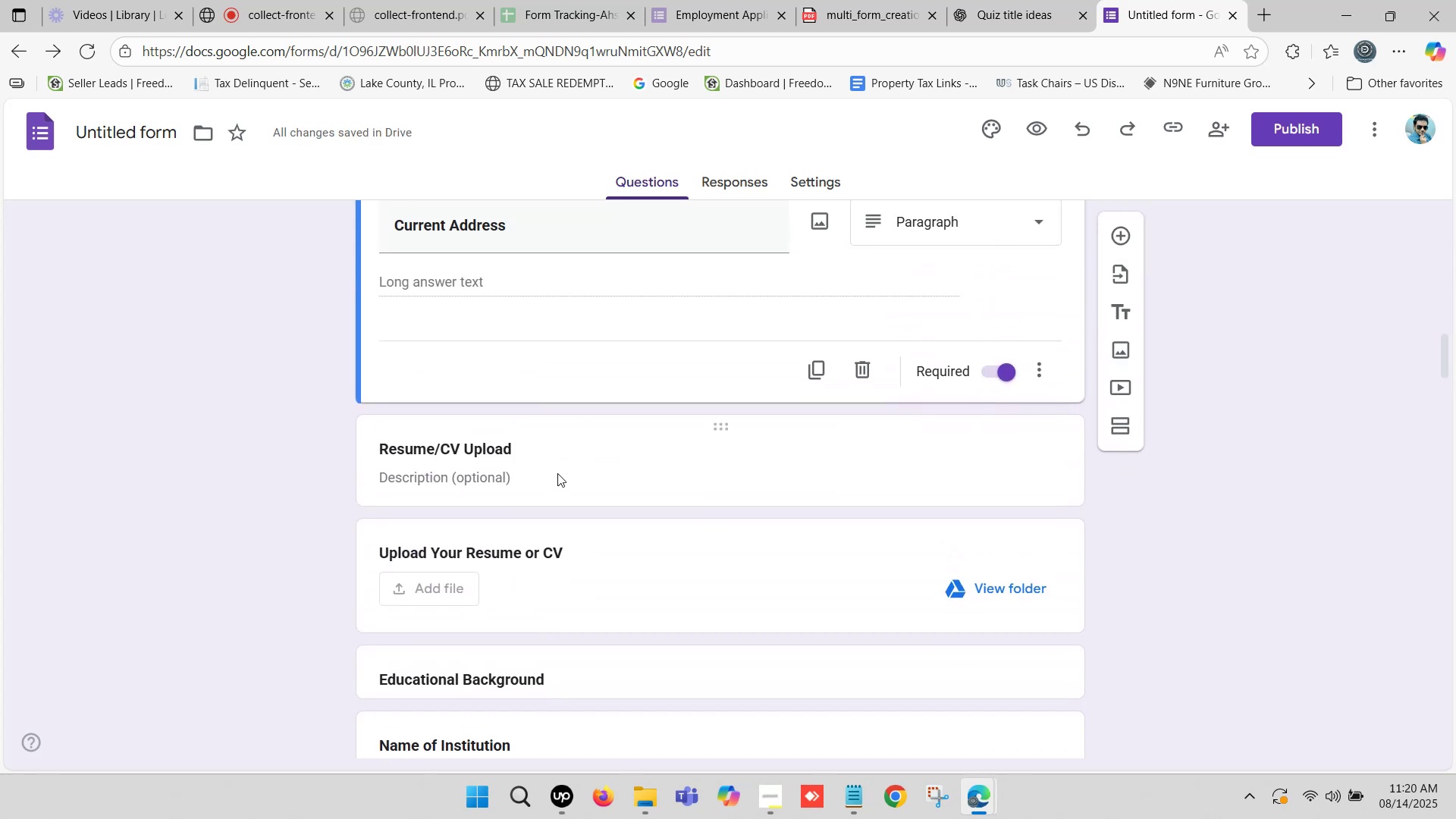 
left_click([670, 466])
 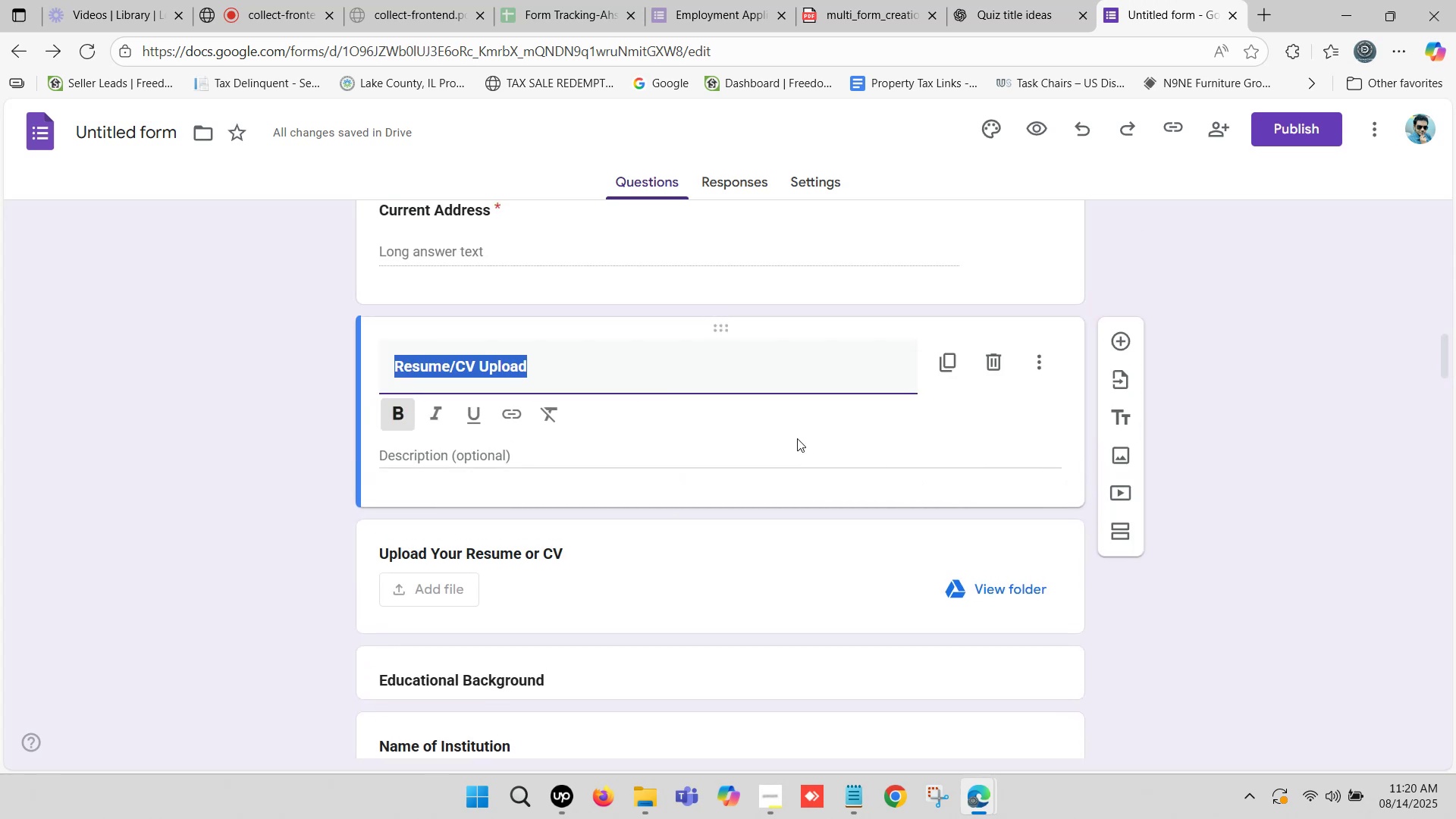 
left_click([654, 568])
 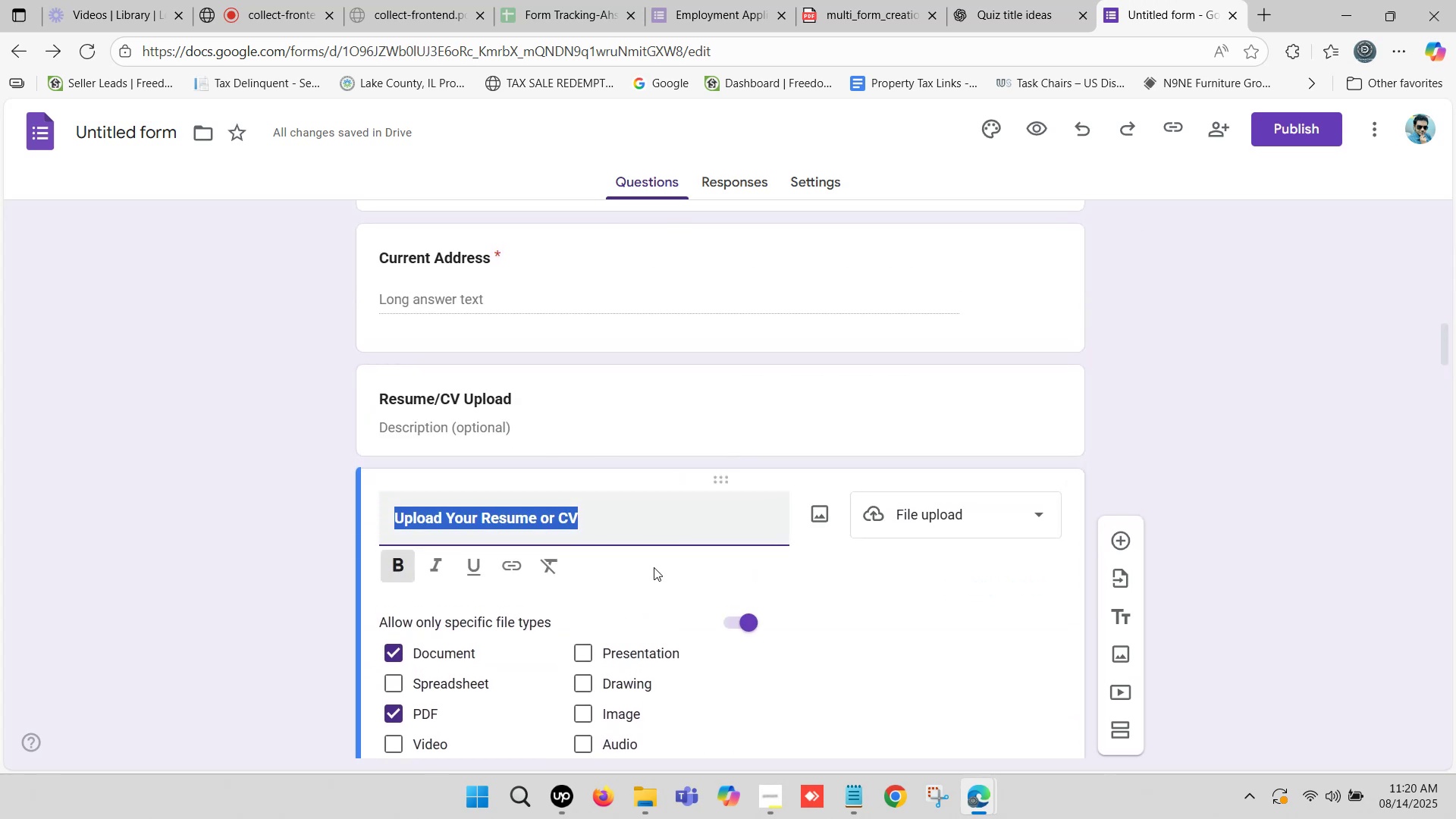 
scroll: coordinate [766, 520], scroll_direction: down, amount: 4.0
 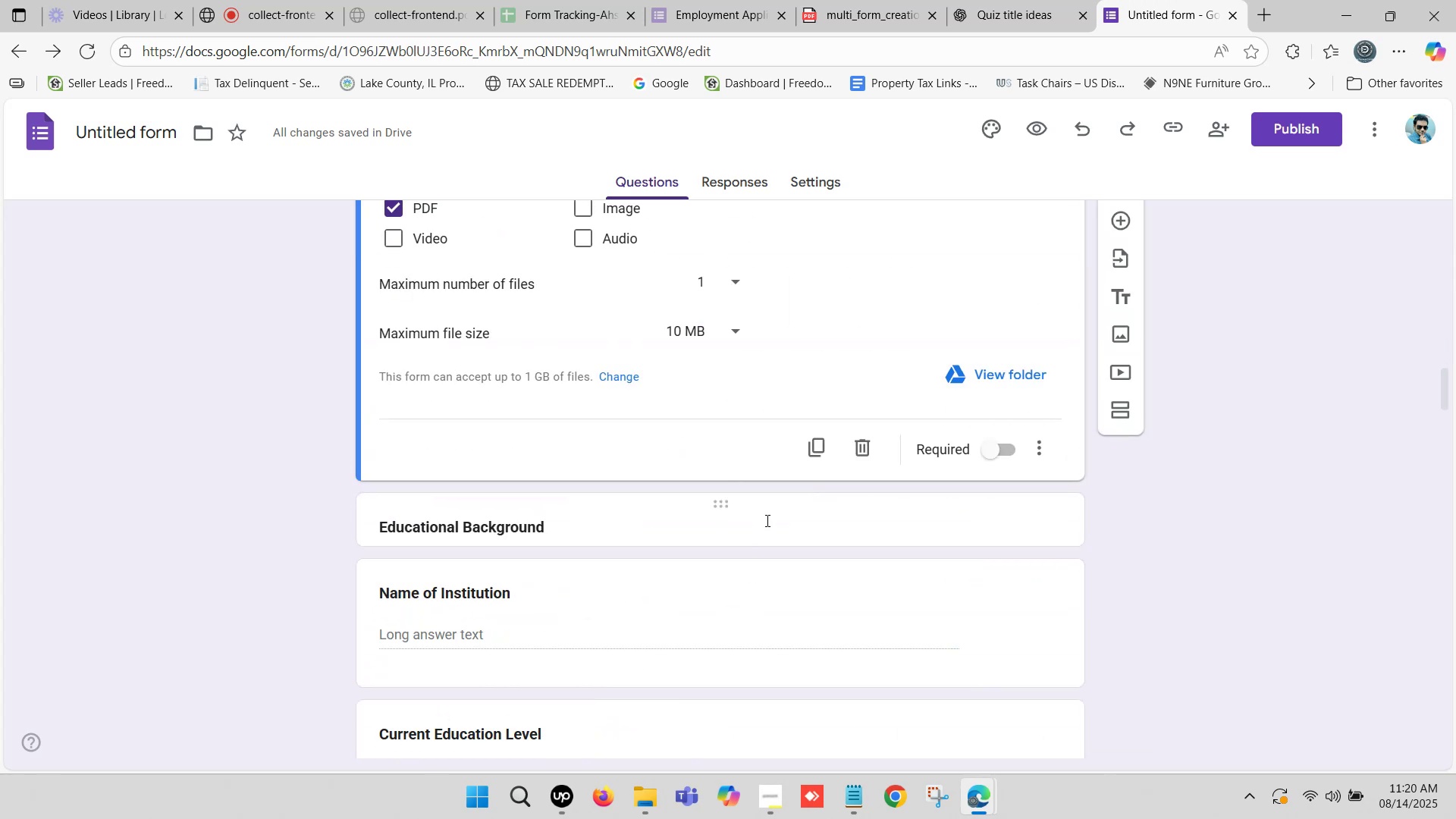 
scroll: coordinate [766, 520], scroll_direction: up, amount: 5.0
 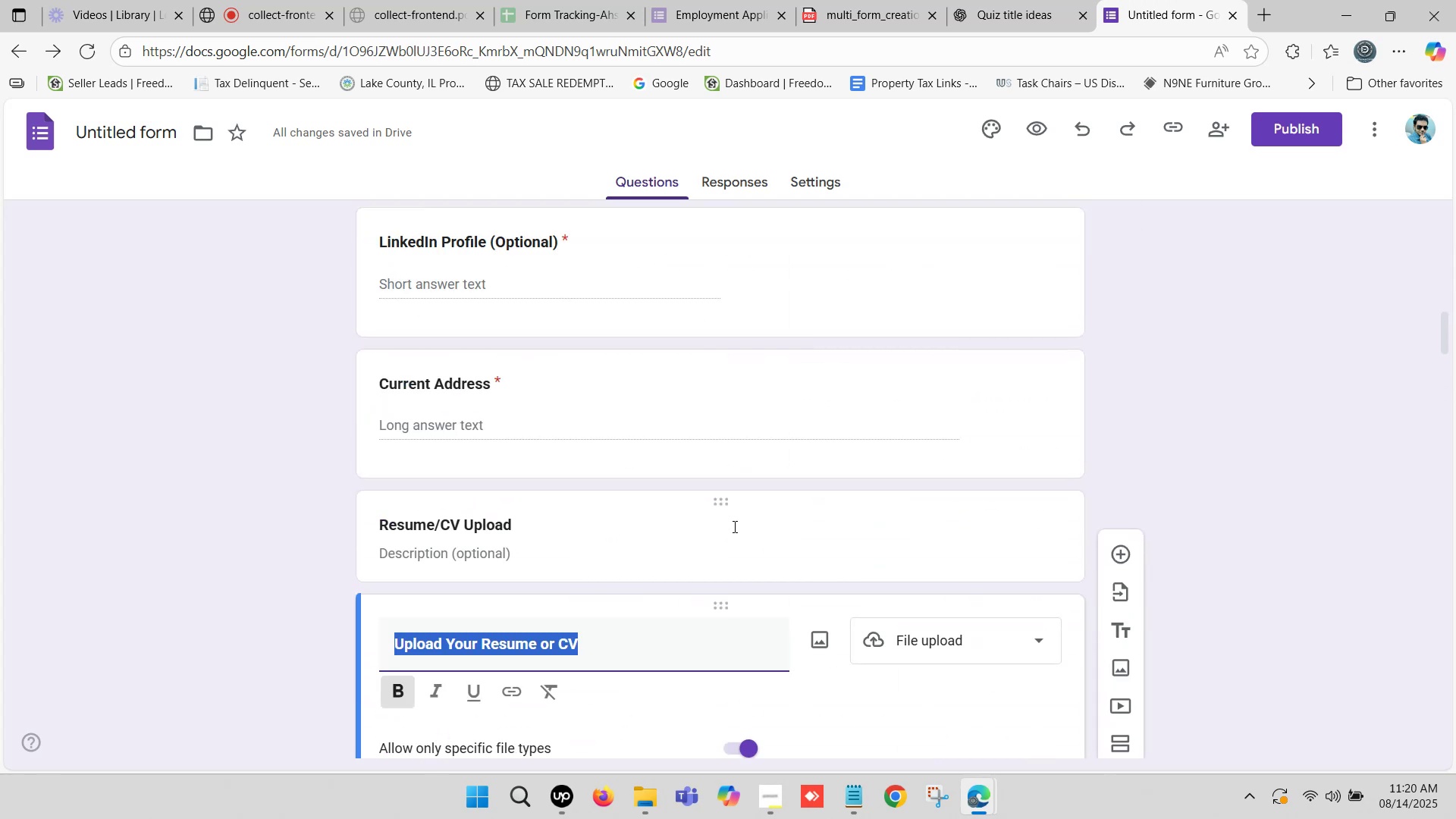 
left_click([733, 526])
 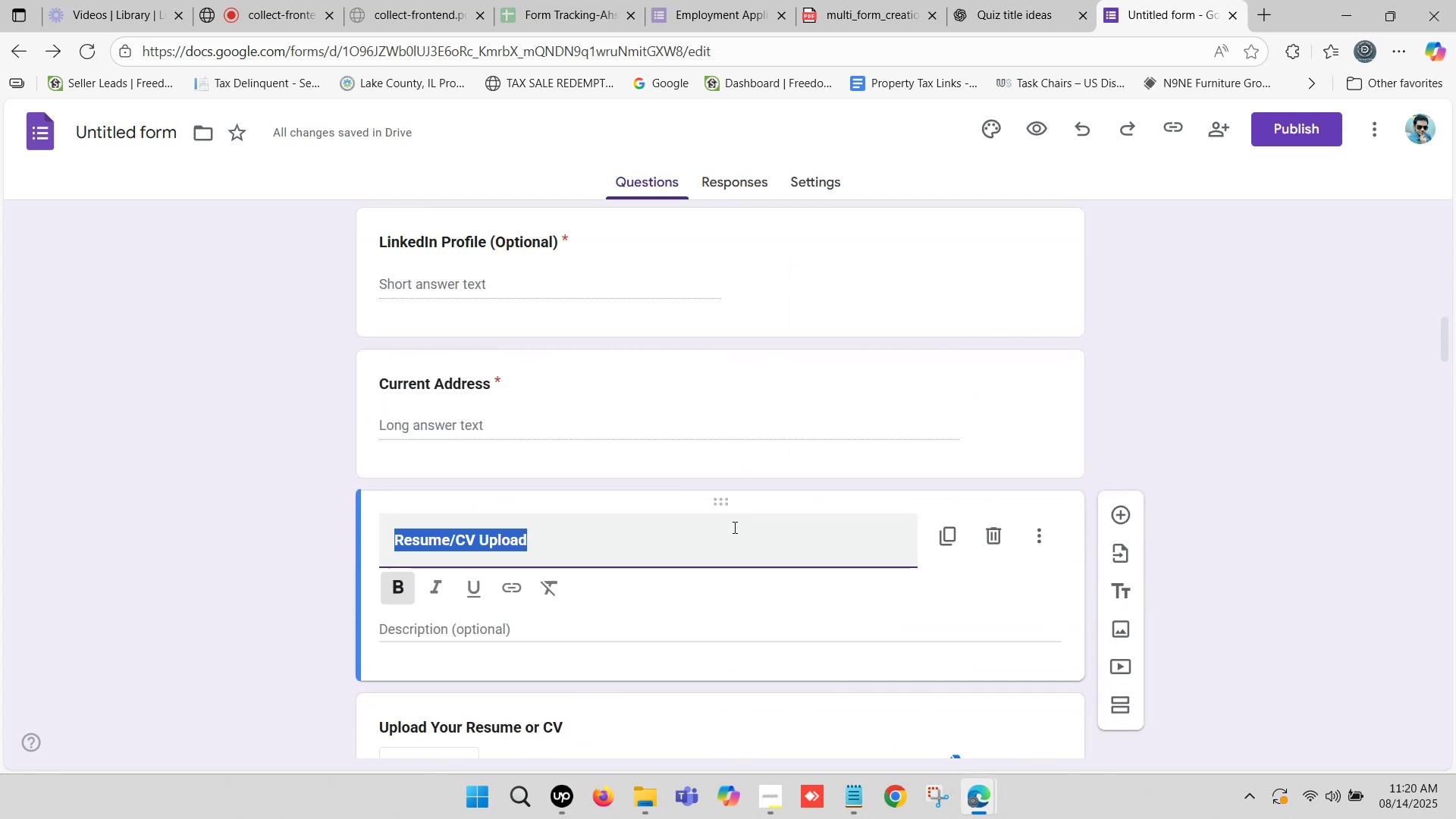 
scroll: coordinate [1011, 498], scroll_direction: down, amount: 4.0
 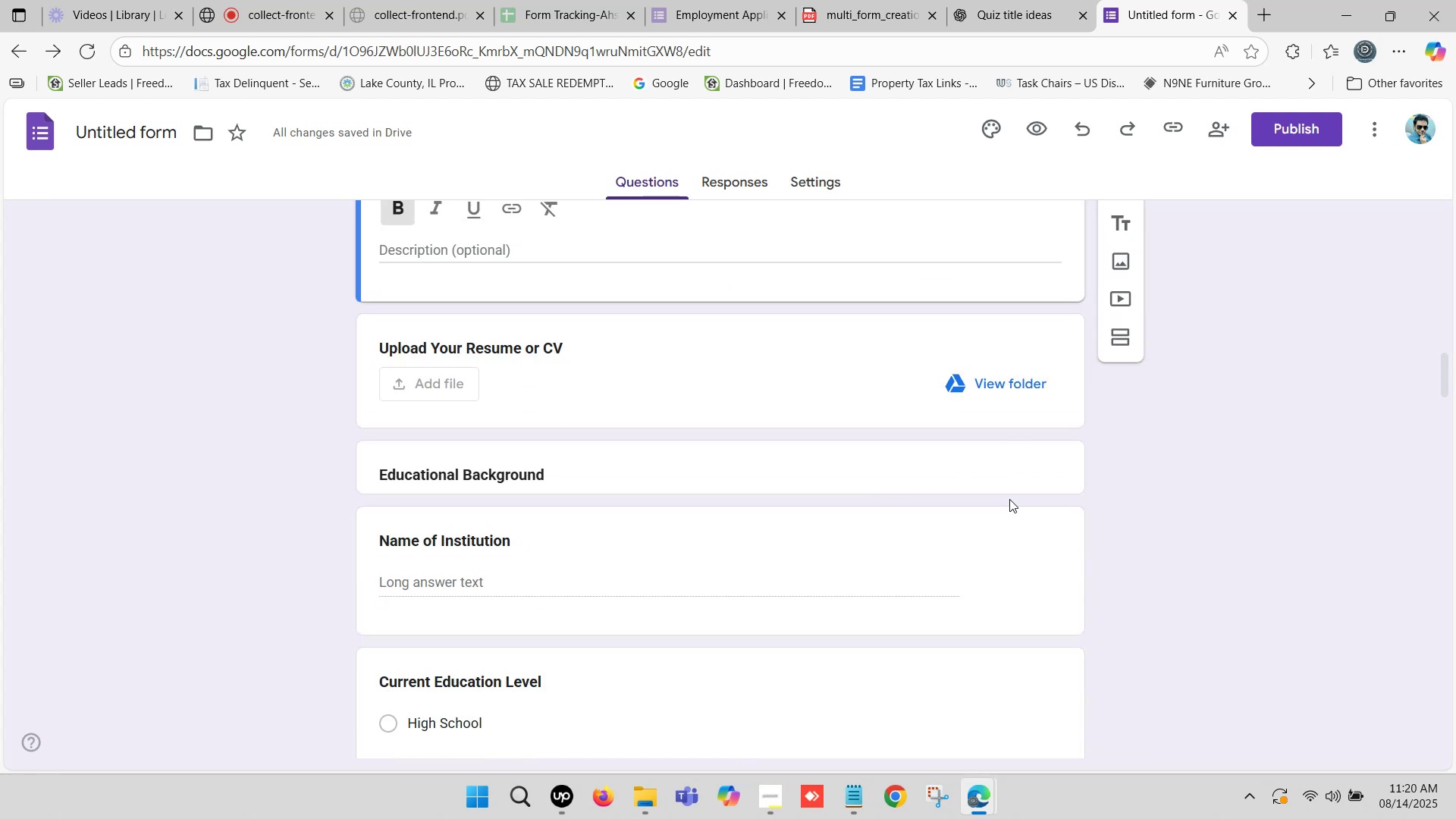 
scroll: coordinate [917, 450], scroll_direction: up, amount: 1.0
 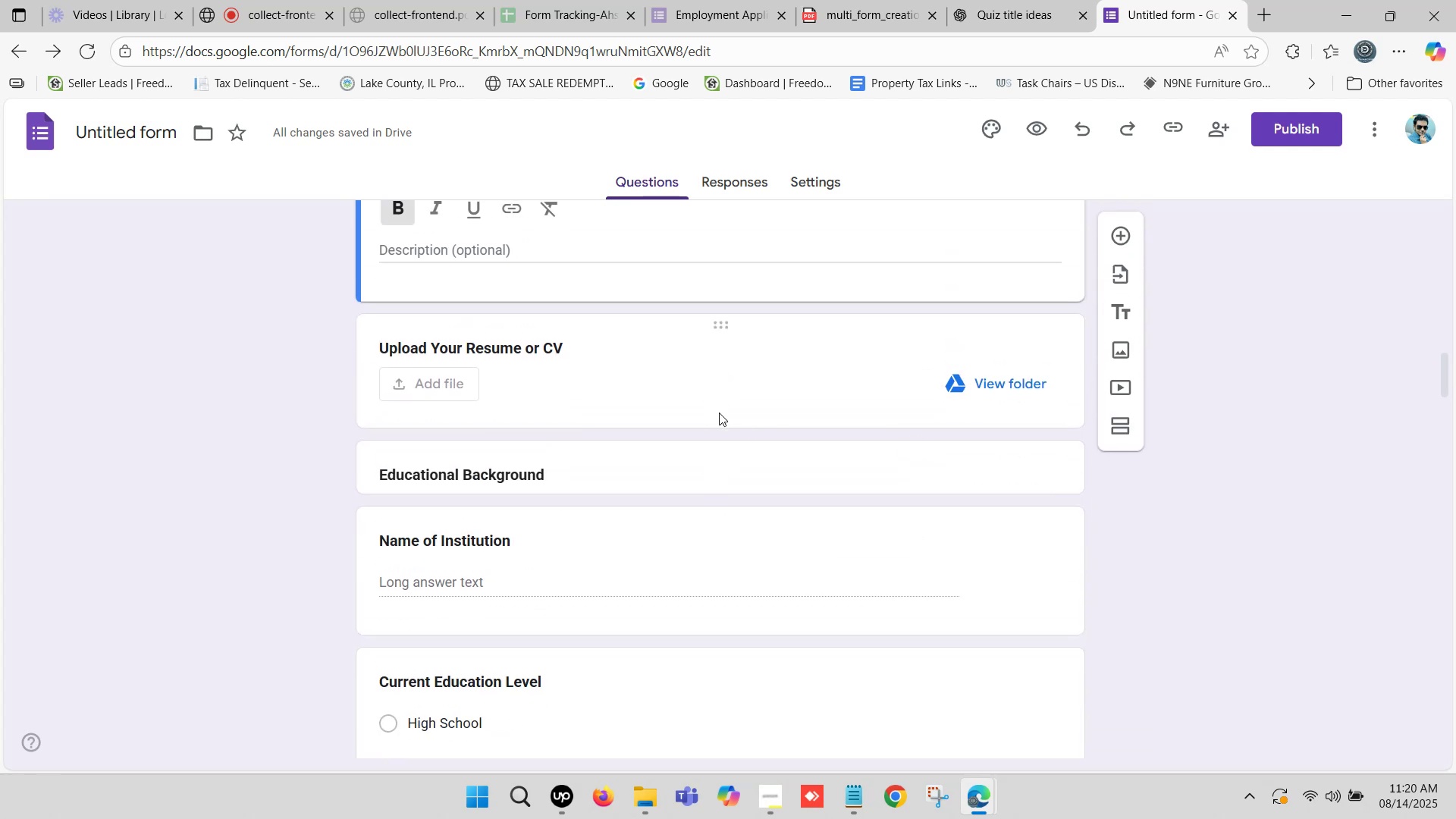 
left_click([679, 362])
 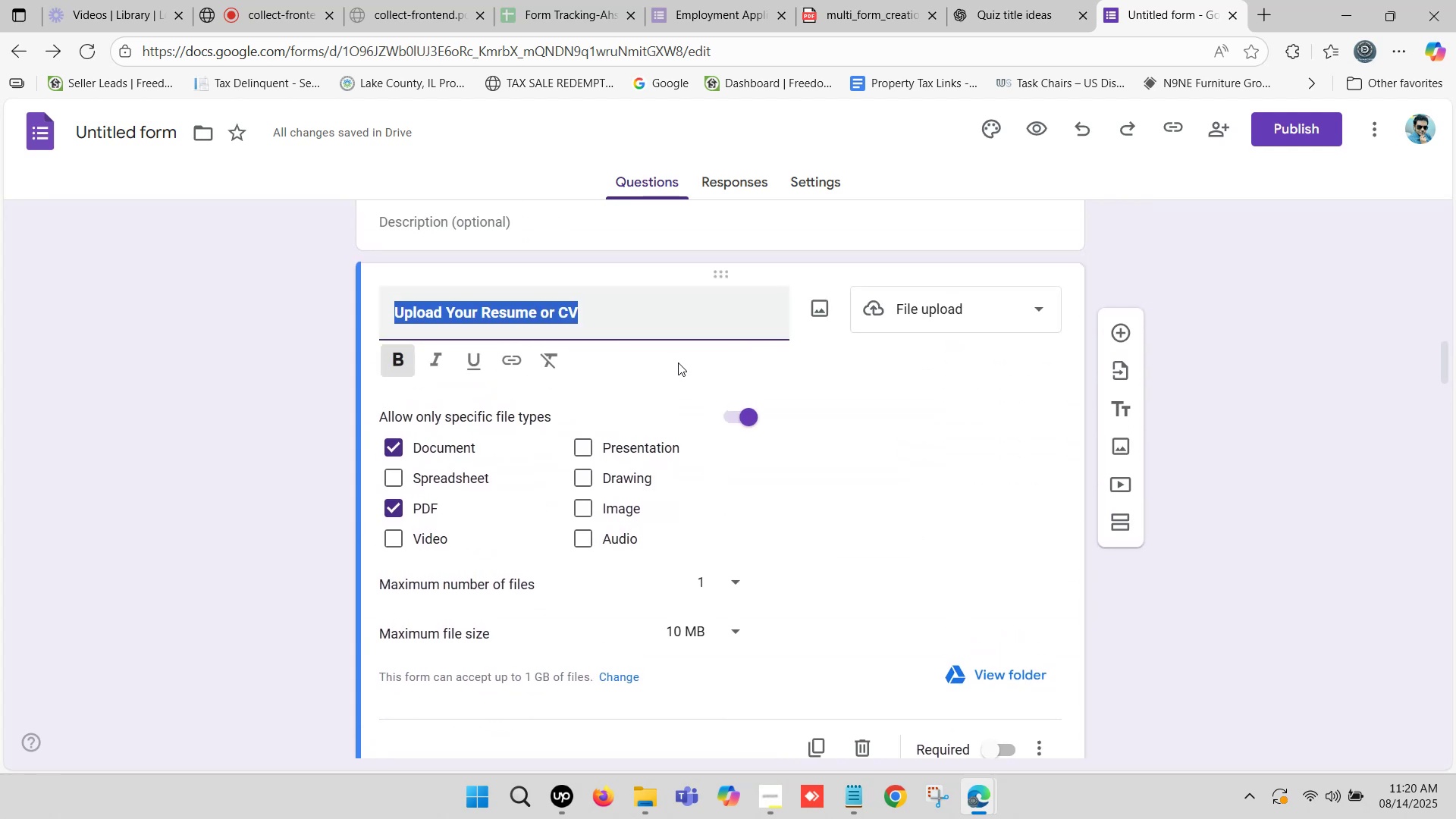 
scroll: coordinate [941, 606], scroll_direction: down, amount: 1.0
 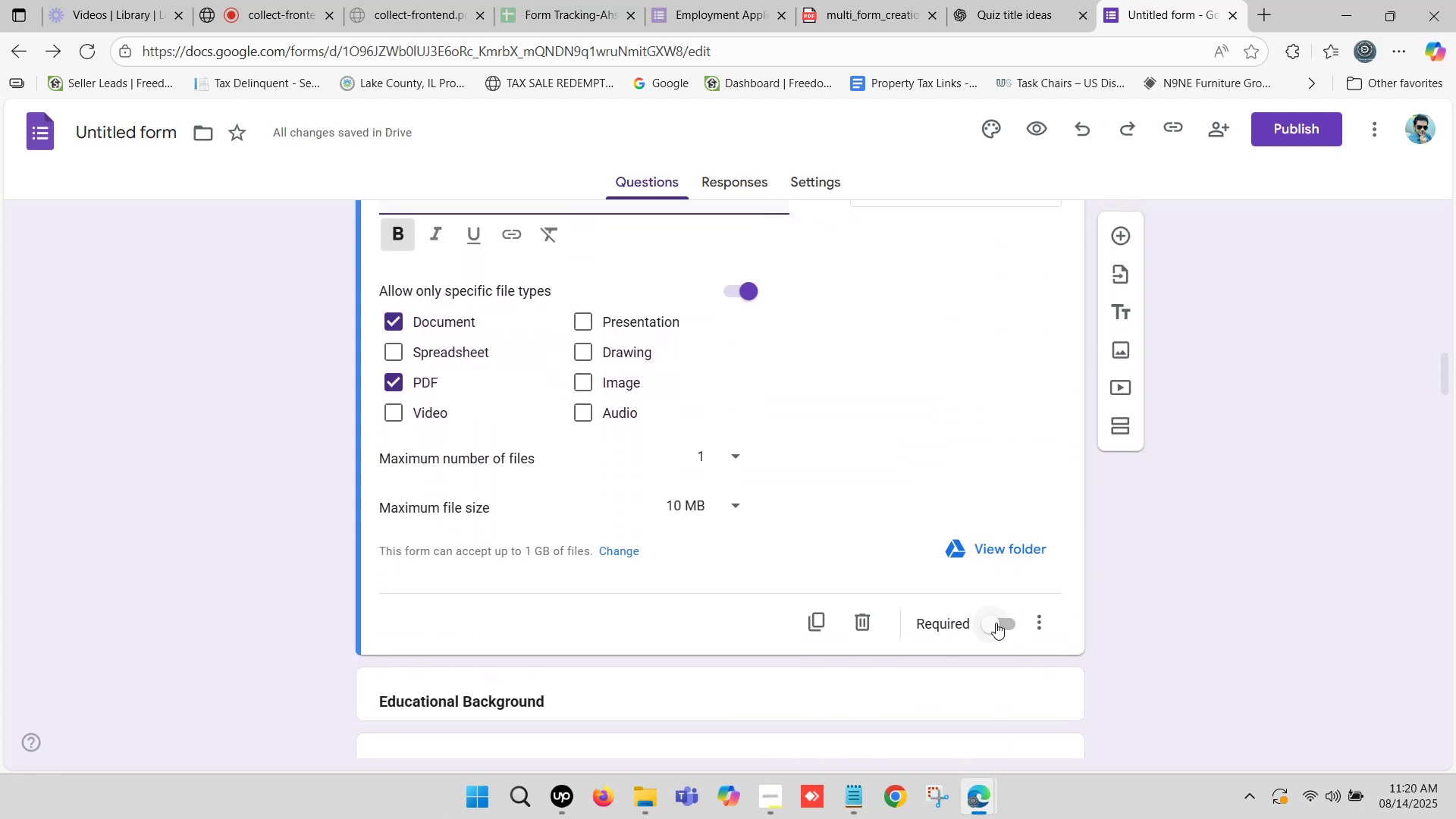 
left_click([996, 623])
 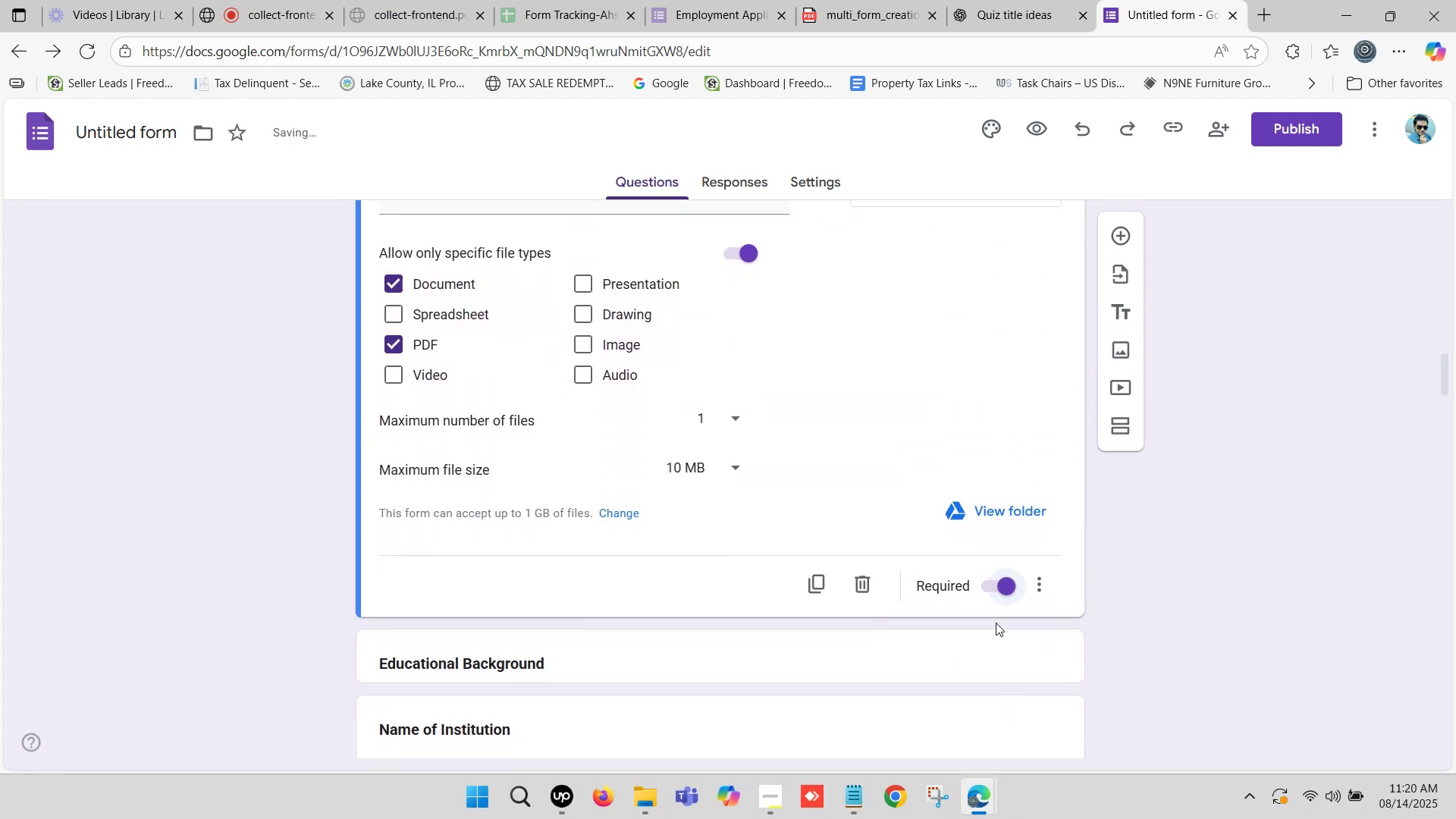 
scroll: coordinate [678, 610], scroll_direction: down, amount: 7.0
 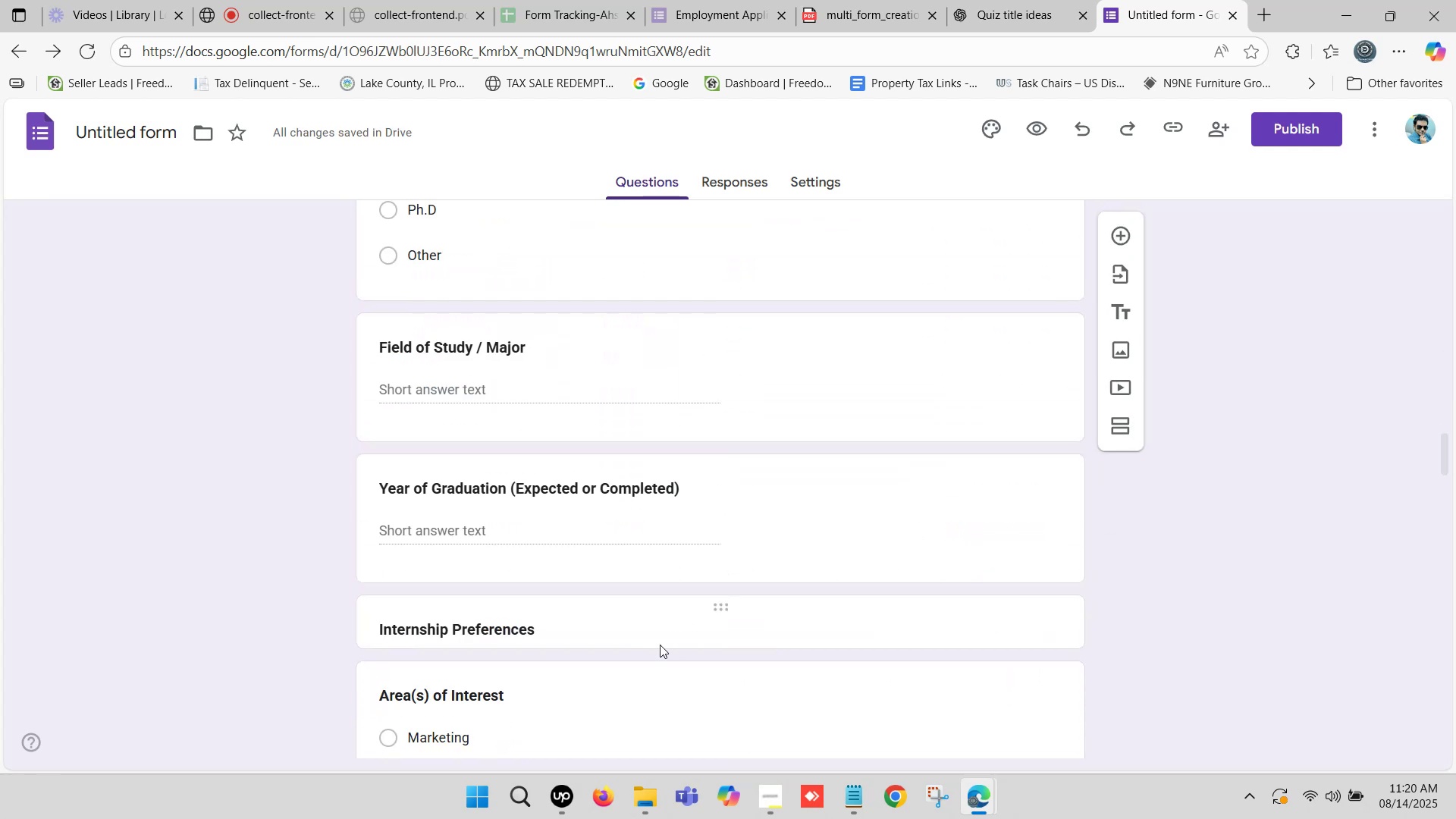 
scroll: coordinate [654, 642], scroll_direction: up, amount: 5.0
 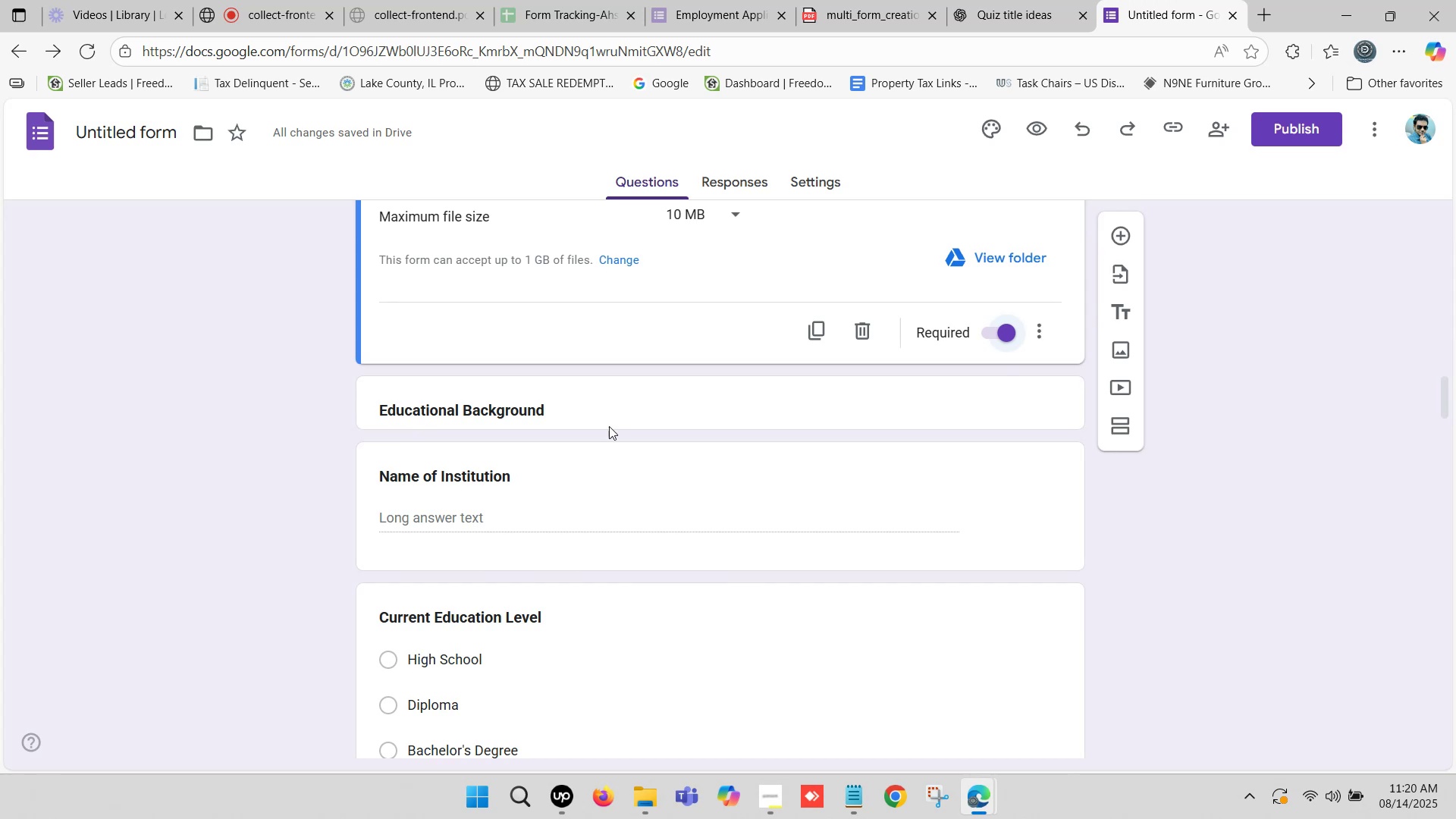 
left_click([601, 396])
 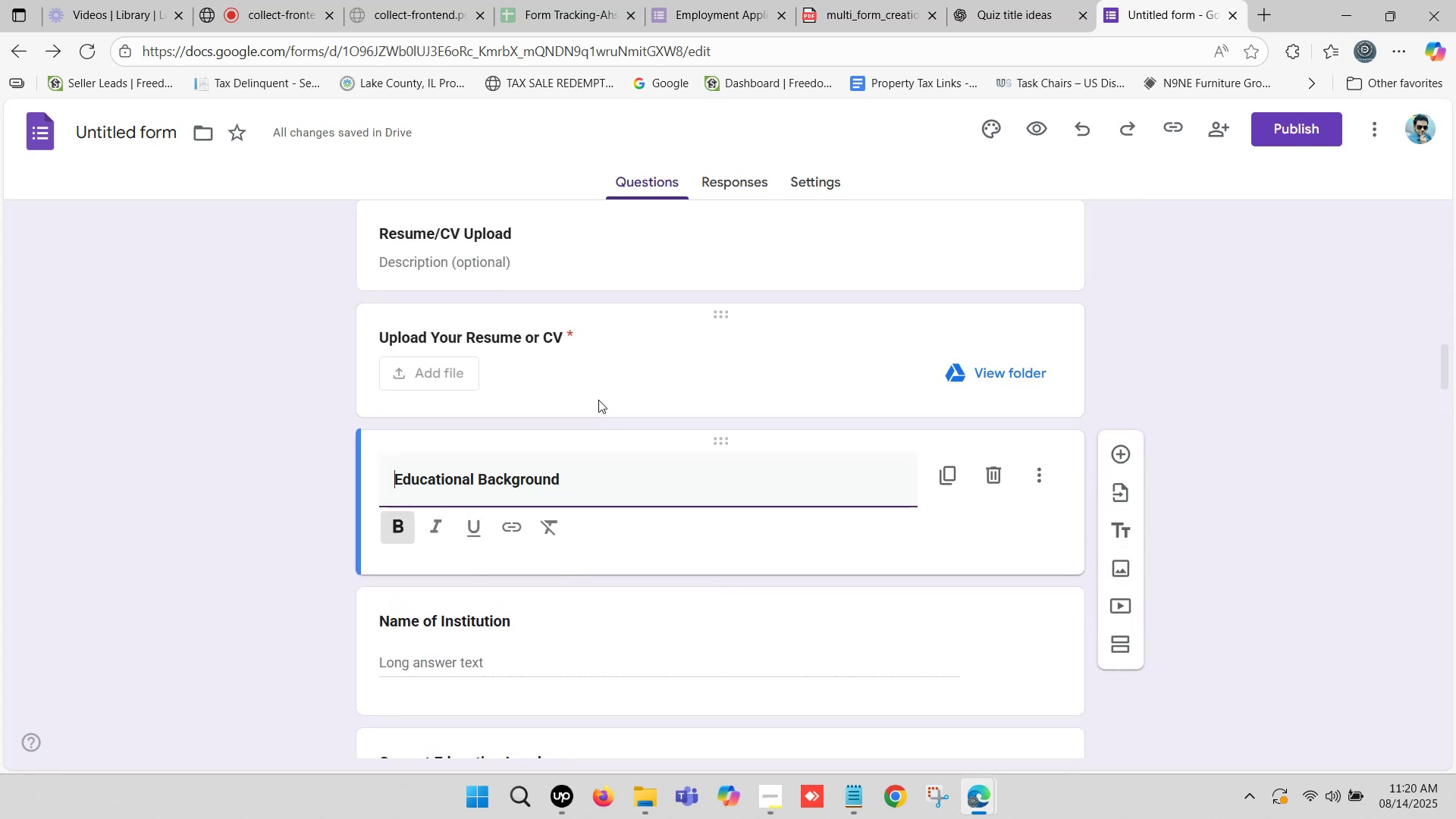 
scroll: coordinate [821, 487], scroll_direction: down, amount: 3.0
 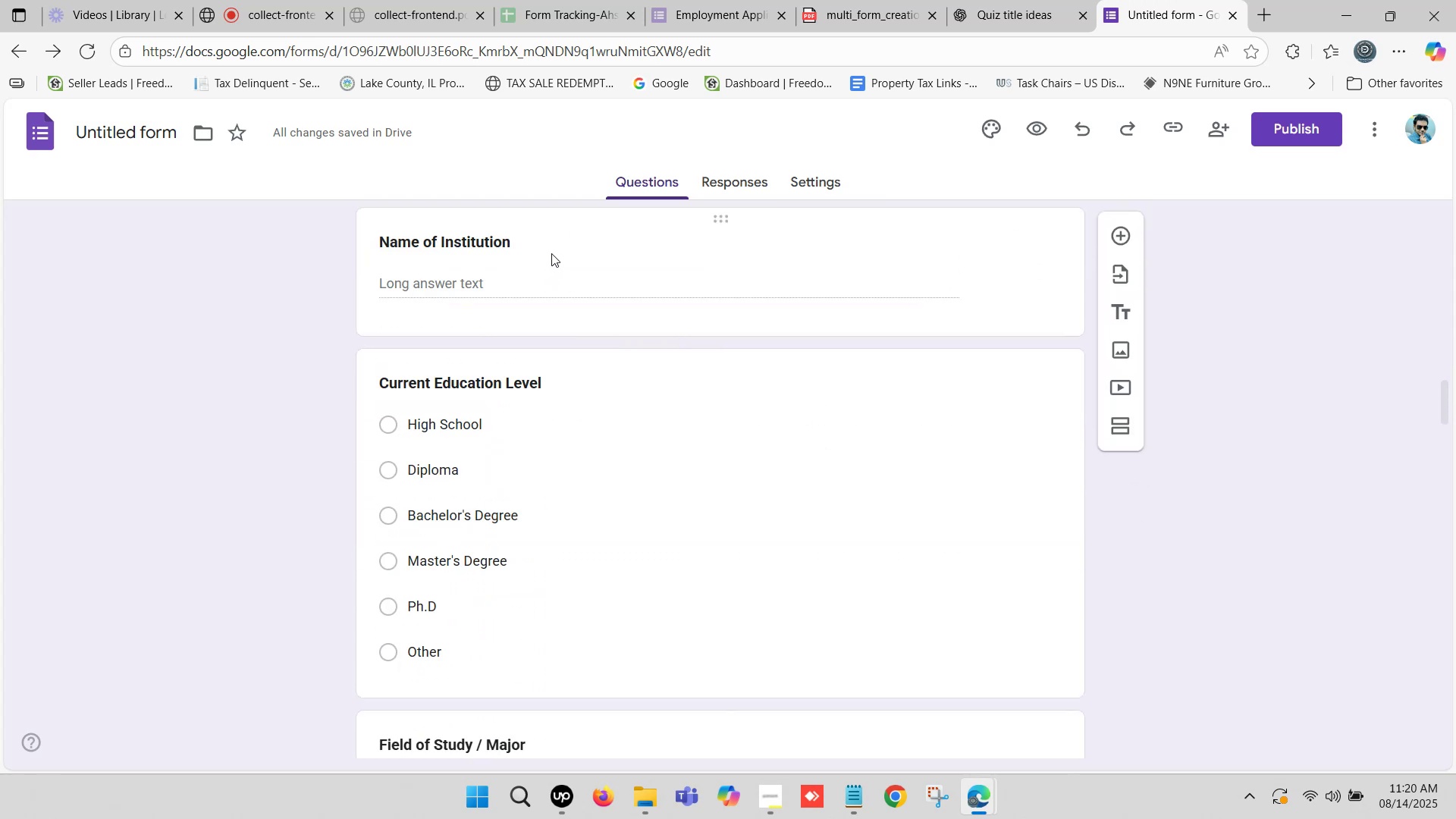 
scroll: coordinate [602, 275], scroll_direction: up, amount: 1.0
 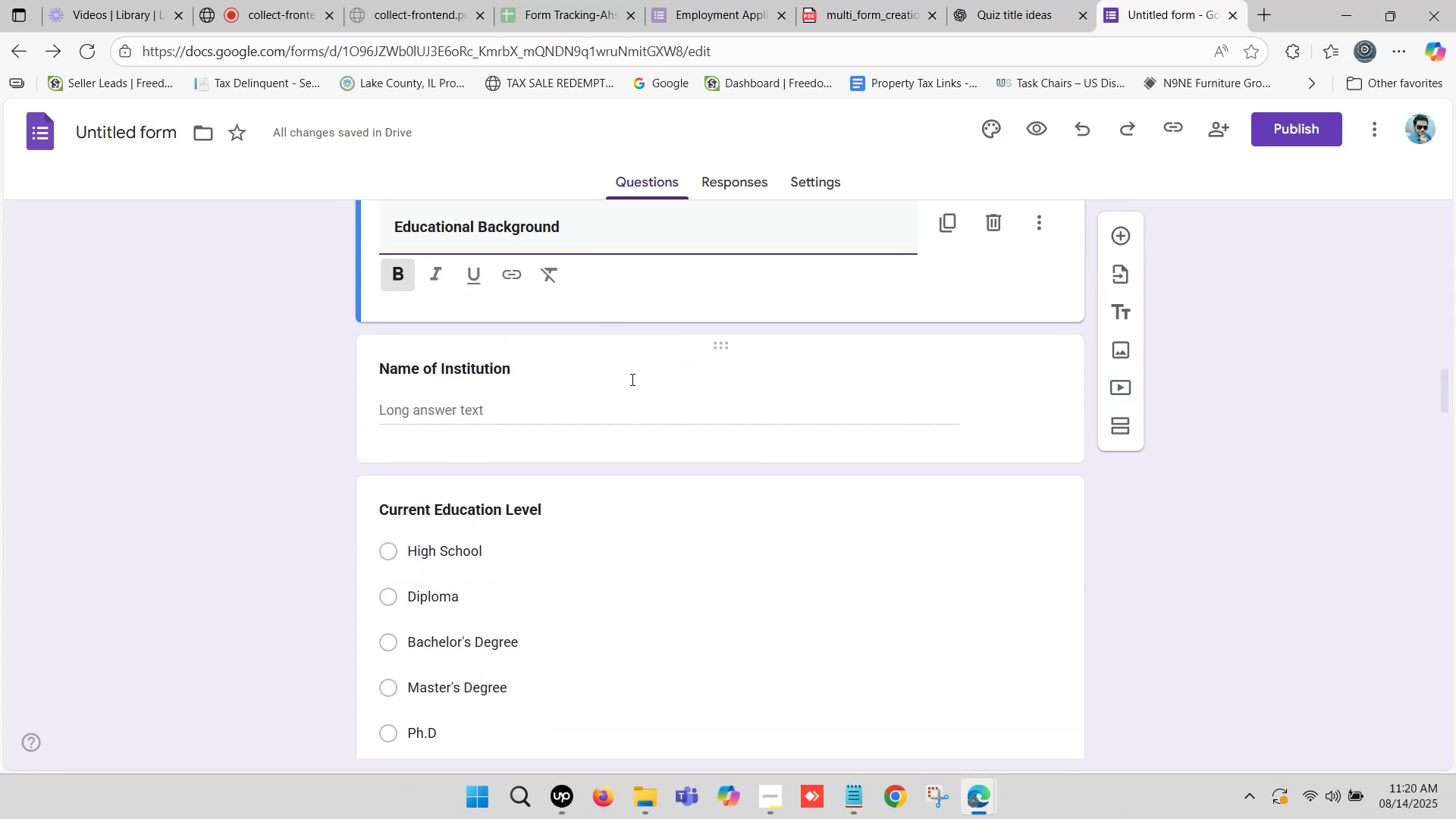 
left_click([632, 378])
 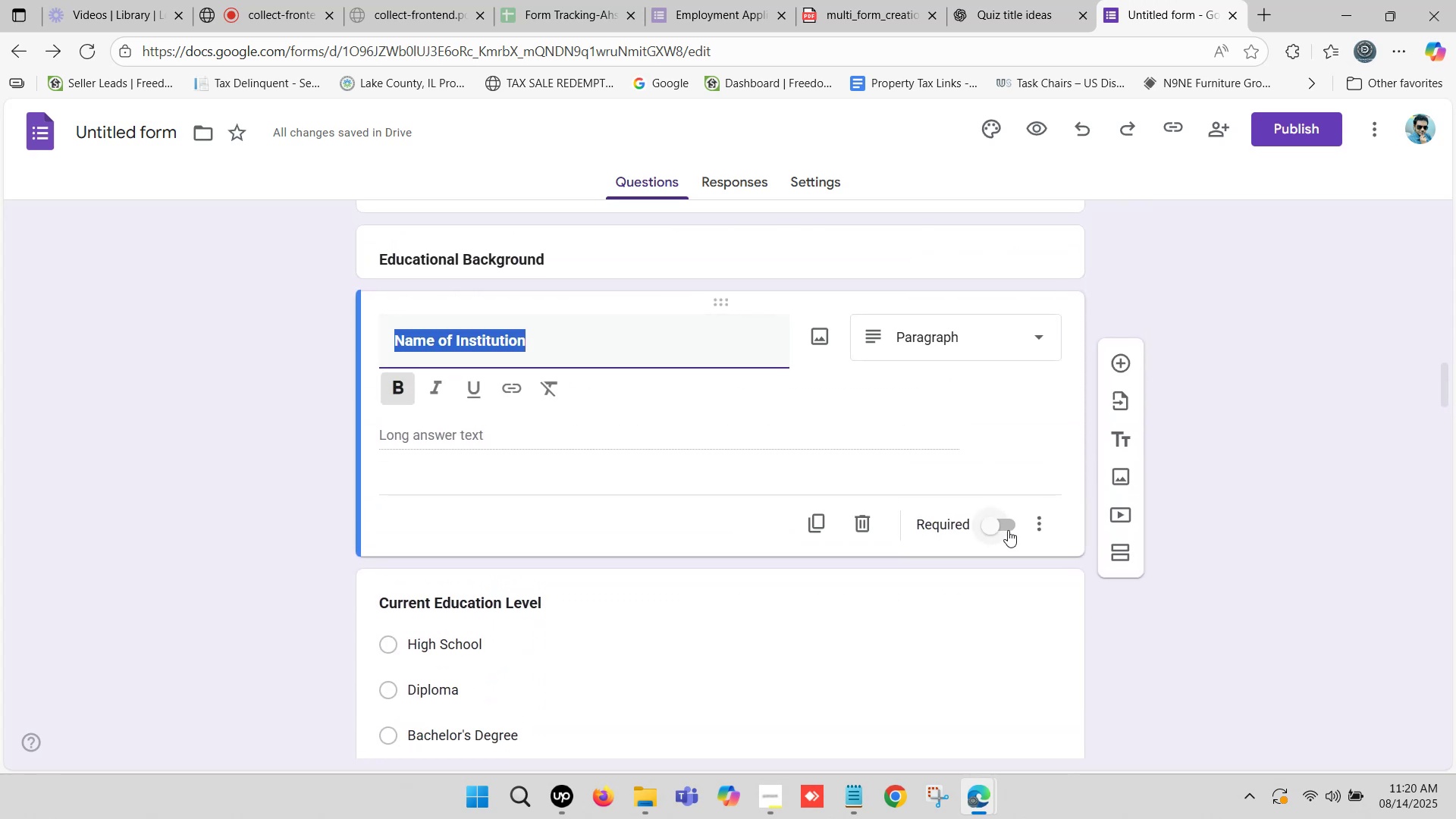 
left_click([990, 526])
 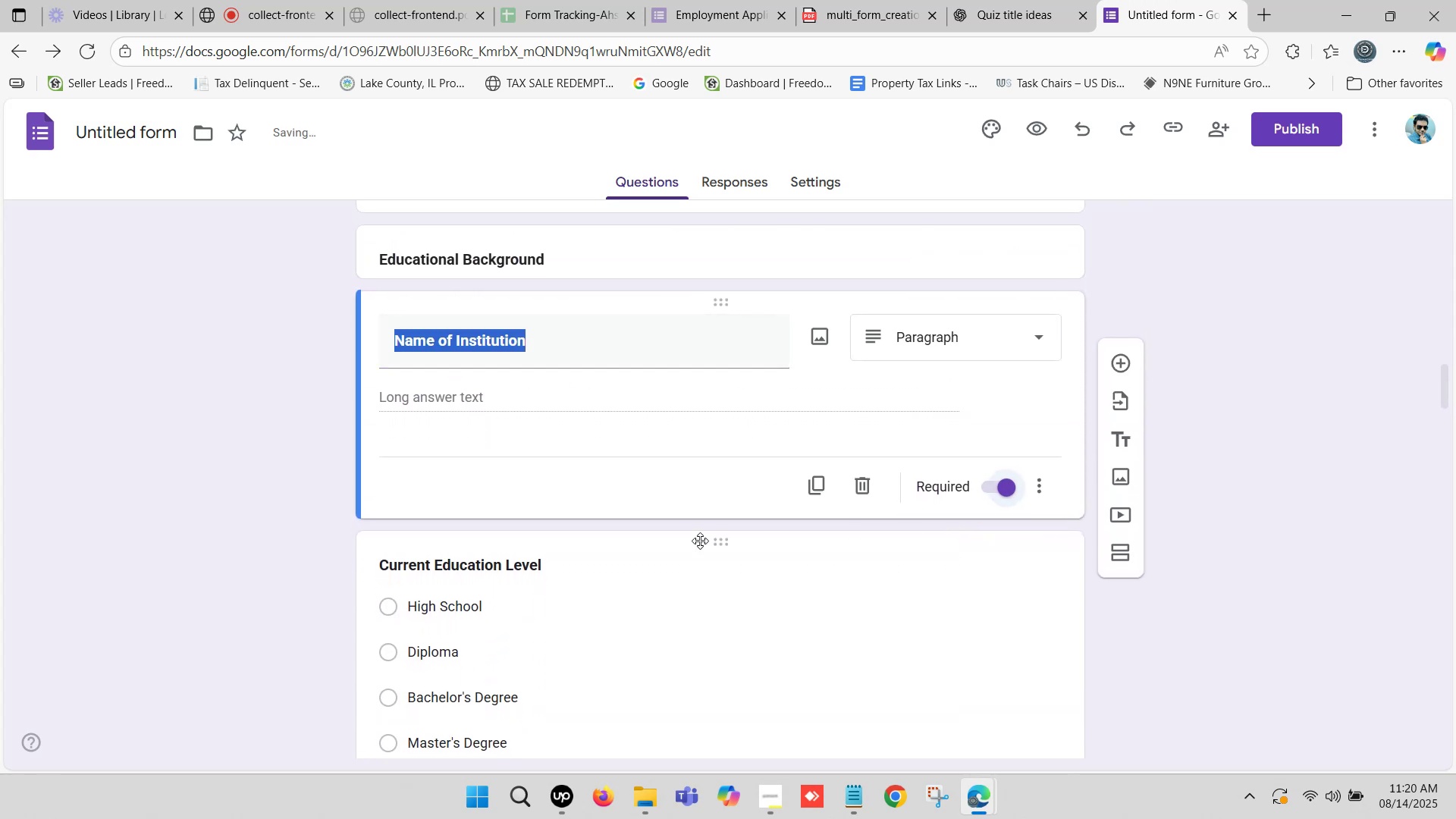 
scroll: coordinate [641, 530], scroll_direction: down, amount: 2.0
 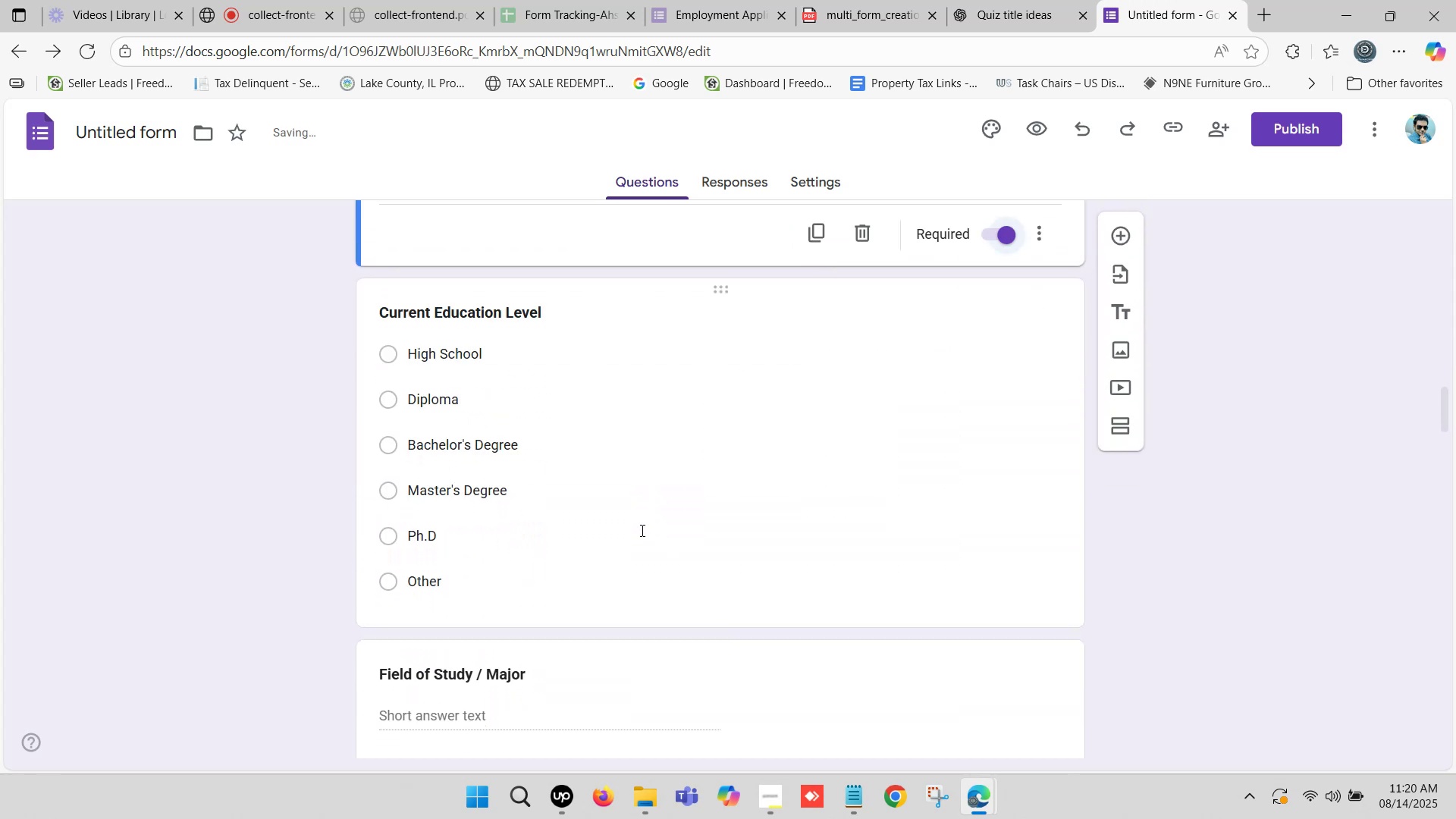 
left_click([641, 530])
 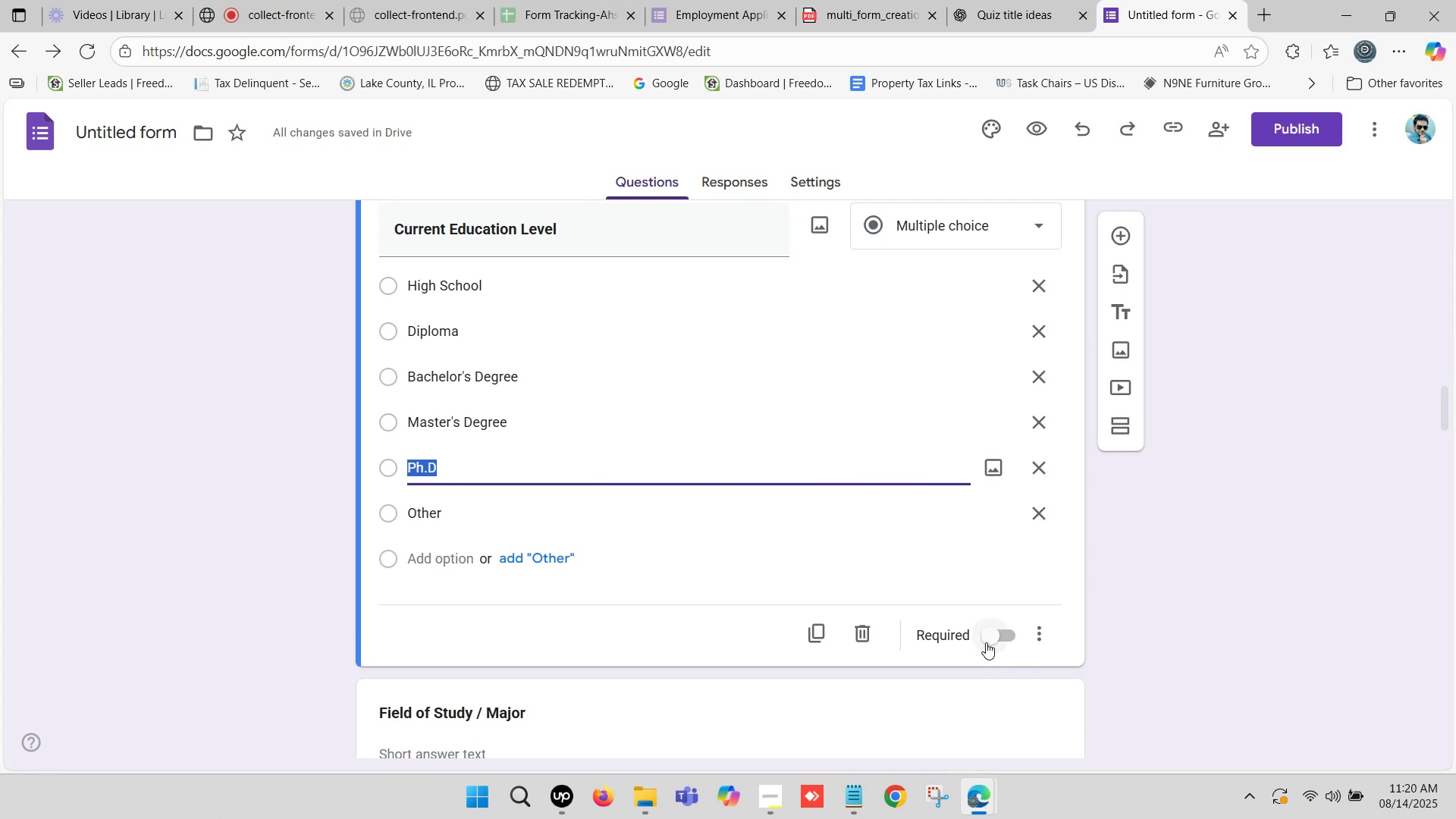 
left_click([984, 635])
 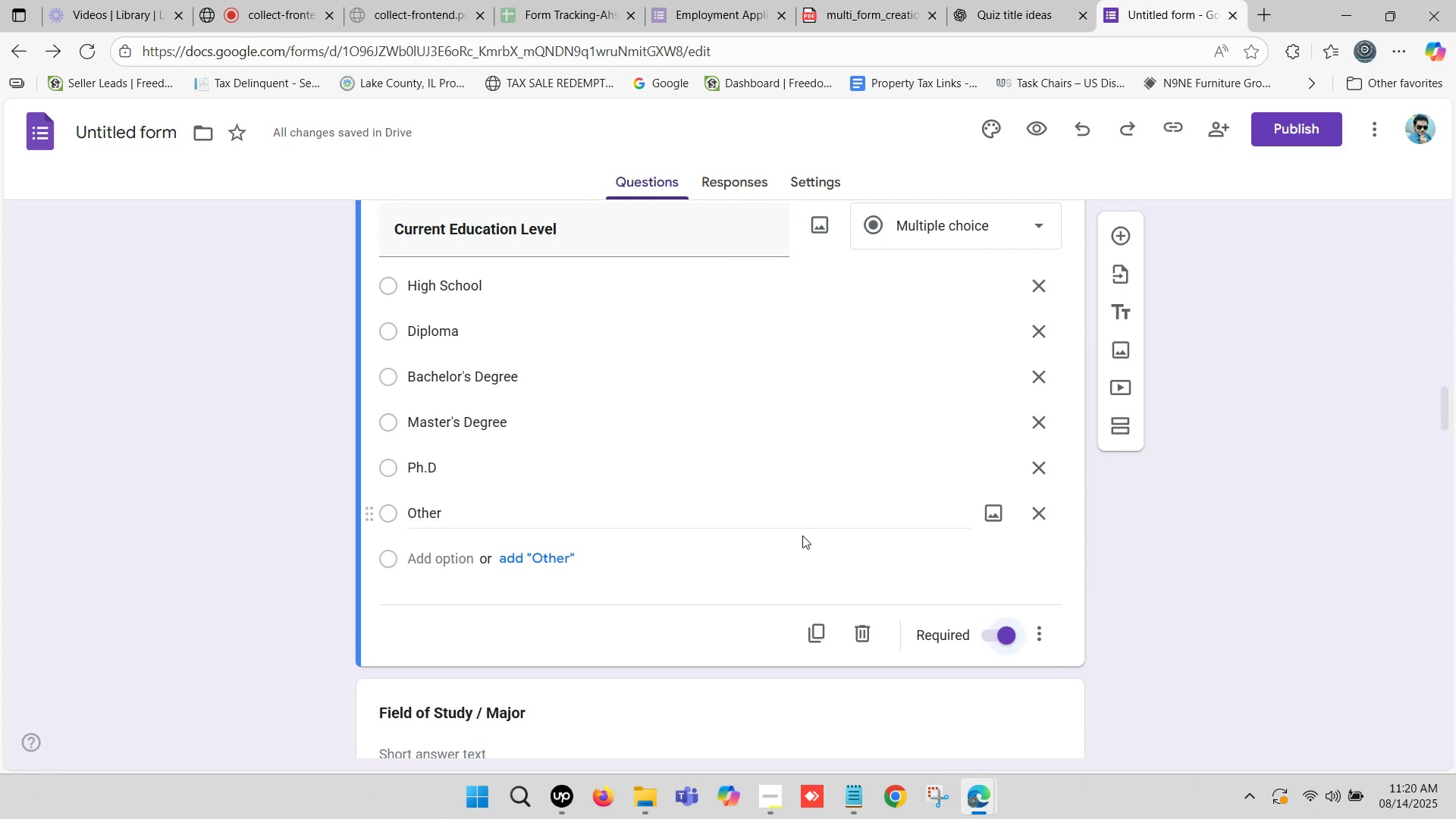 
scroll: coordinate [801, 535], scroll_direction: down, amount: 2.0
 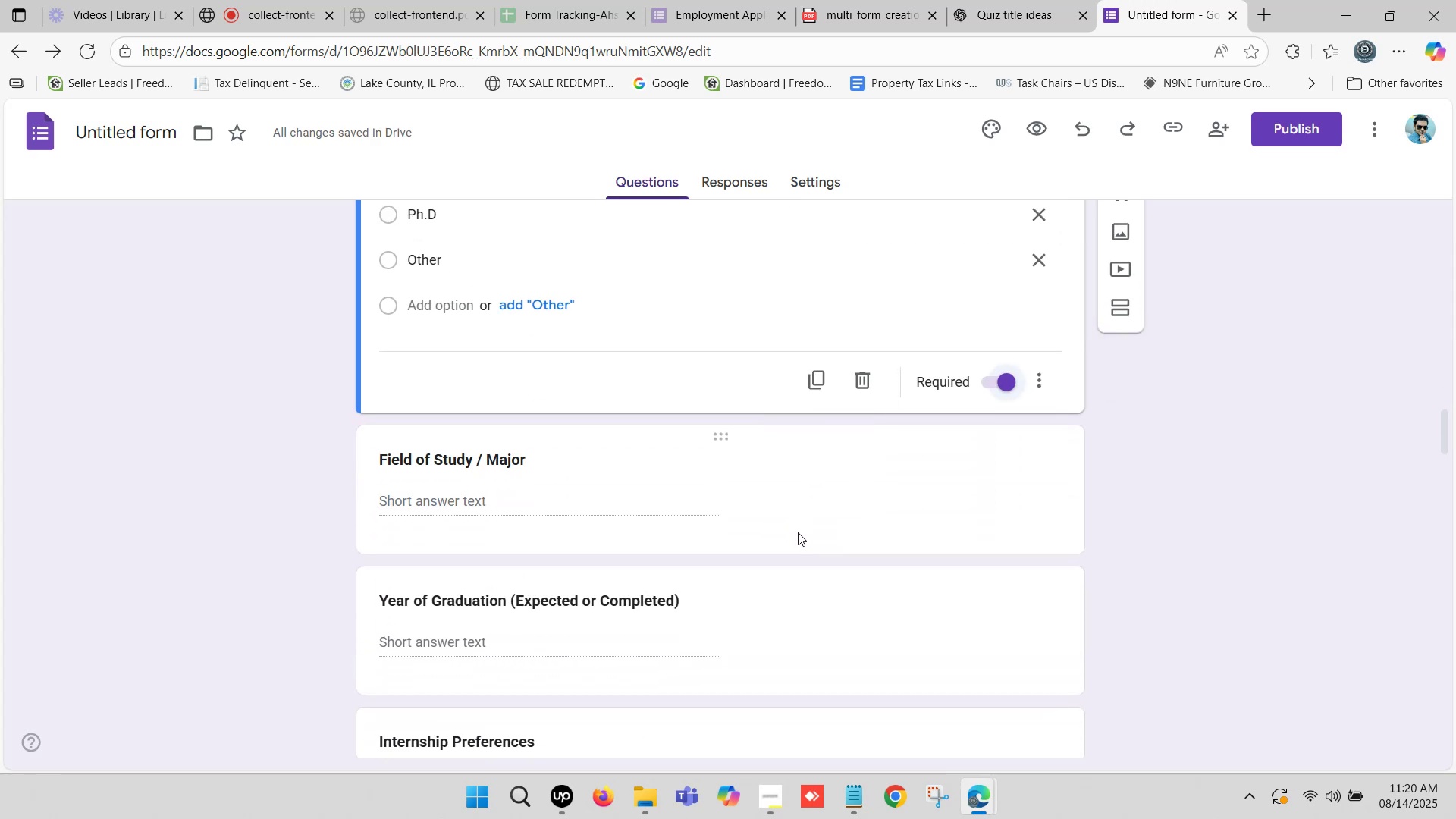 
left_click([664, 465])
 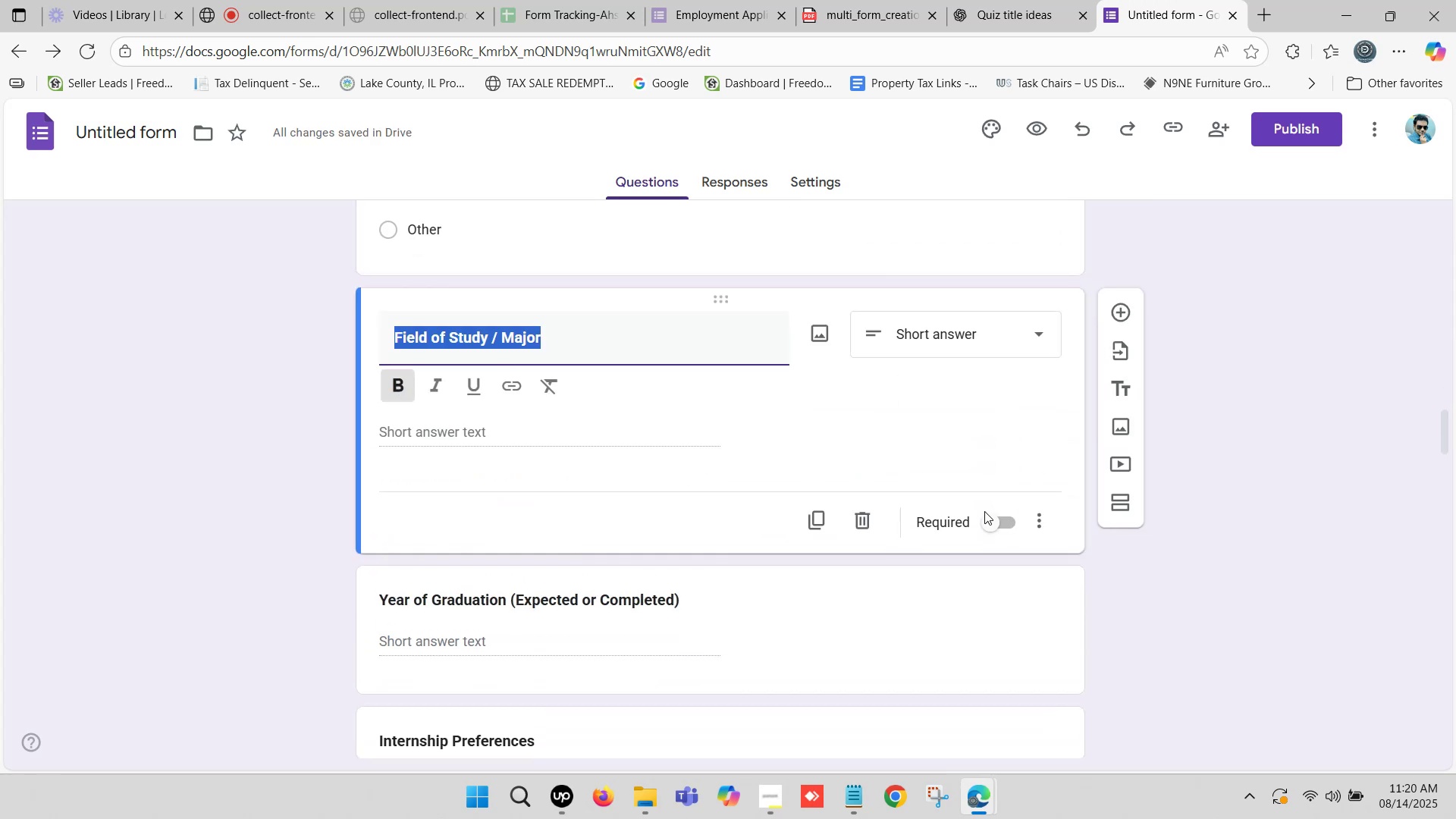 
left_click([993, 519])
 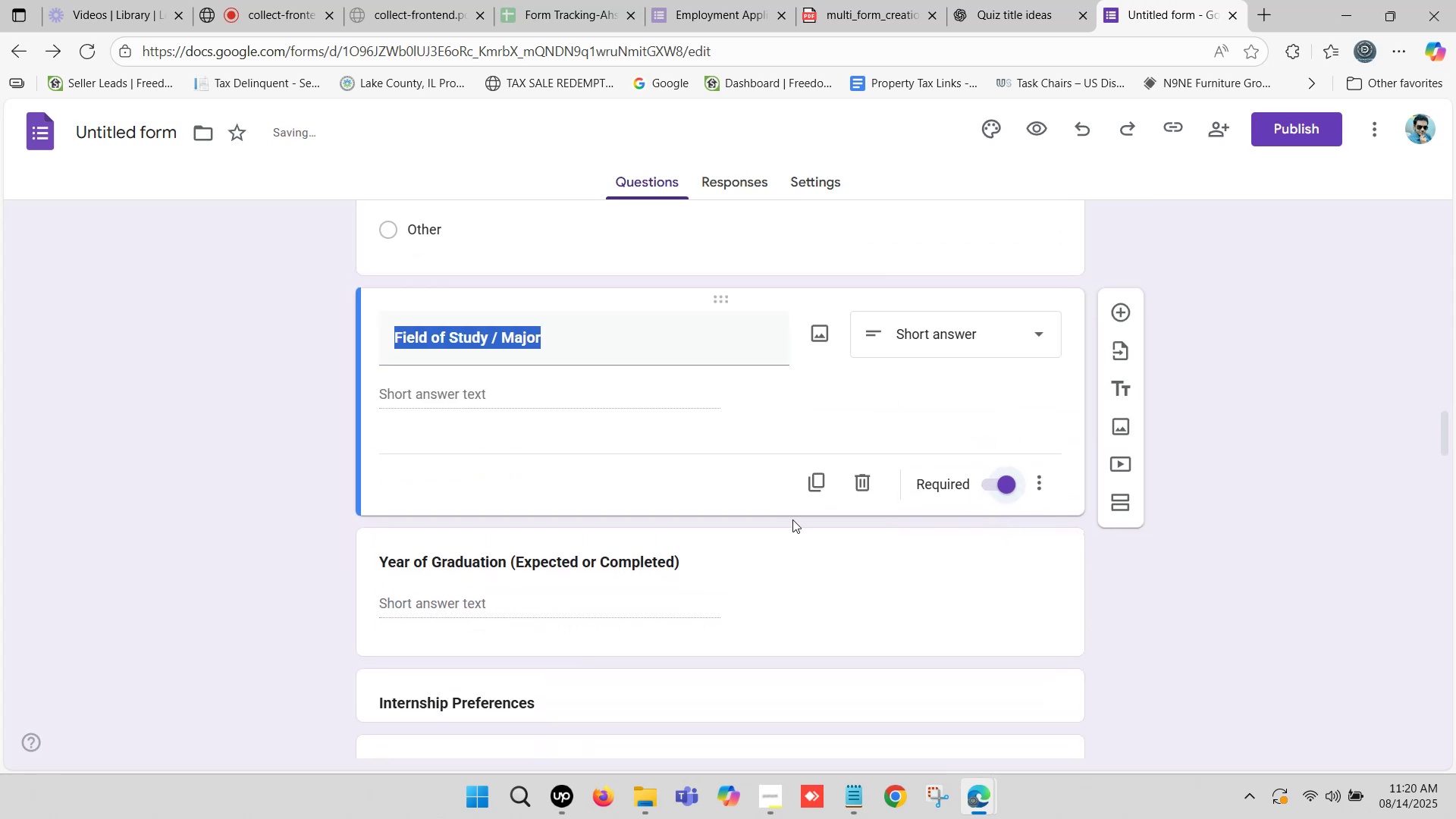 
scroll: coordinate [687, 521], scroll_direction: down, amount: 1.0
 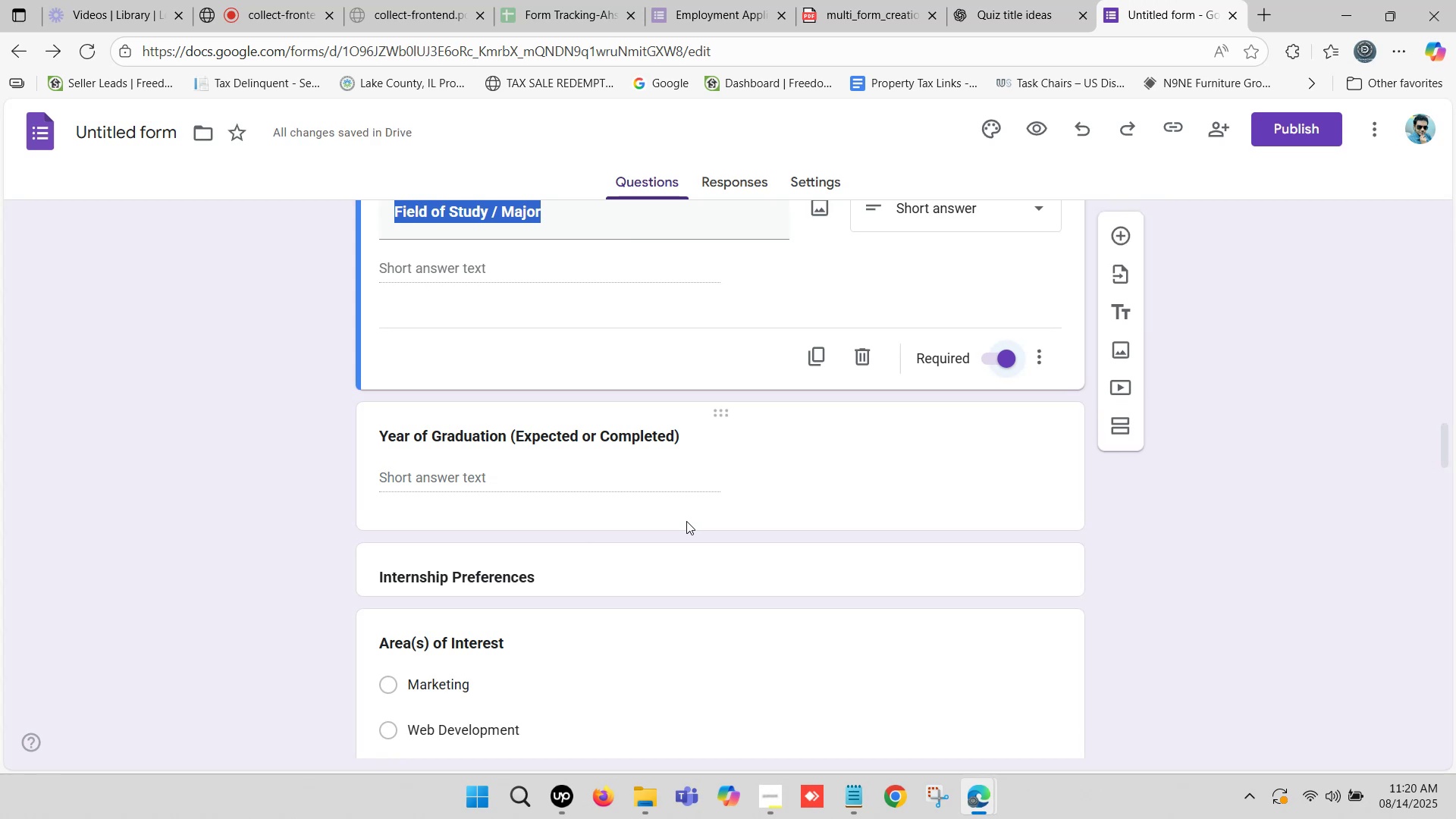 
wait(8.78)
 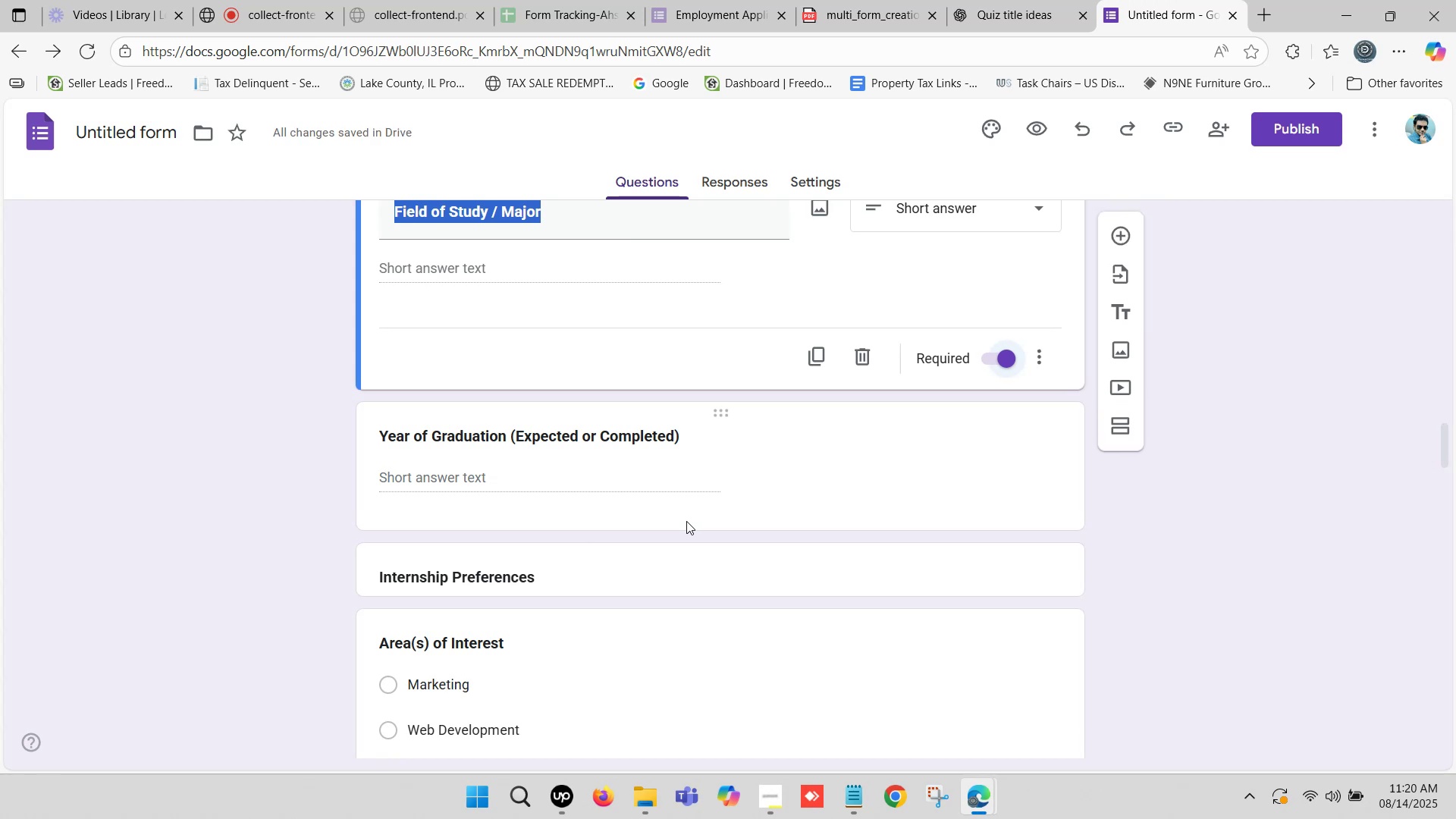 
left_click([773, 446])
 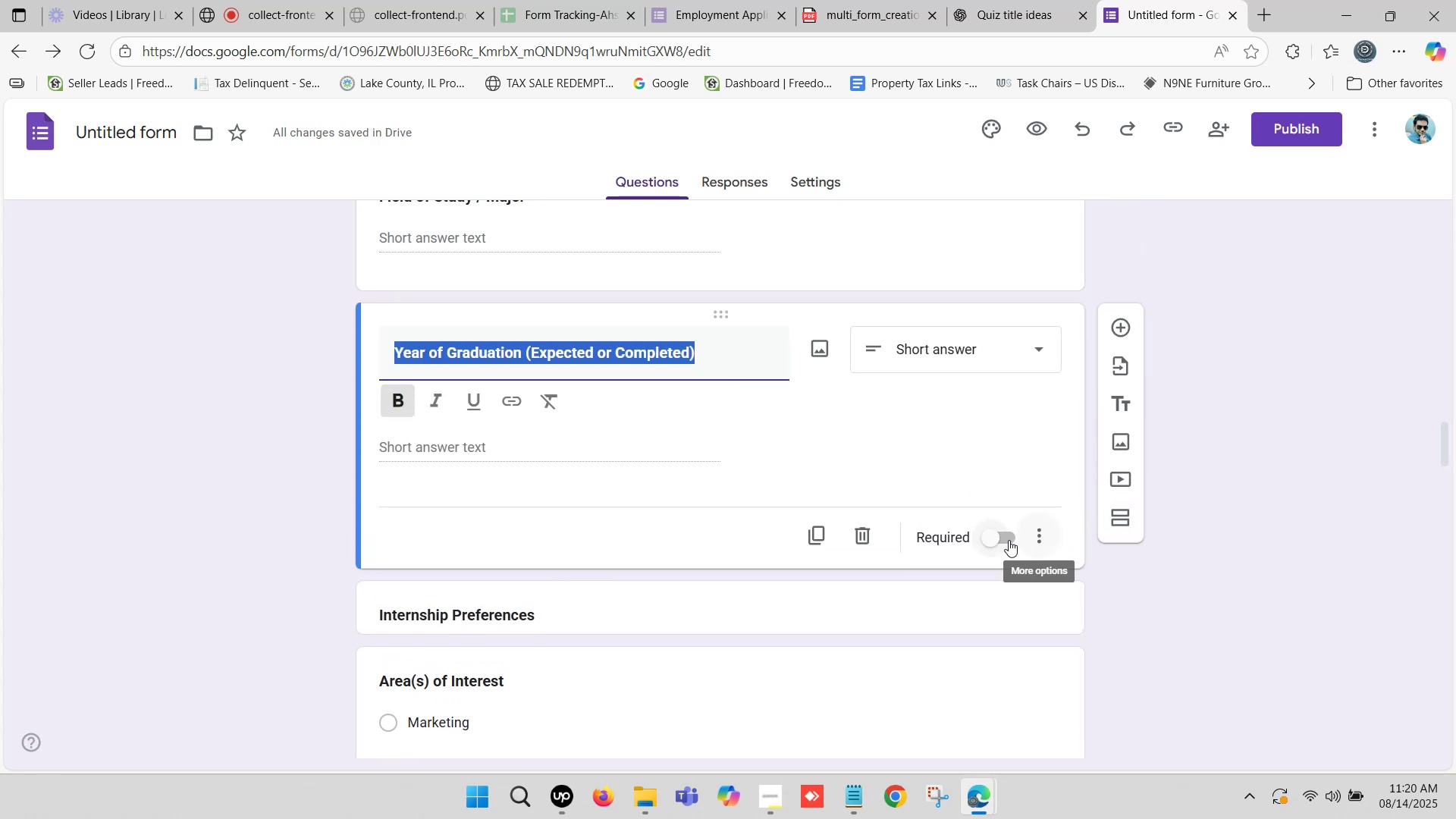 
left_click([988, 535])
 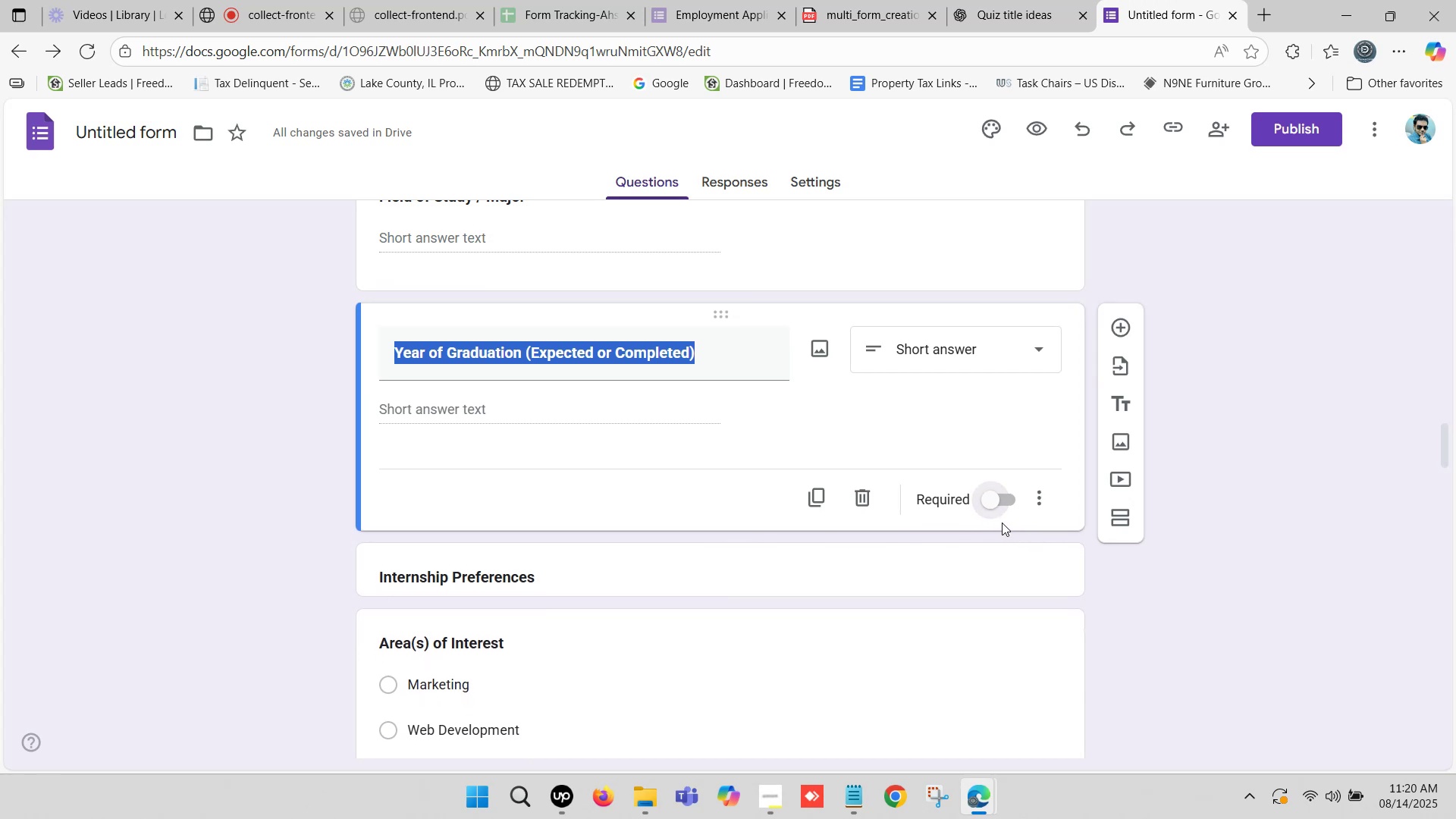 
left_click([989, 507])
 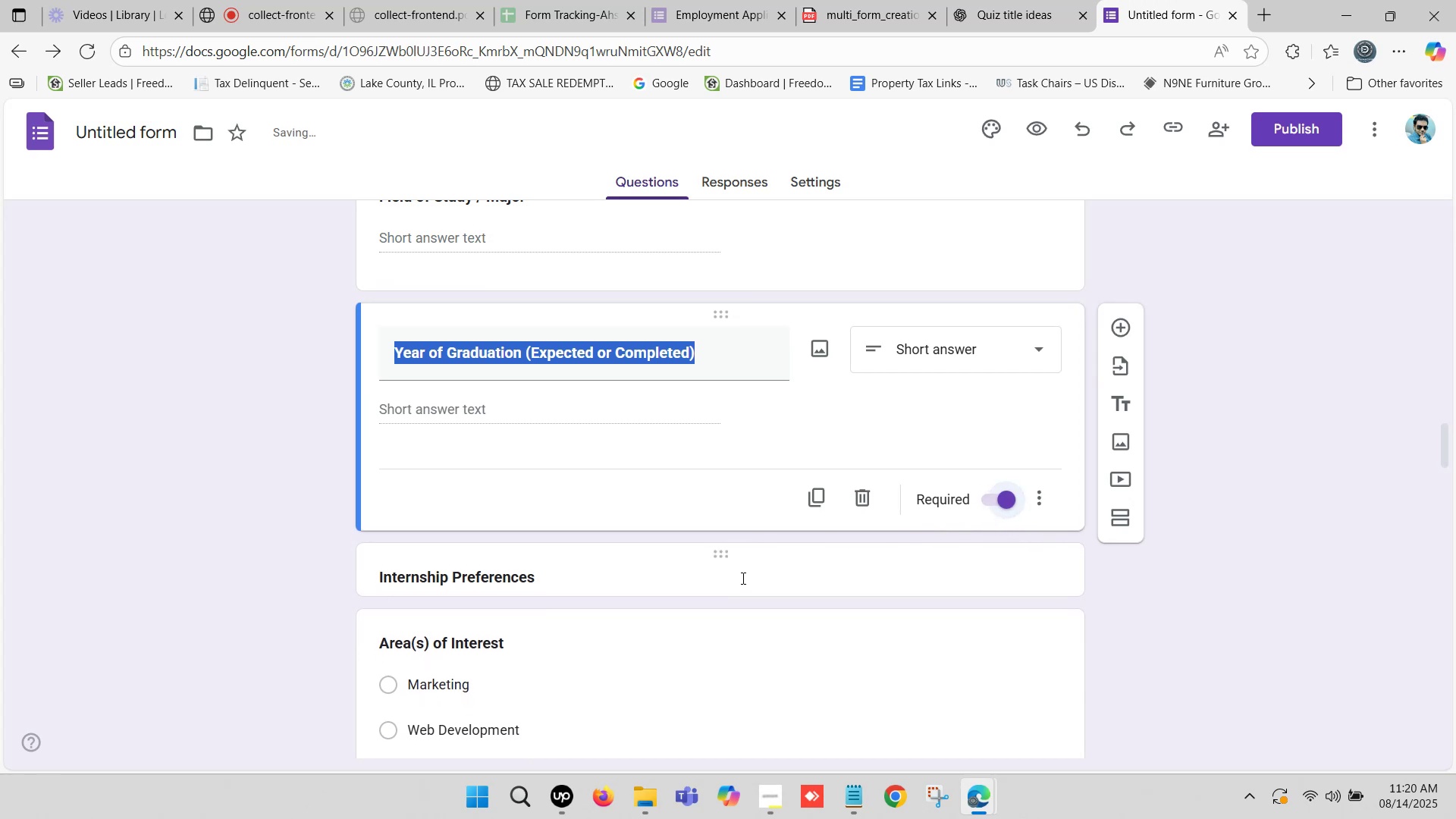 
left_click([742, 577])
 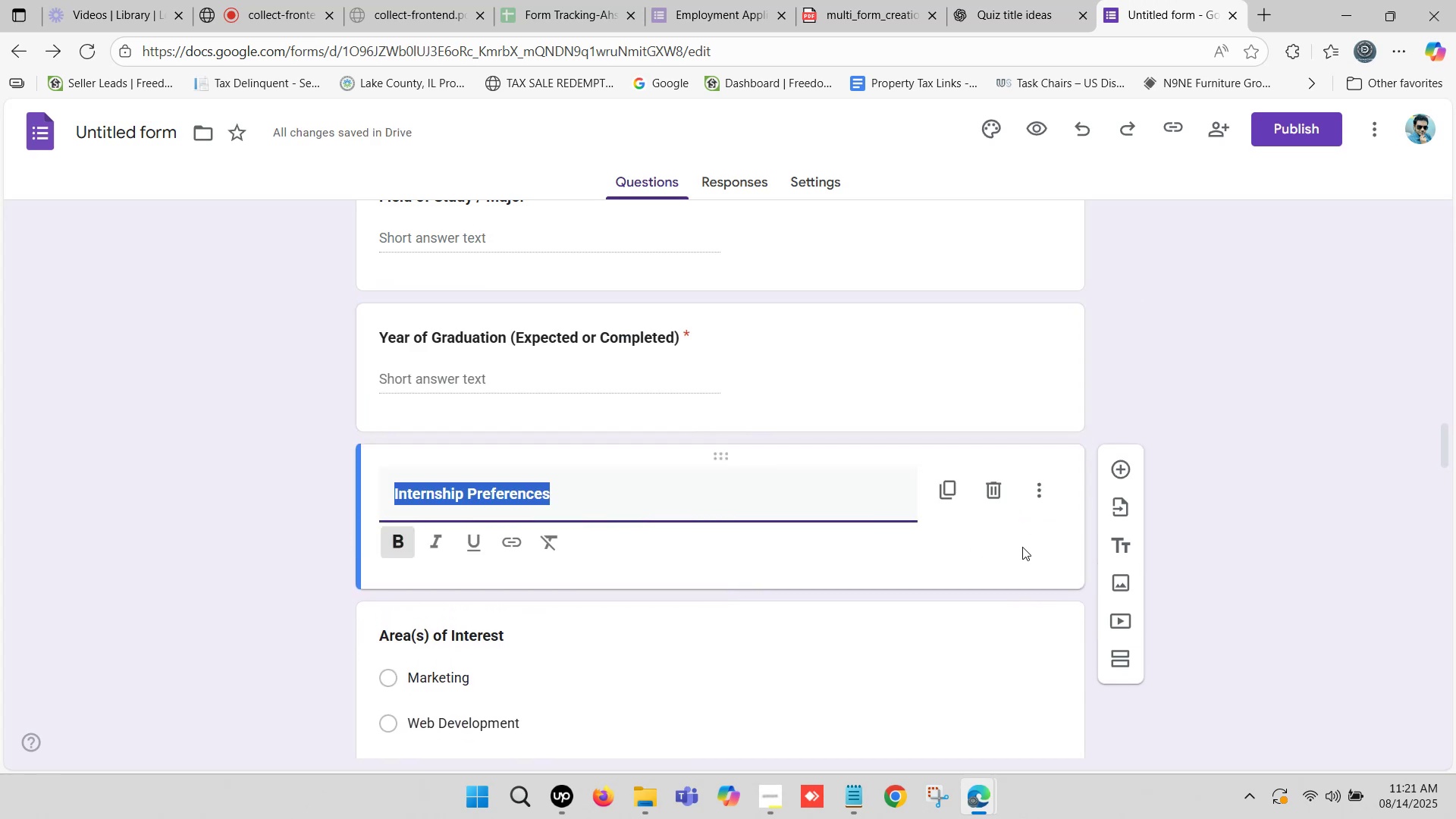 
scroll: coordinate [688, 579], scroll_direction: down, amount: 1.0
 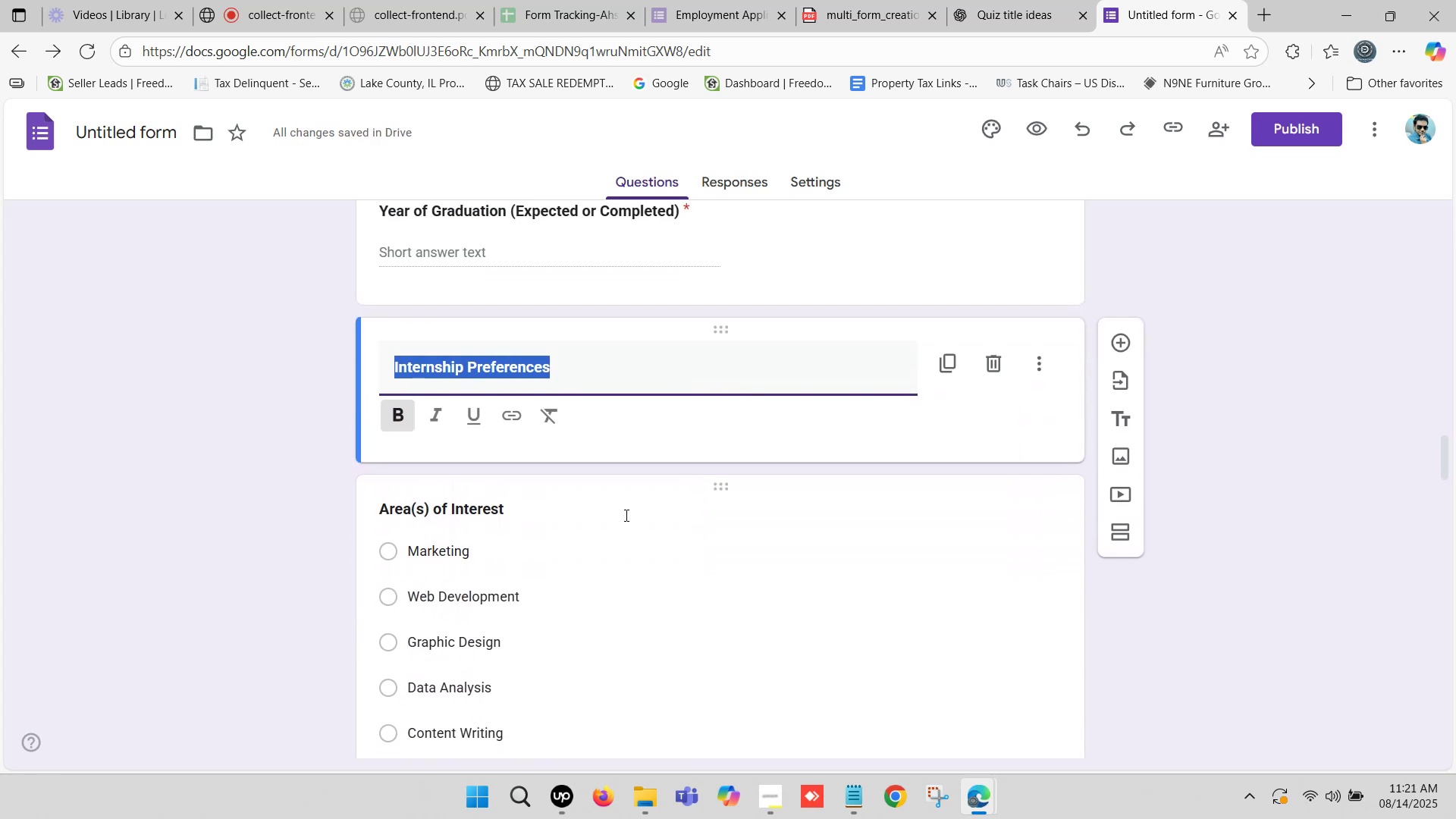 
left_click([625, 515])
 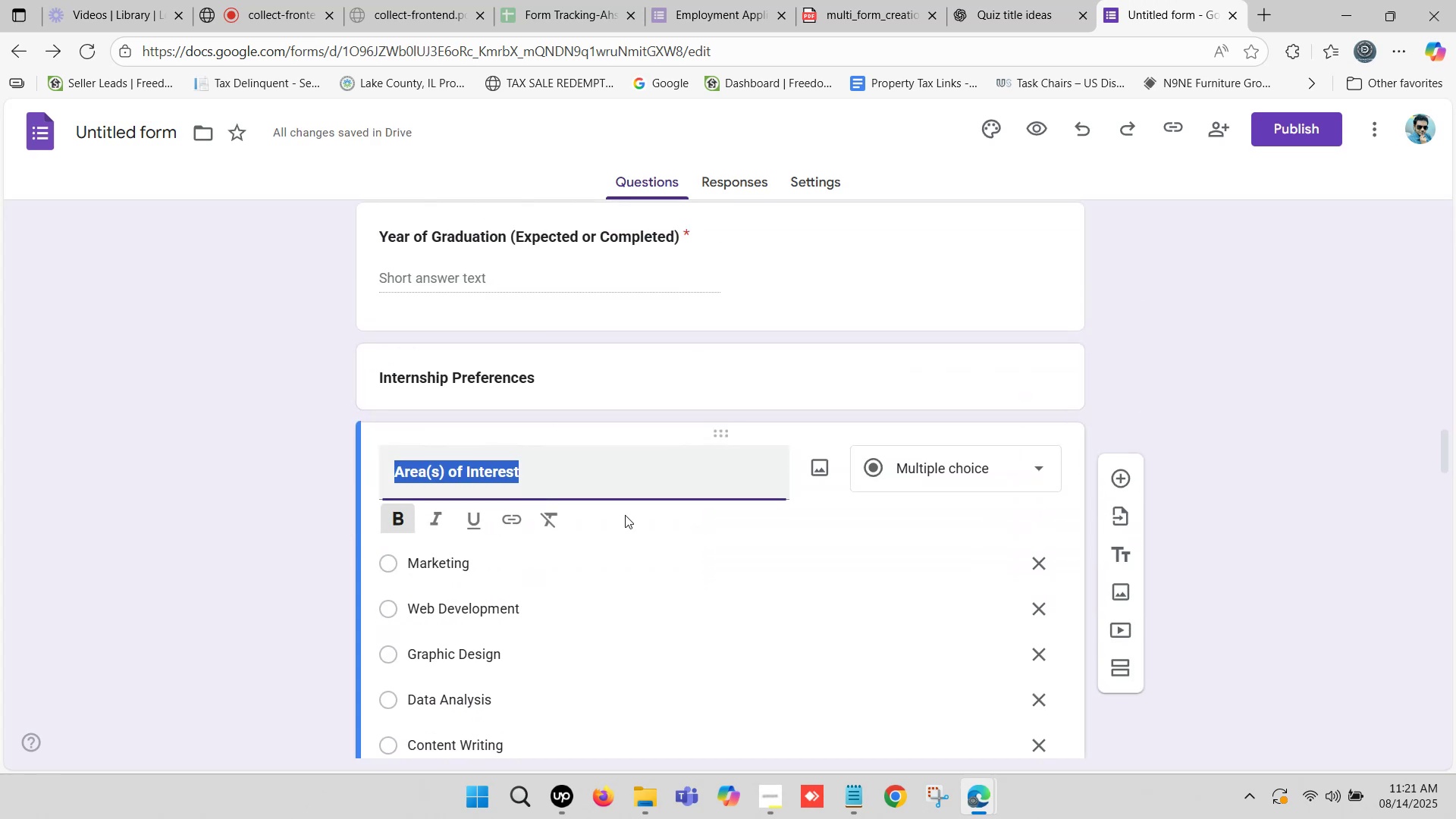 
scroll: coordinate [902, 558], scroll_direction: down, amount: 3.0
 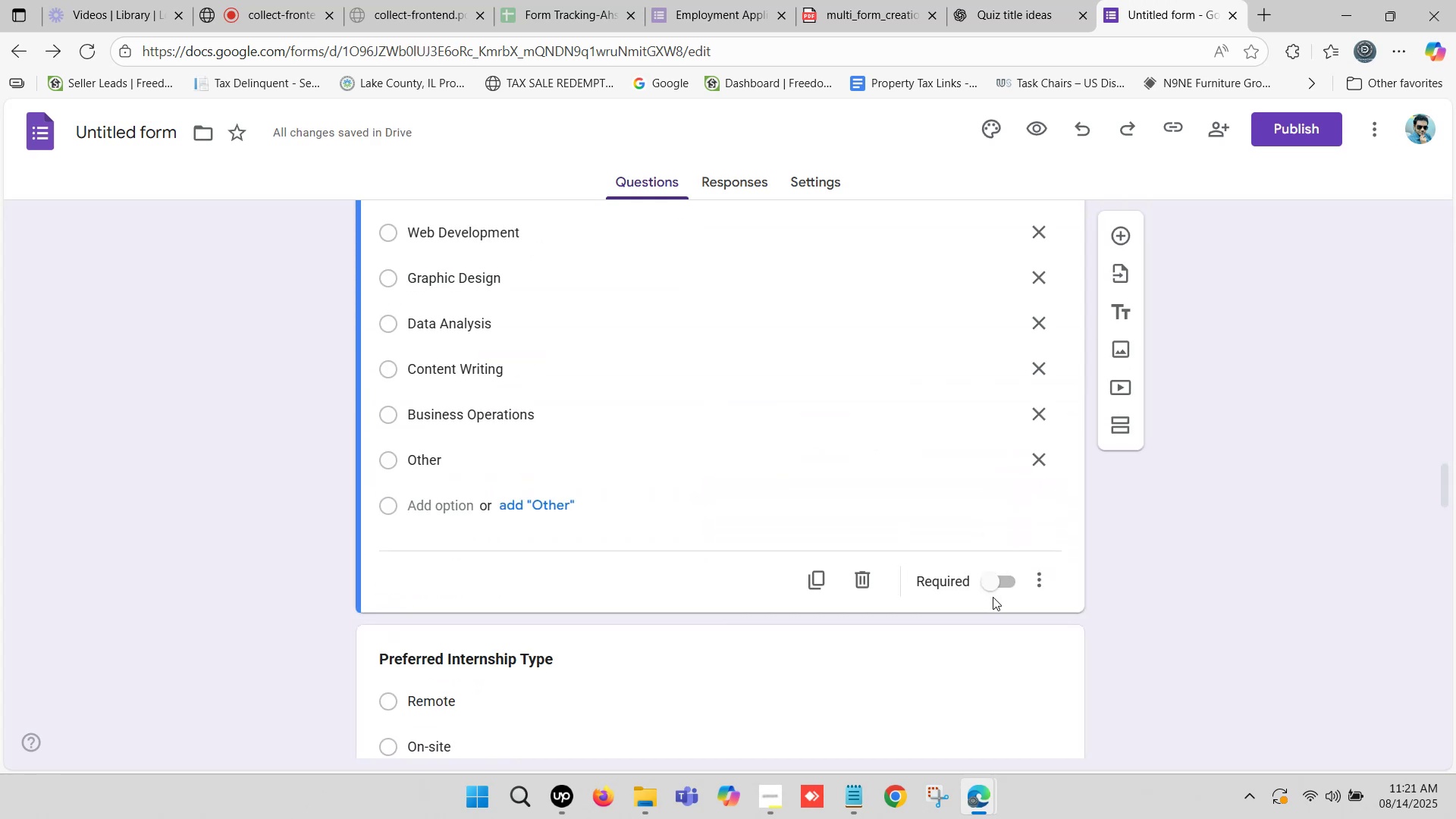 
left_click([1002, 584])
 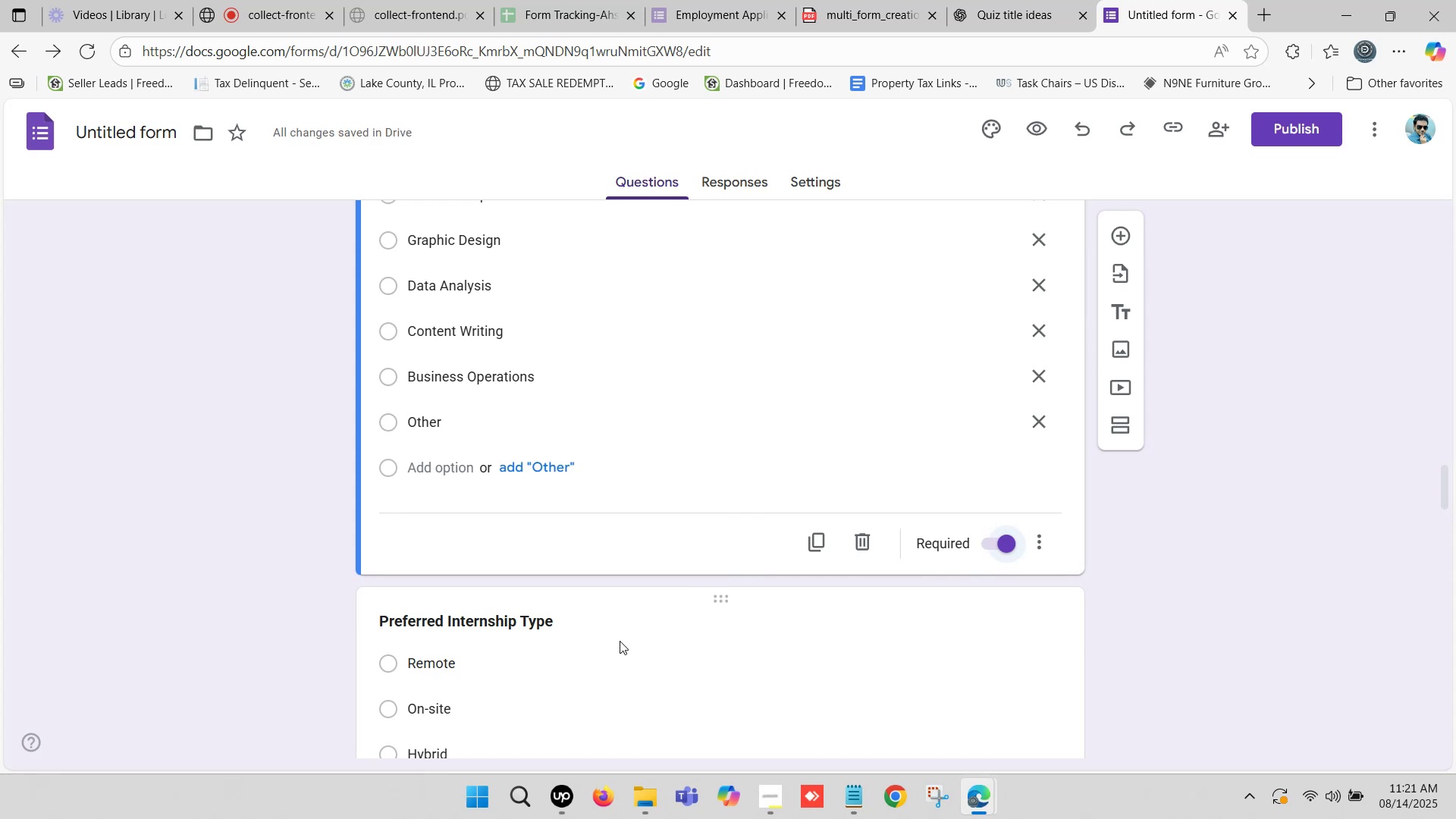 
wait(15.65)
 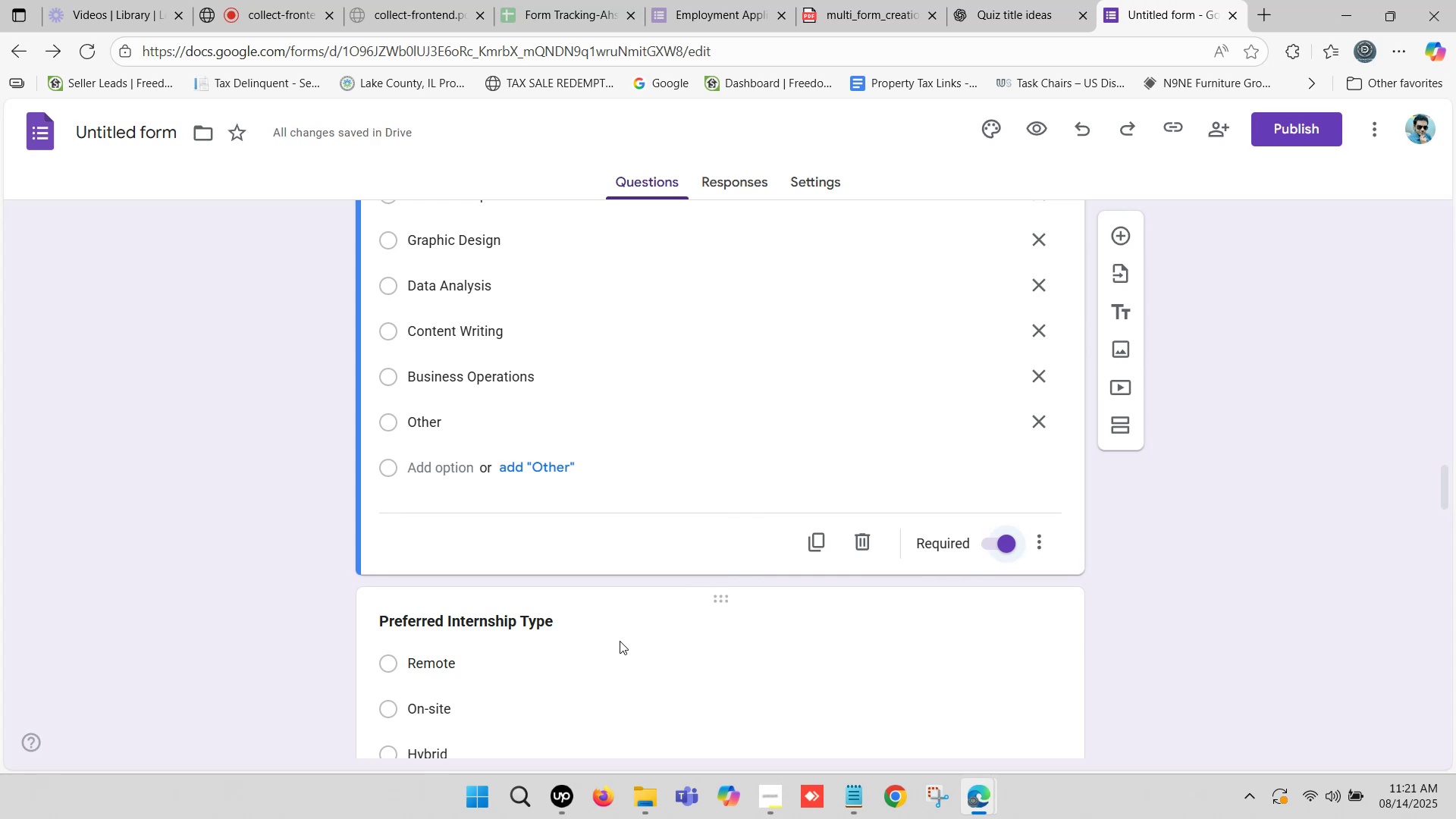 
scroll: coordinate [658, 435], scroll_direction: down, amount: 2.0
 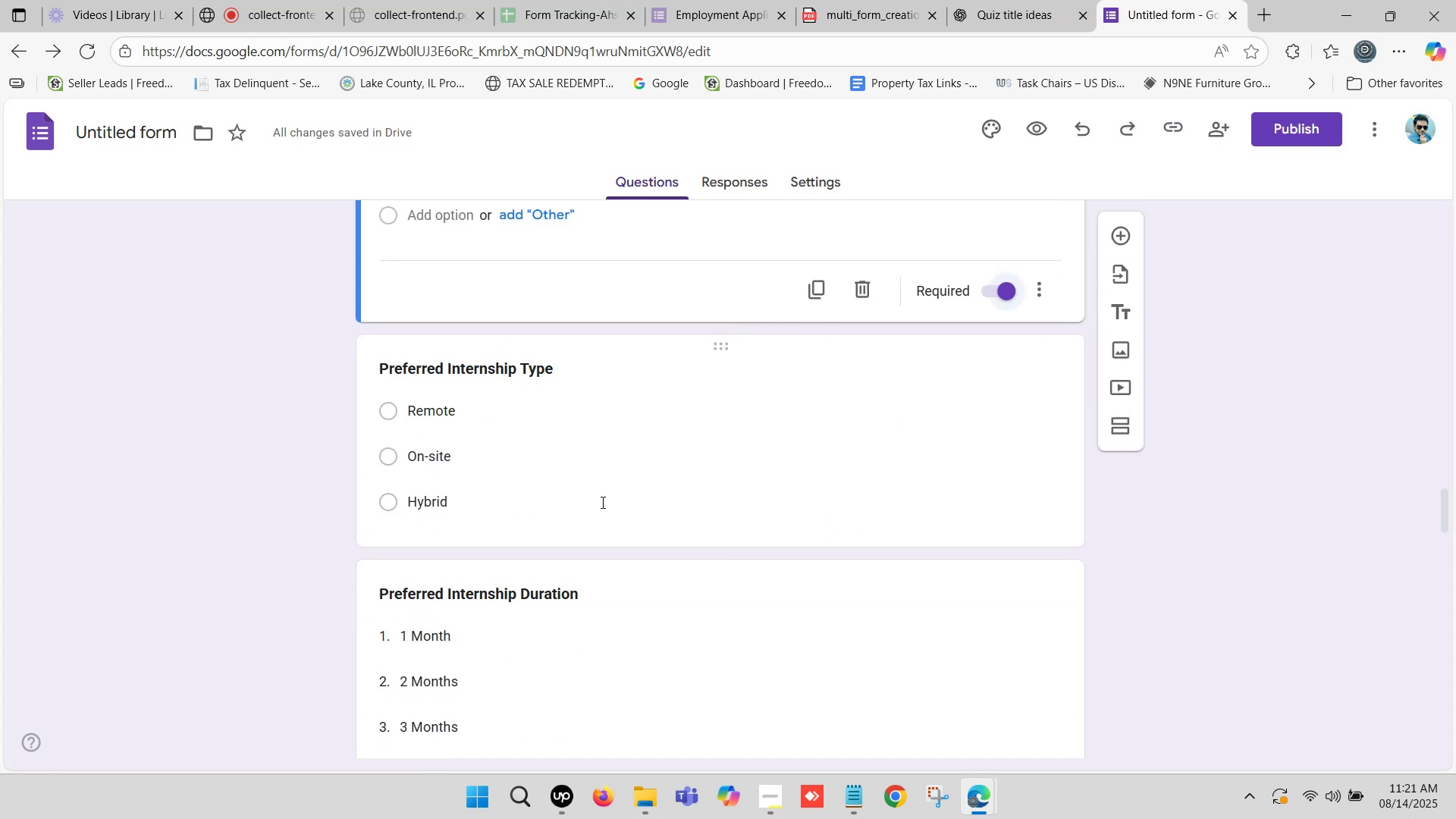 
left_click([566, 522])
 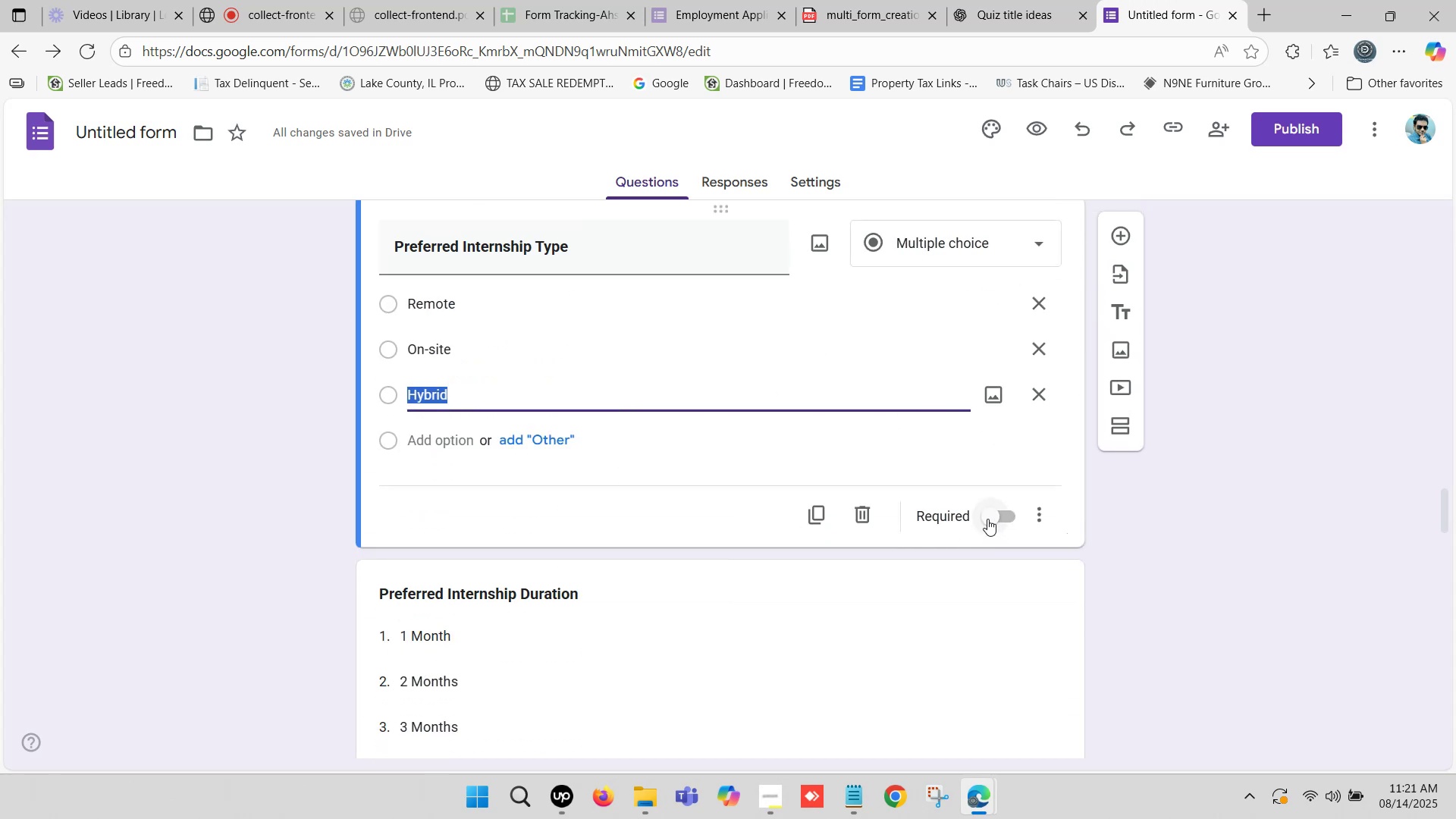 
left_click([996, 514])
 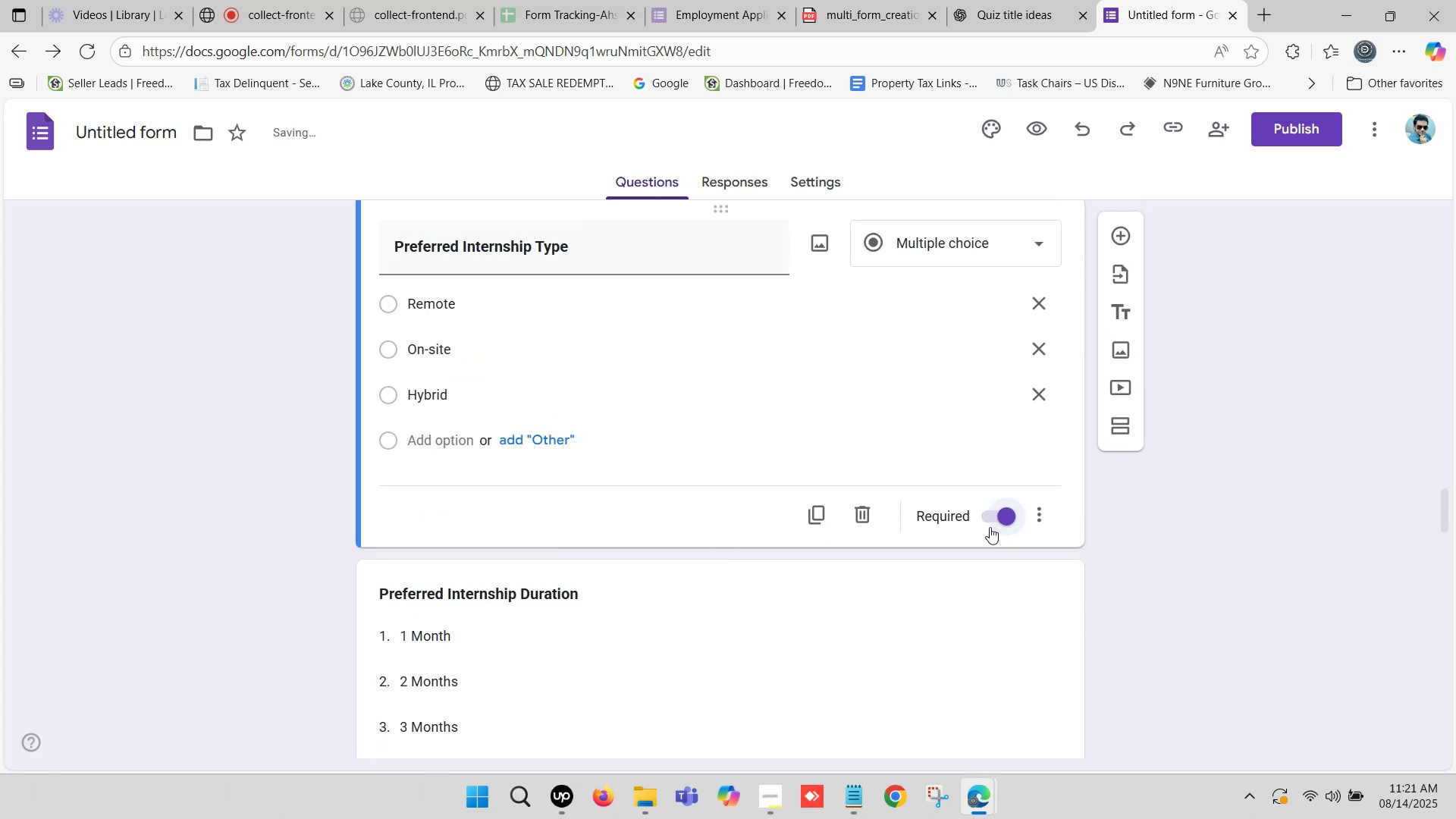 
scroll: coordinate [701, 601], scroll_direction: down, amount: 3.0
 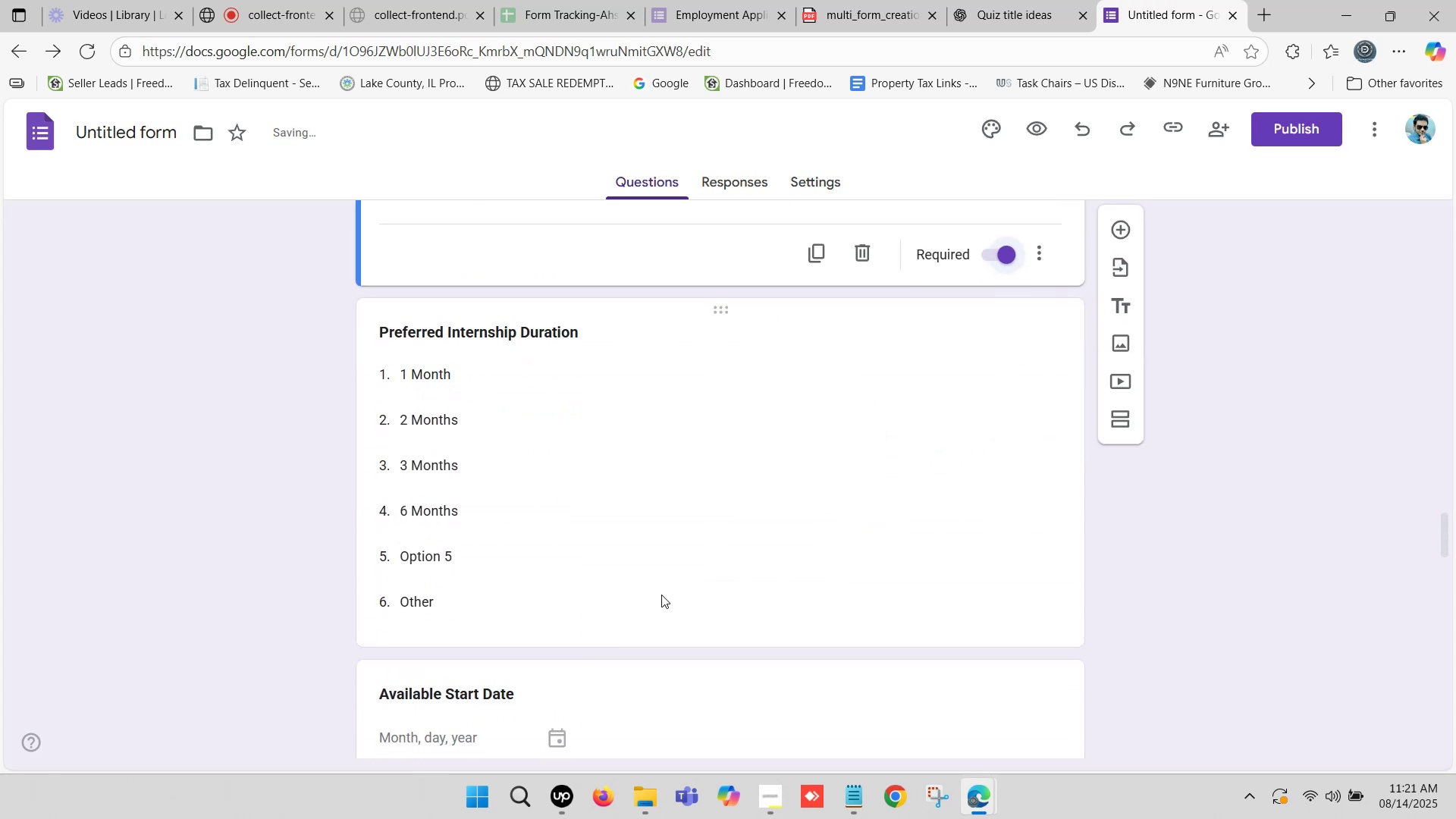 
left_click([654, 603])
 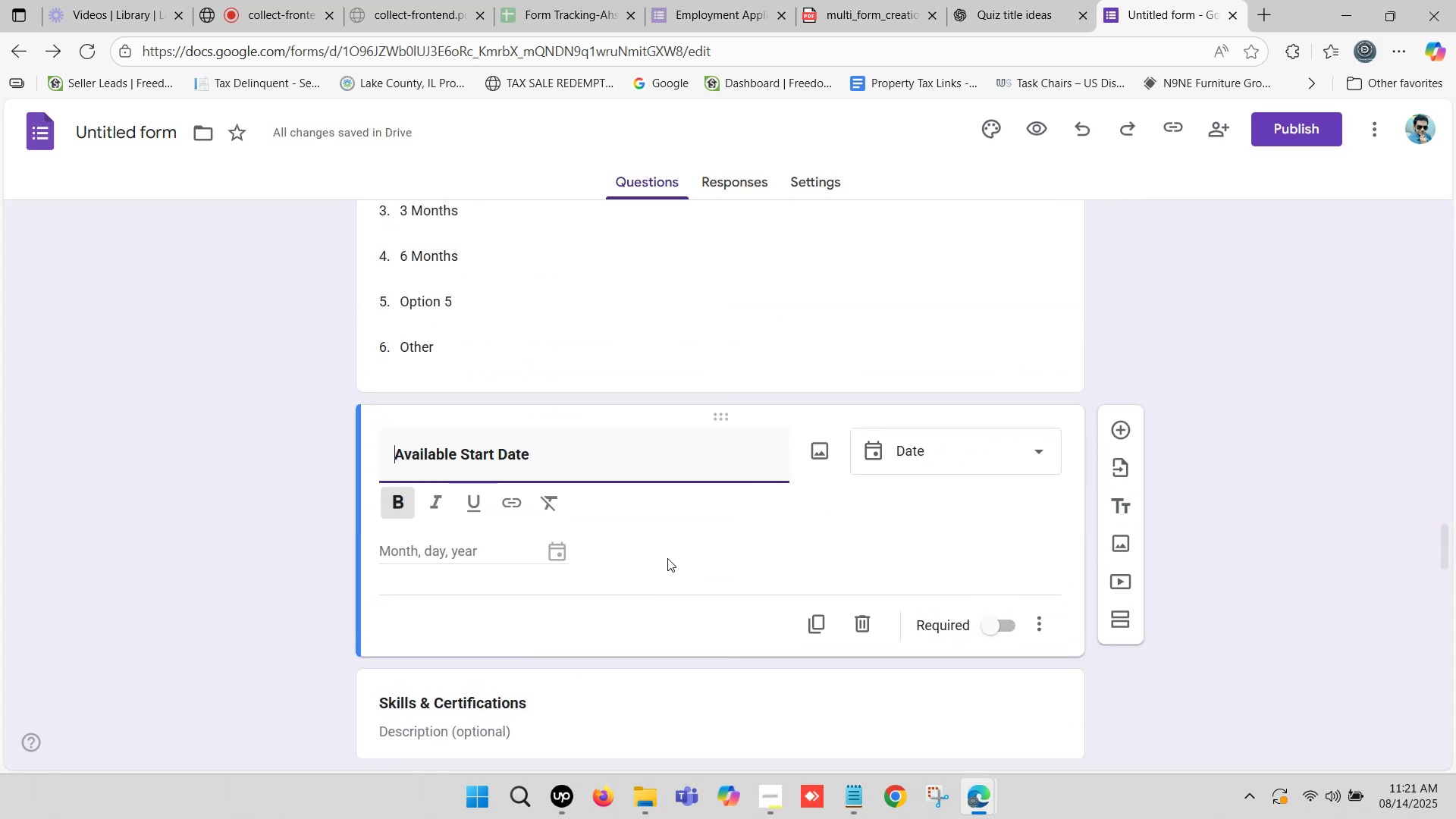 
scroll: coordinate [685, 491], scroll_direction: up, amount: 1.0
 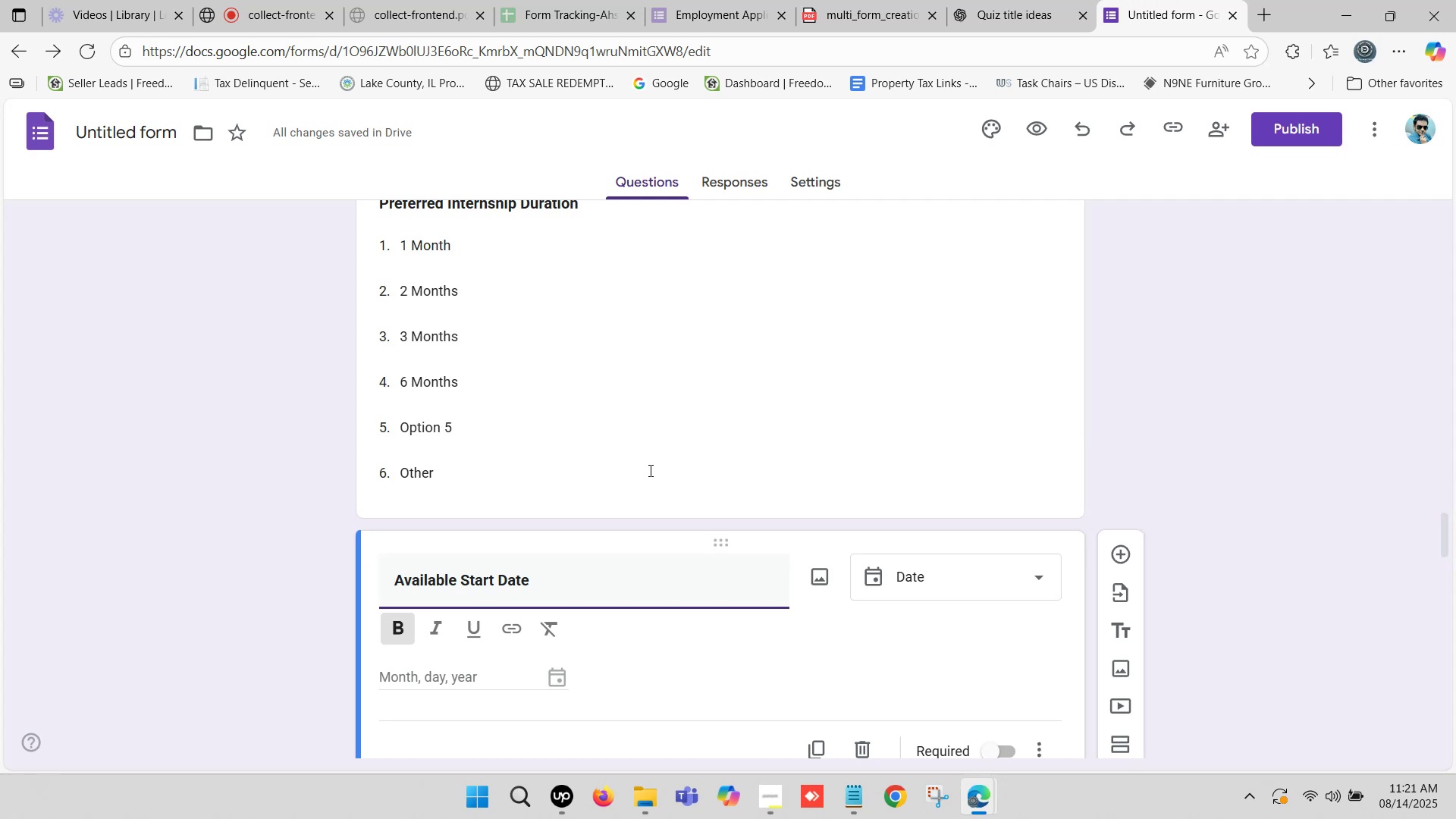 
left_click([649, 470])
 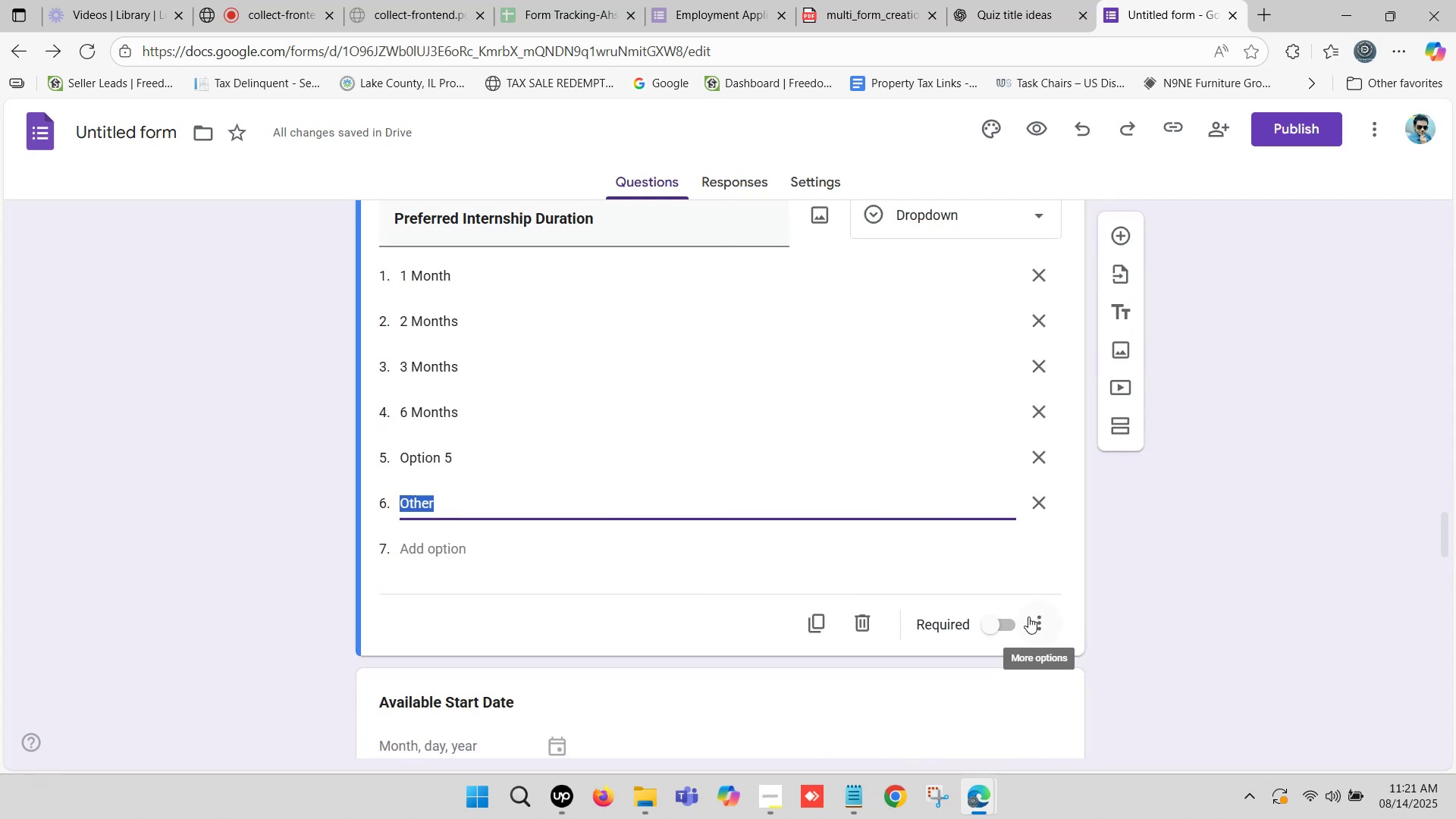 
left_click([998, 624])
 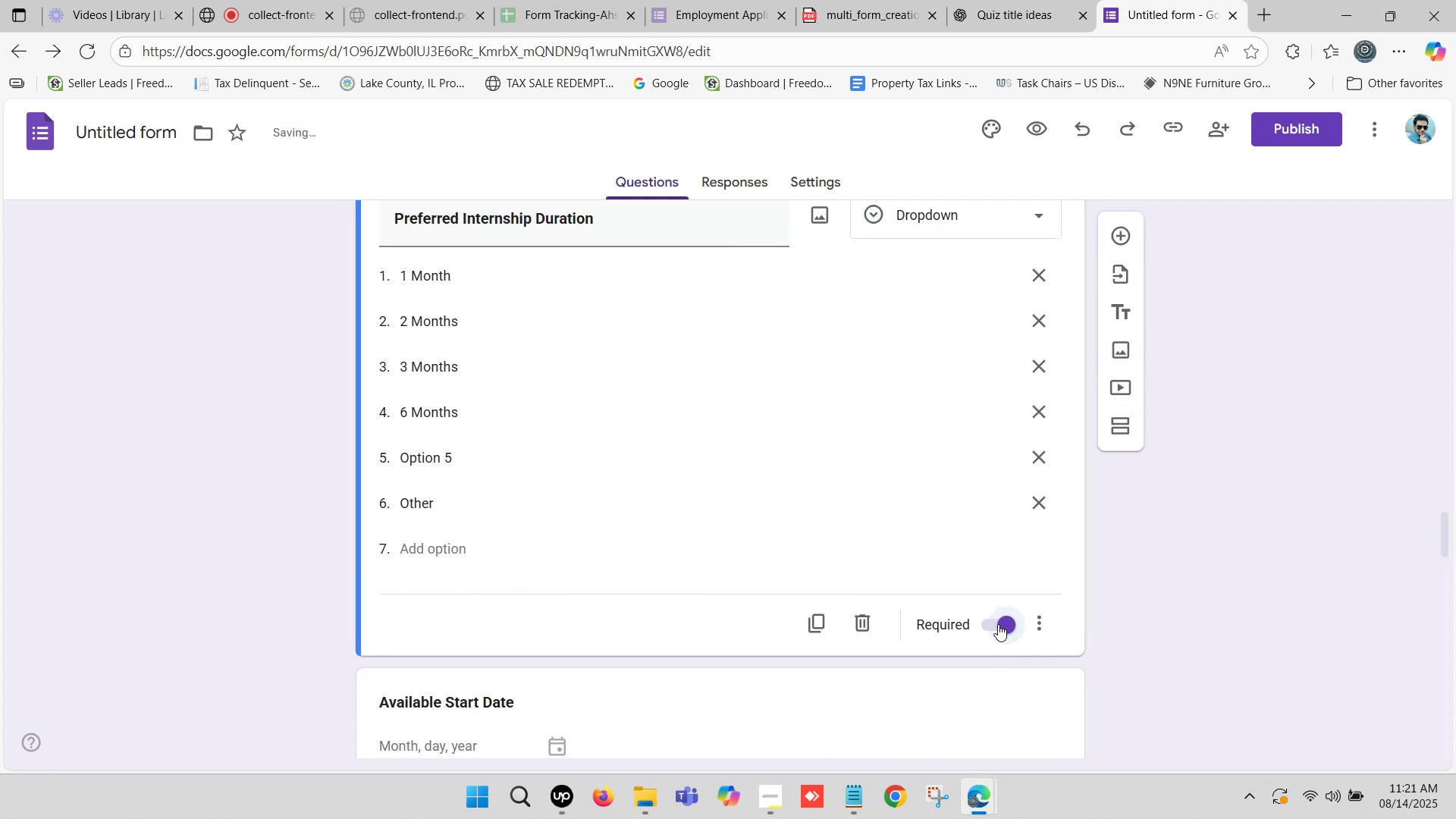 
scroll: coordinate [840, 557], scroll_direction: down, amount: 2.0
 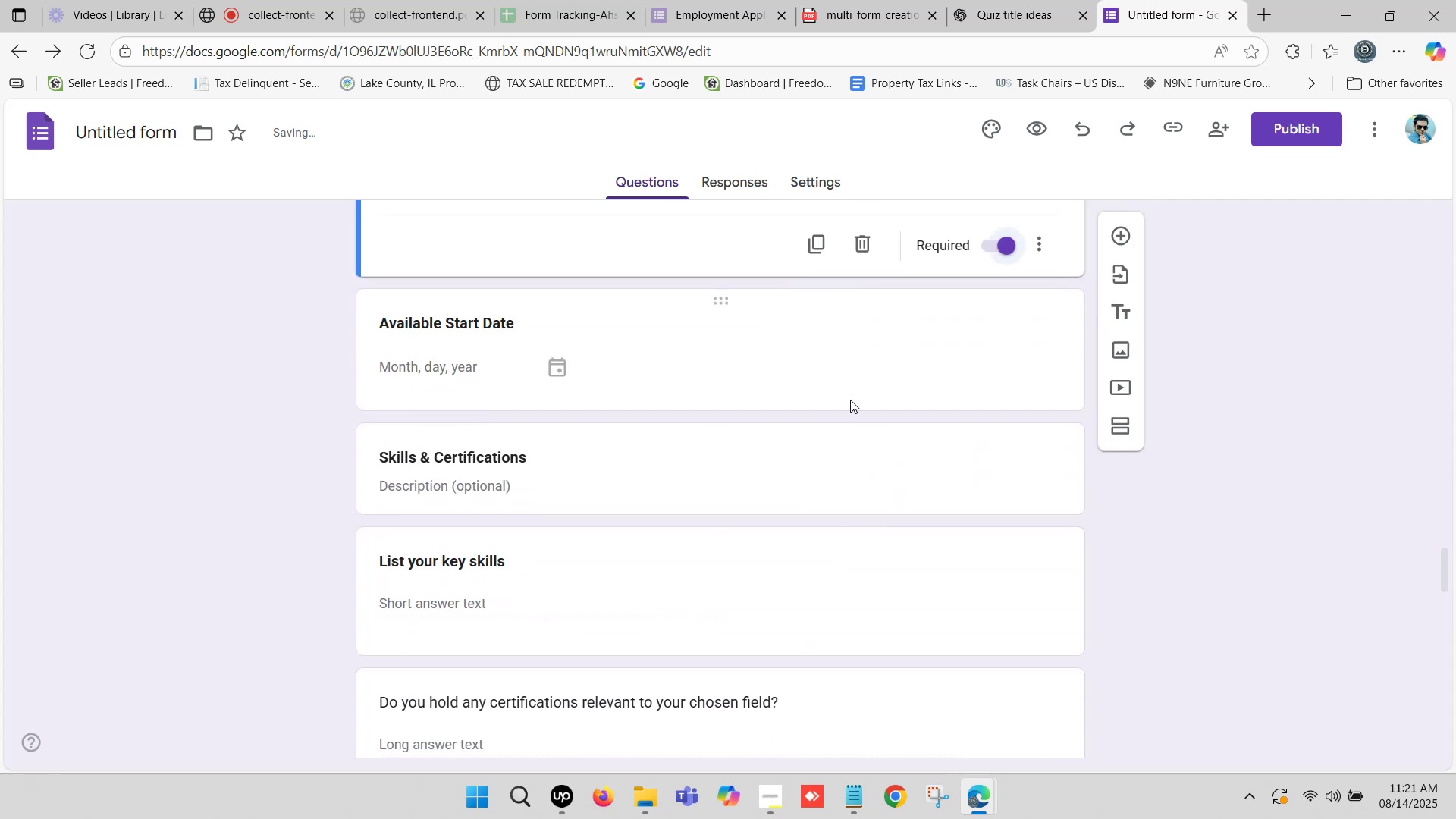 
left_click([811, 369])
 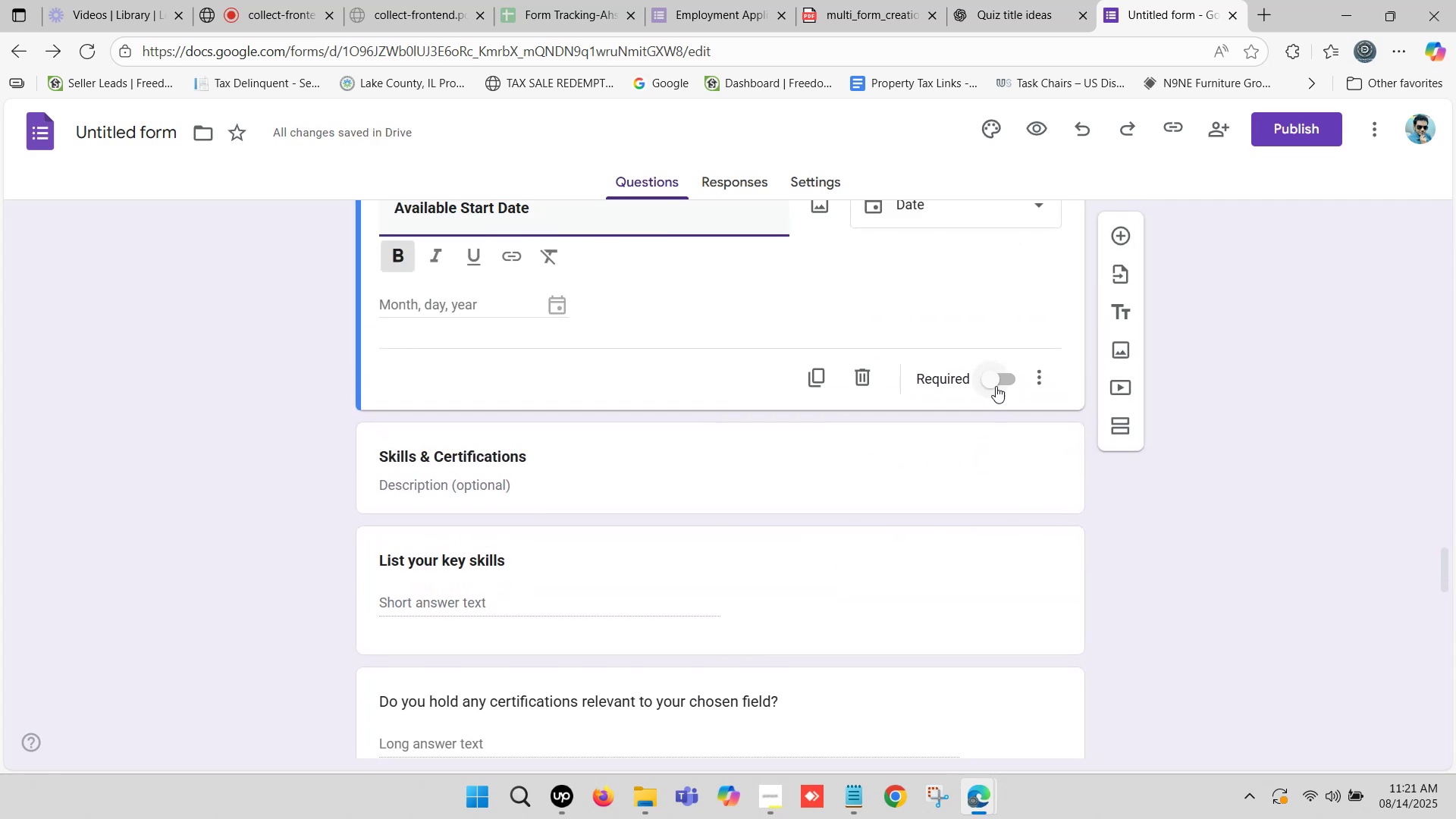 
left_click([993, 375])
 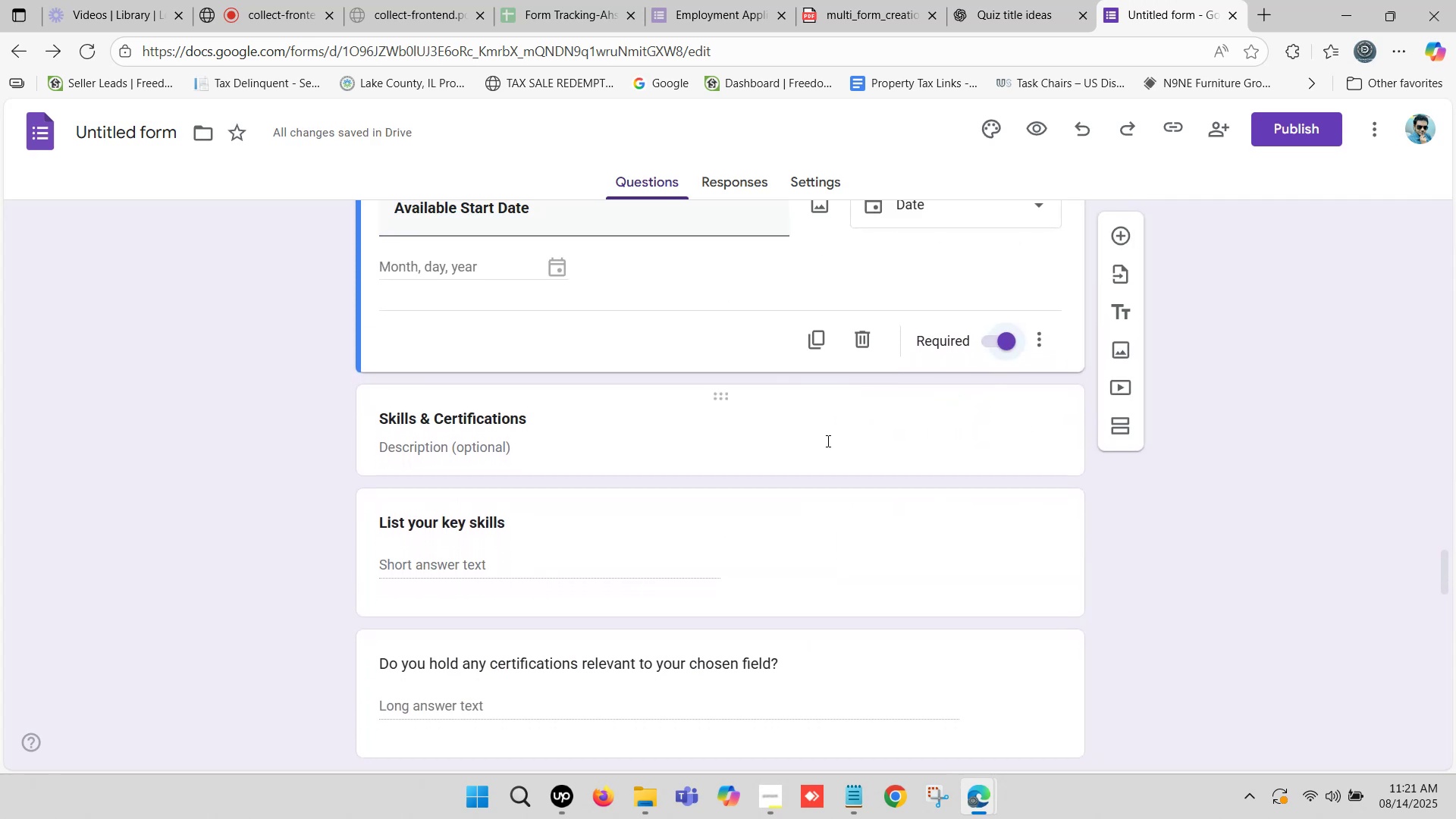 
wait(5.08)
 